 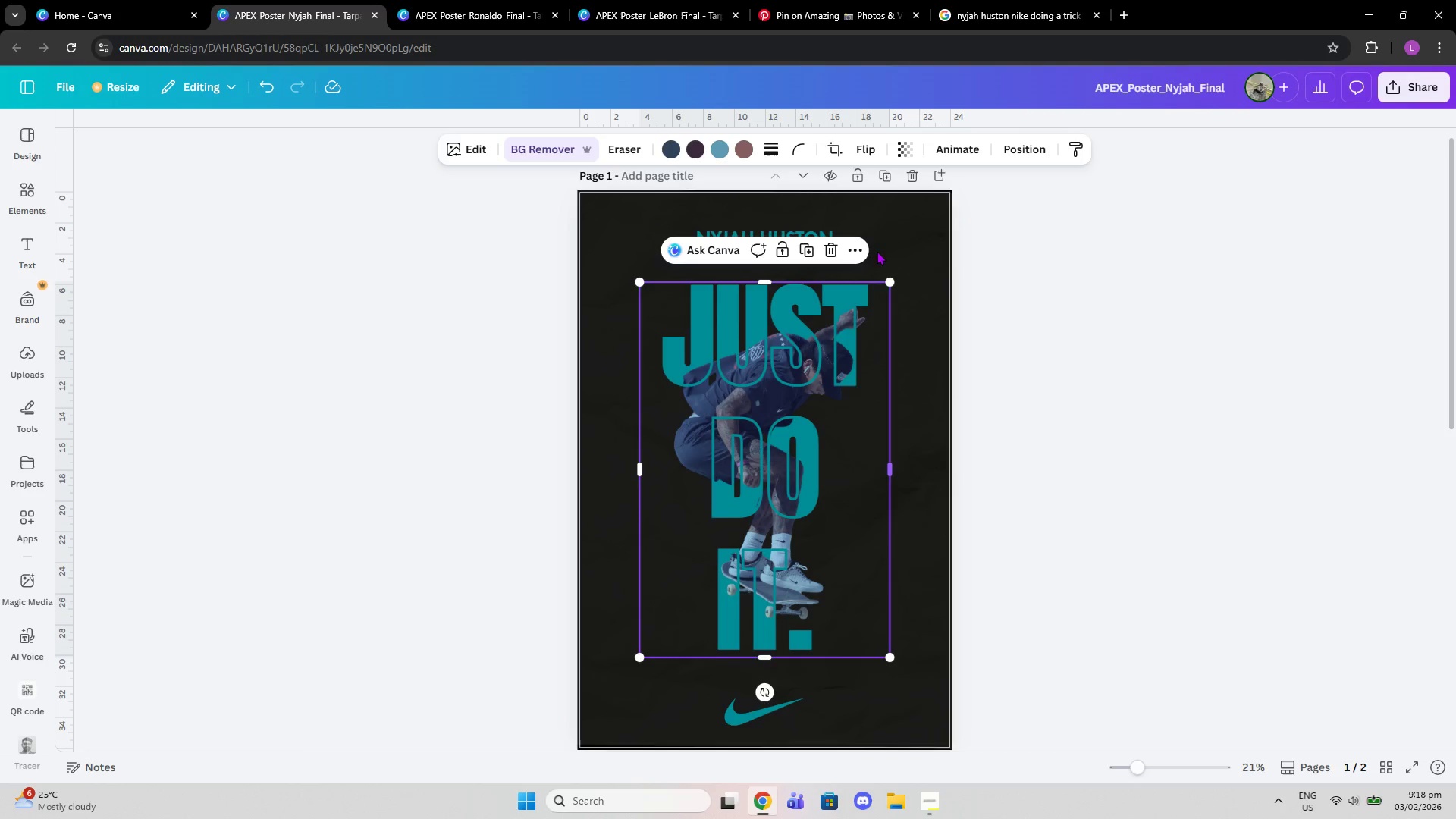 
left_click([808, 252])
 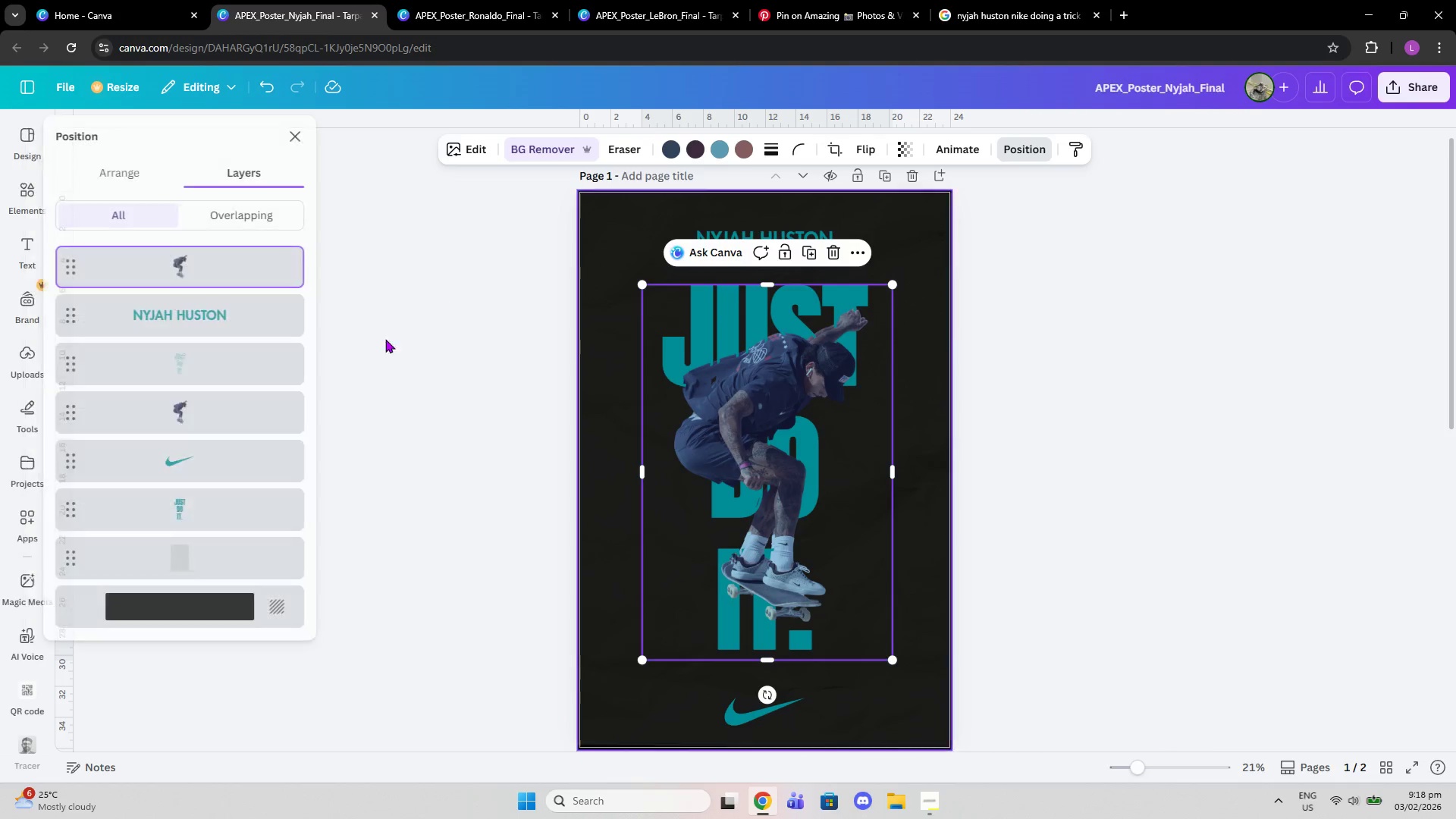 
left_click([151, 177])
 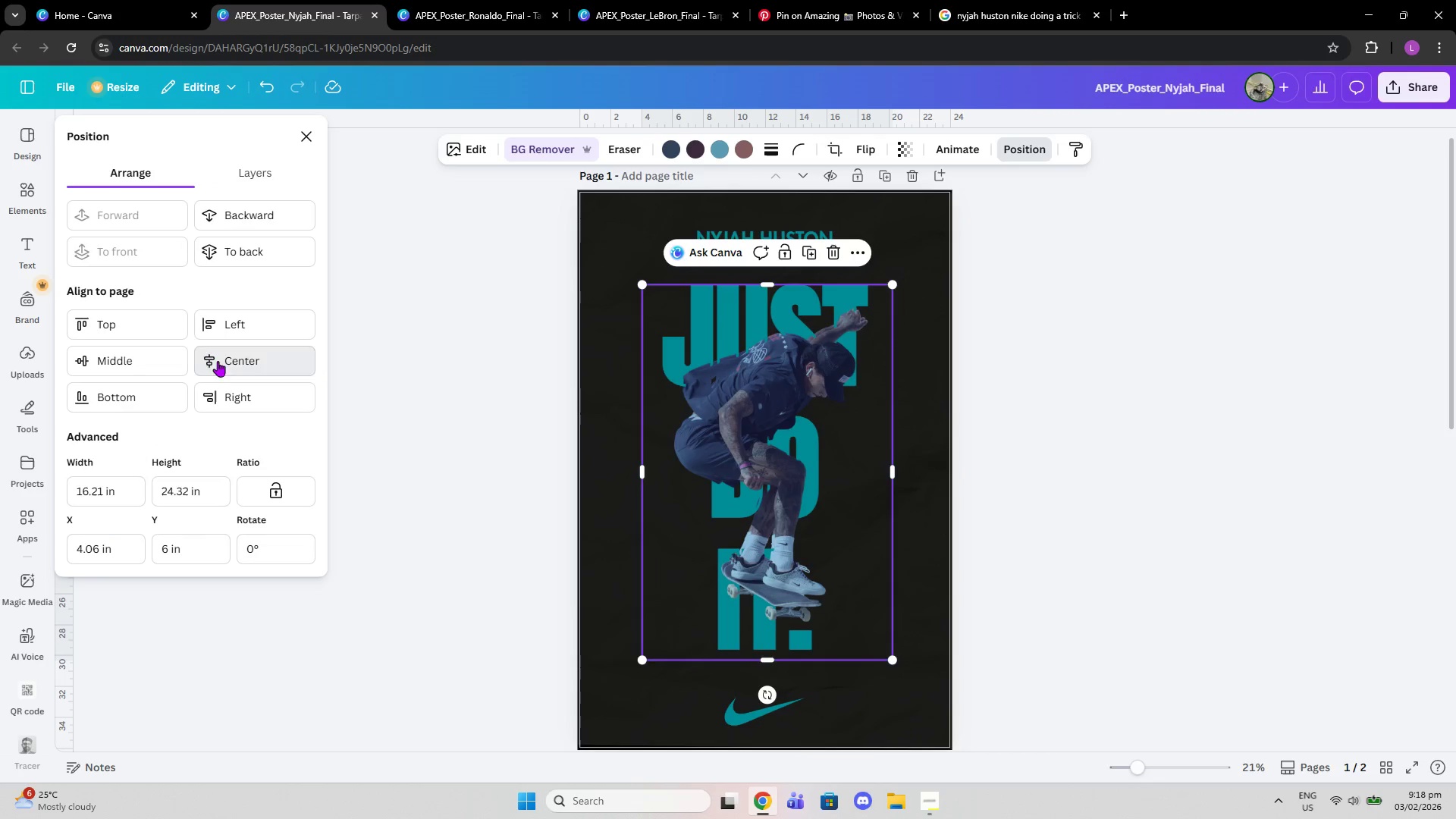 
double_click([163, 360])
 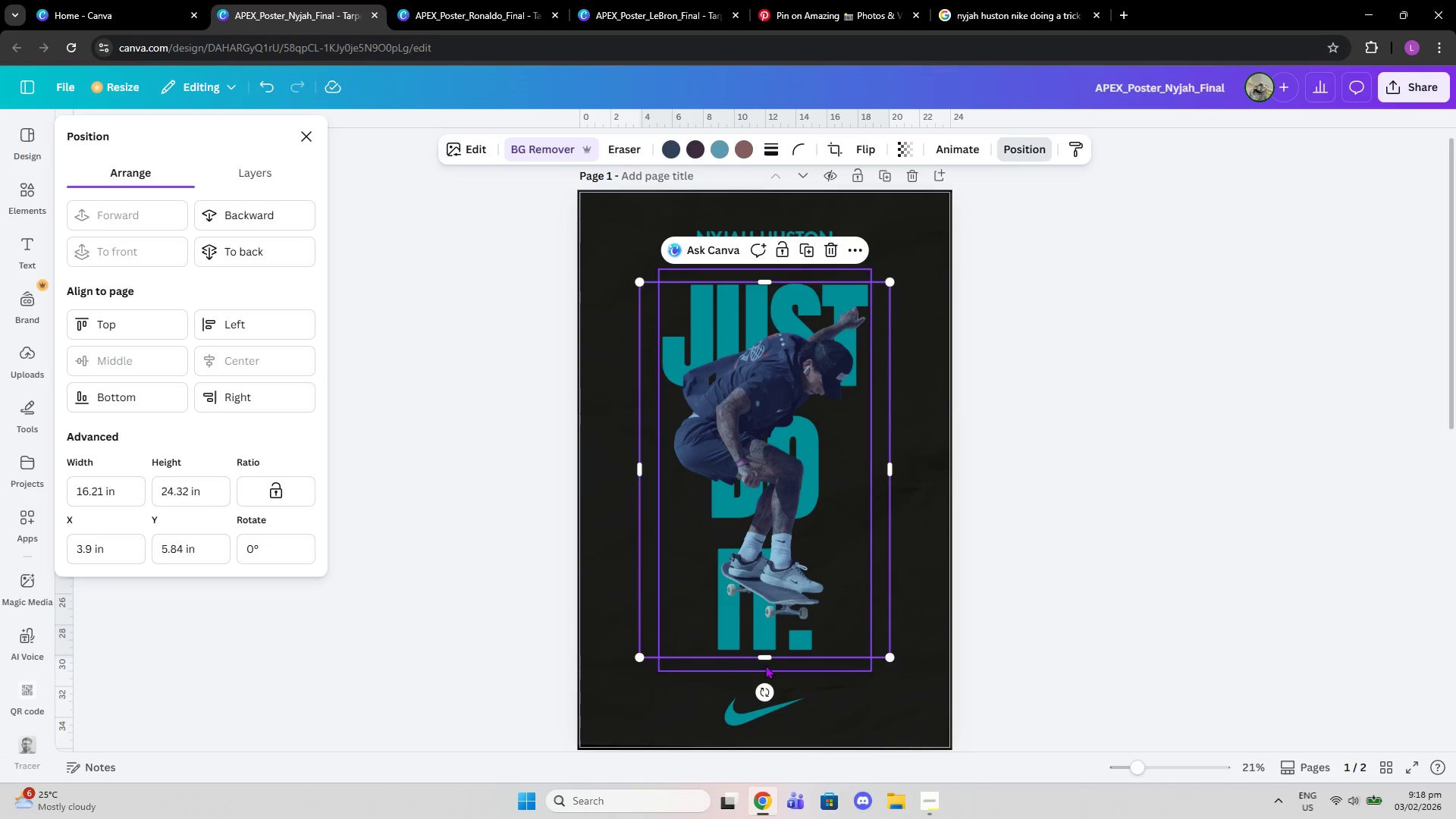 
left_click_drag(start_coordinate=[763, 659], to_coordinate=[784, 418])
 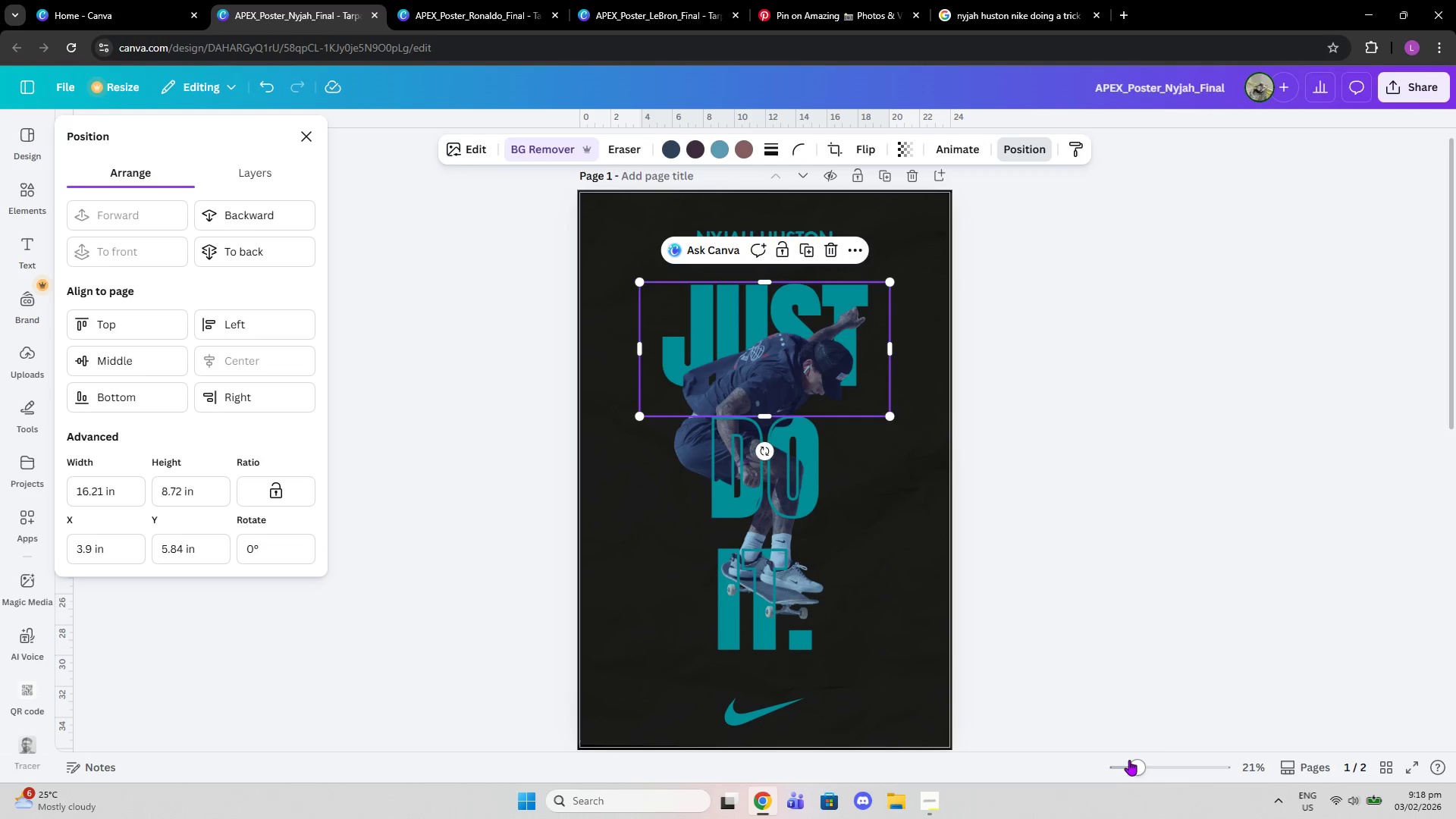 
left_click_drag(start_coordinate=[1141, 765], to_coordinate=[1163, 761])
 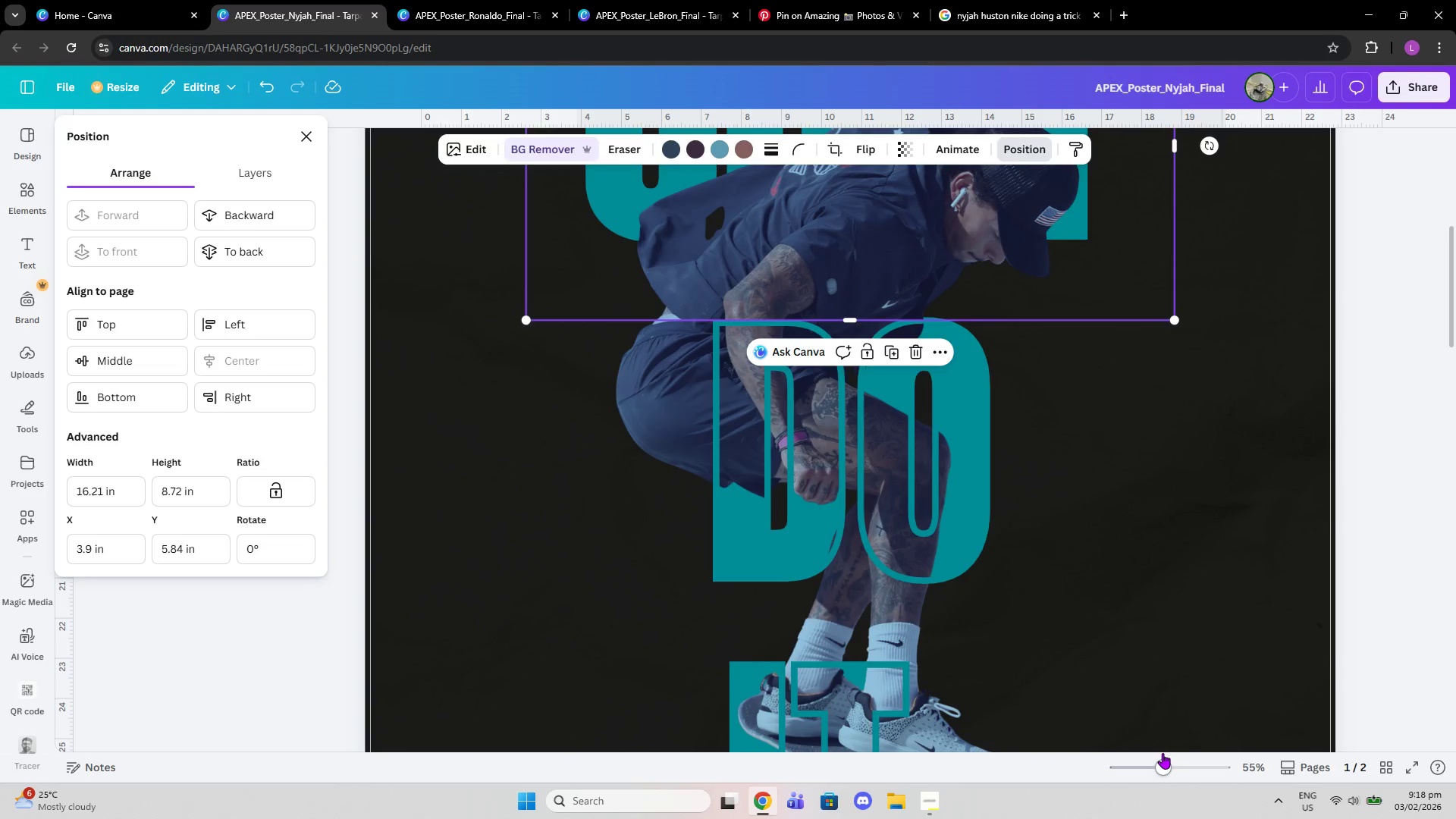 
scroll: coordinate [986, 461], scroll_direction: up, amount: 5.0
 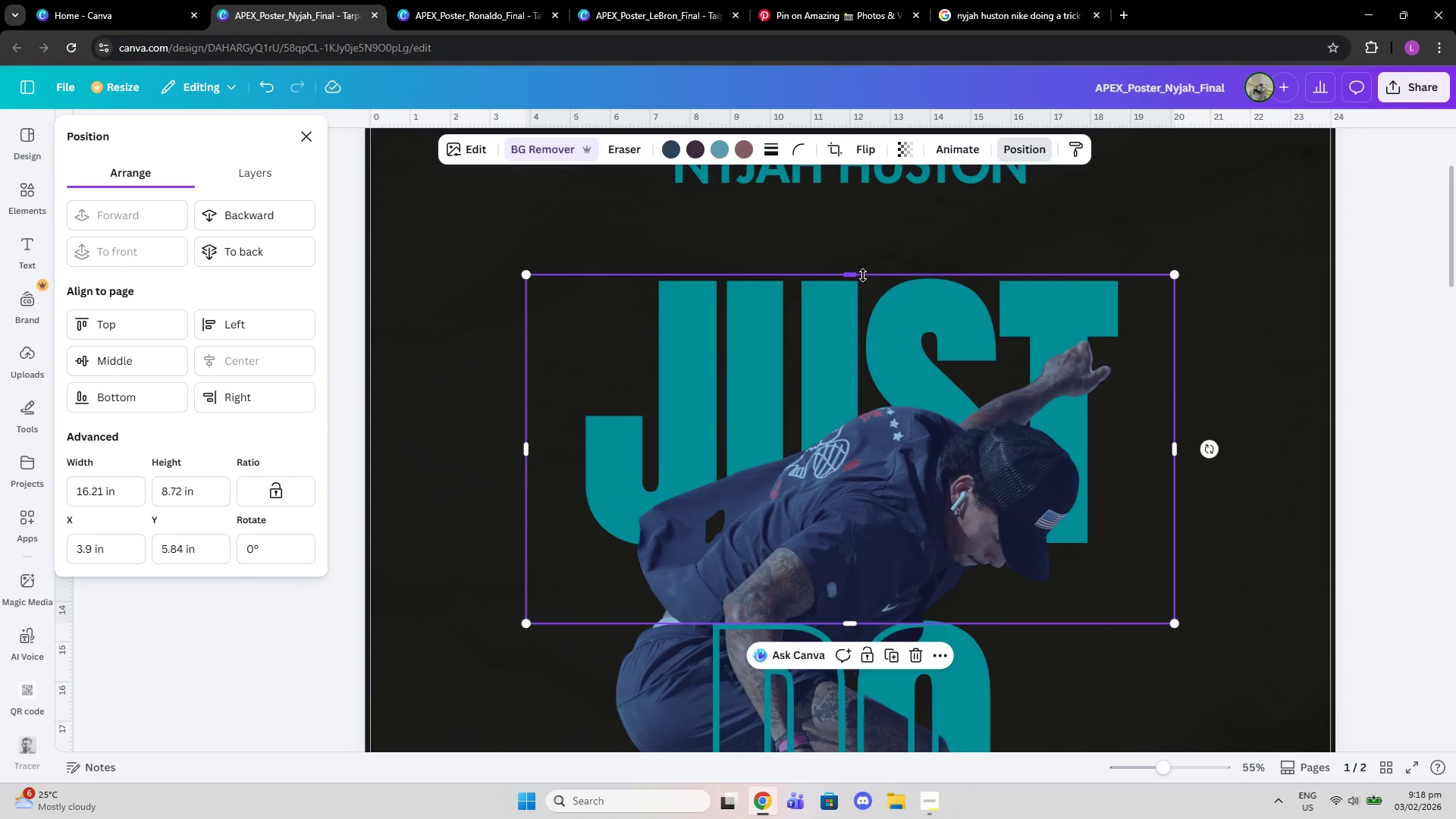 
left_click_drag(start_coordinate=[863, 275], to_coordinate=[864, 422])
 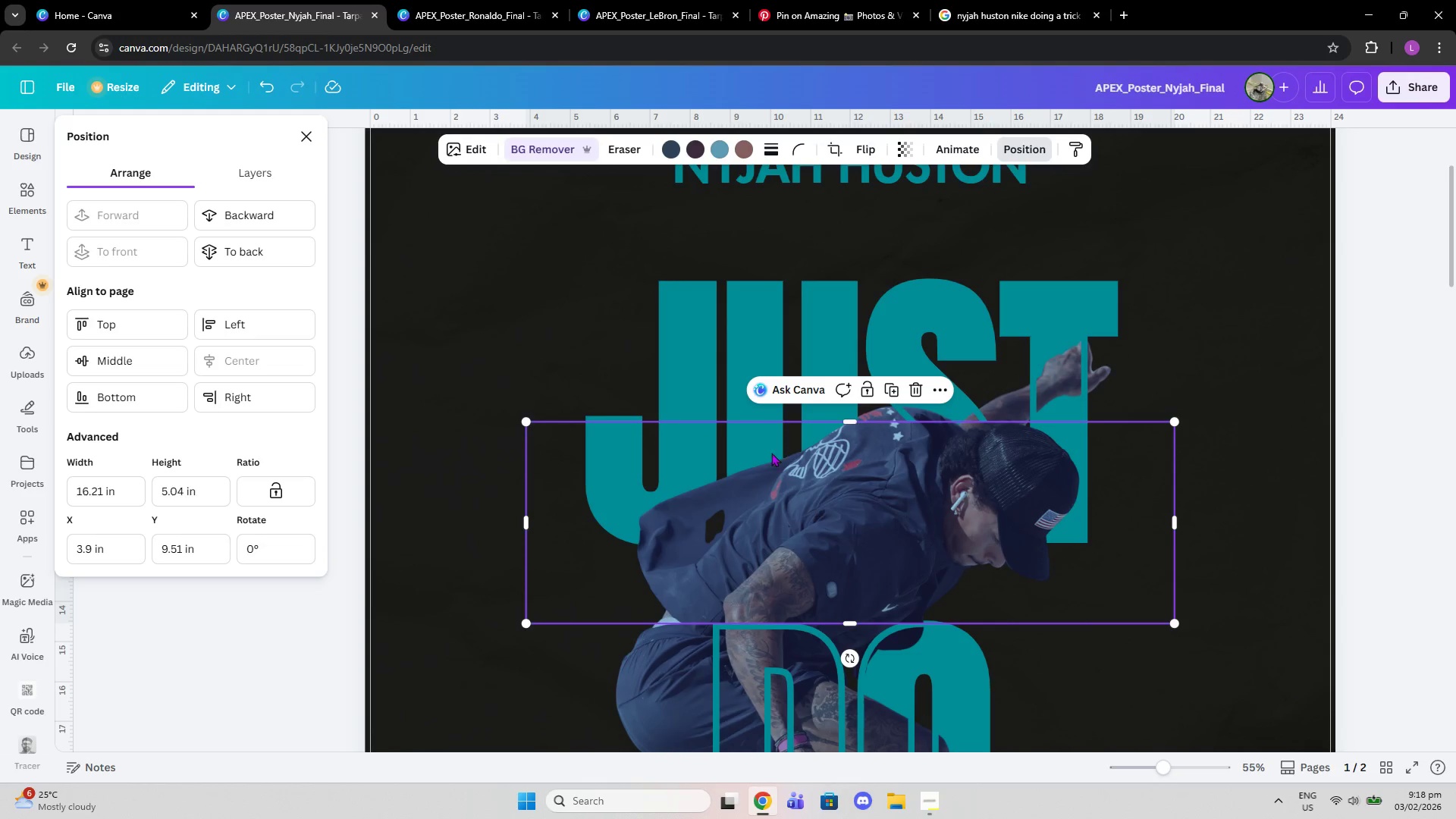 
scroll: coordinate [770, 457], scroll_direction: down, amount: 1.0
 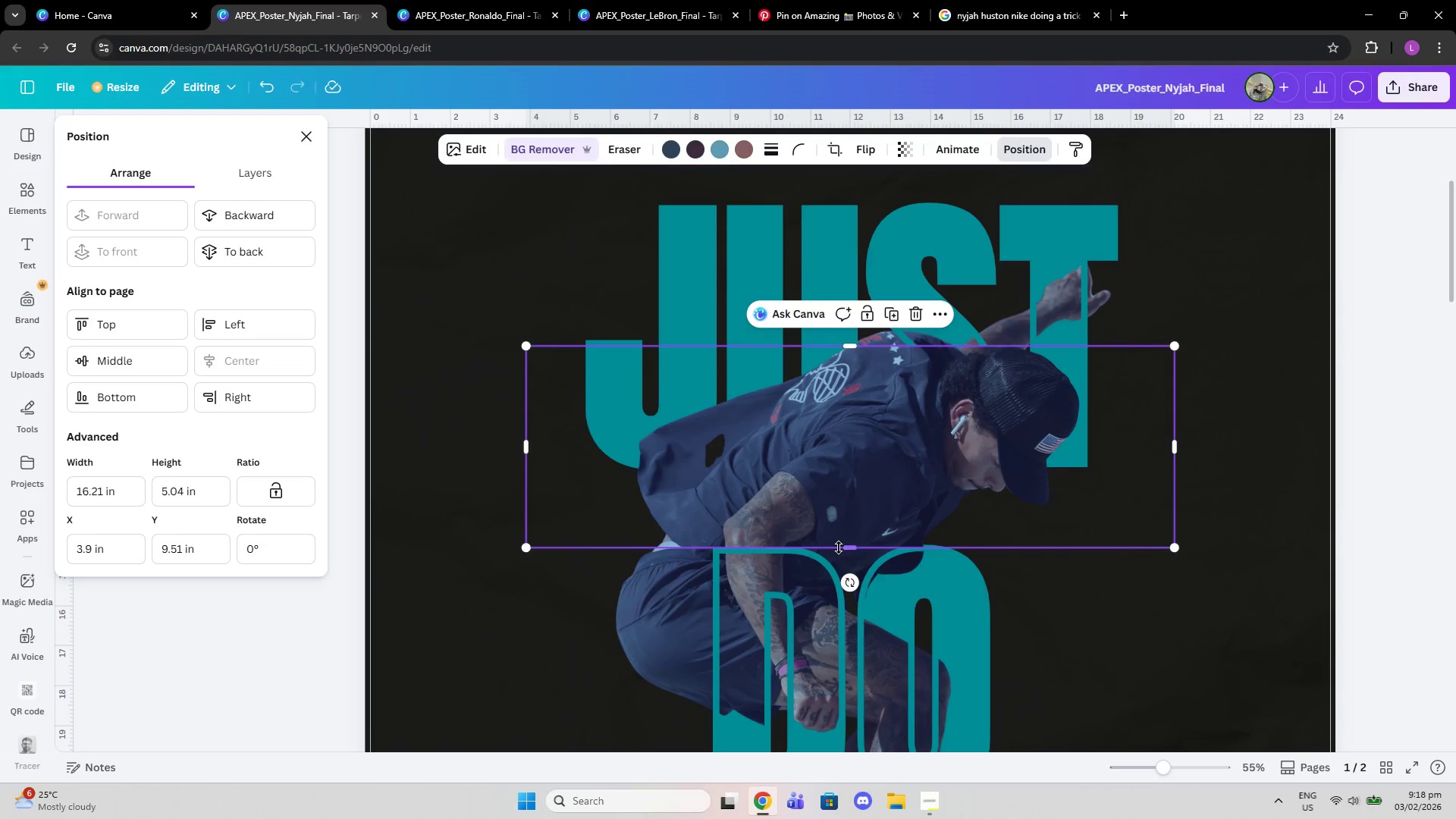 
left_click_drag(start_coordinate=[839, 548], to_coordinate=[839, 544])
 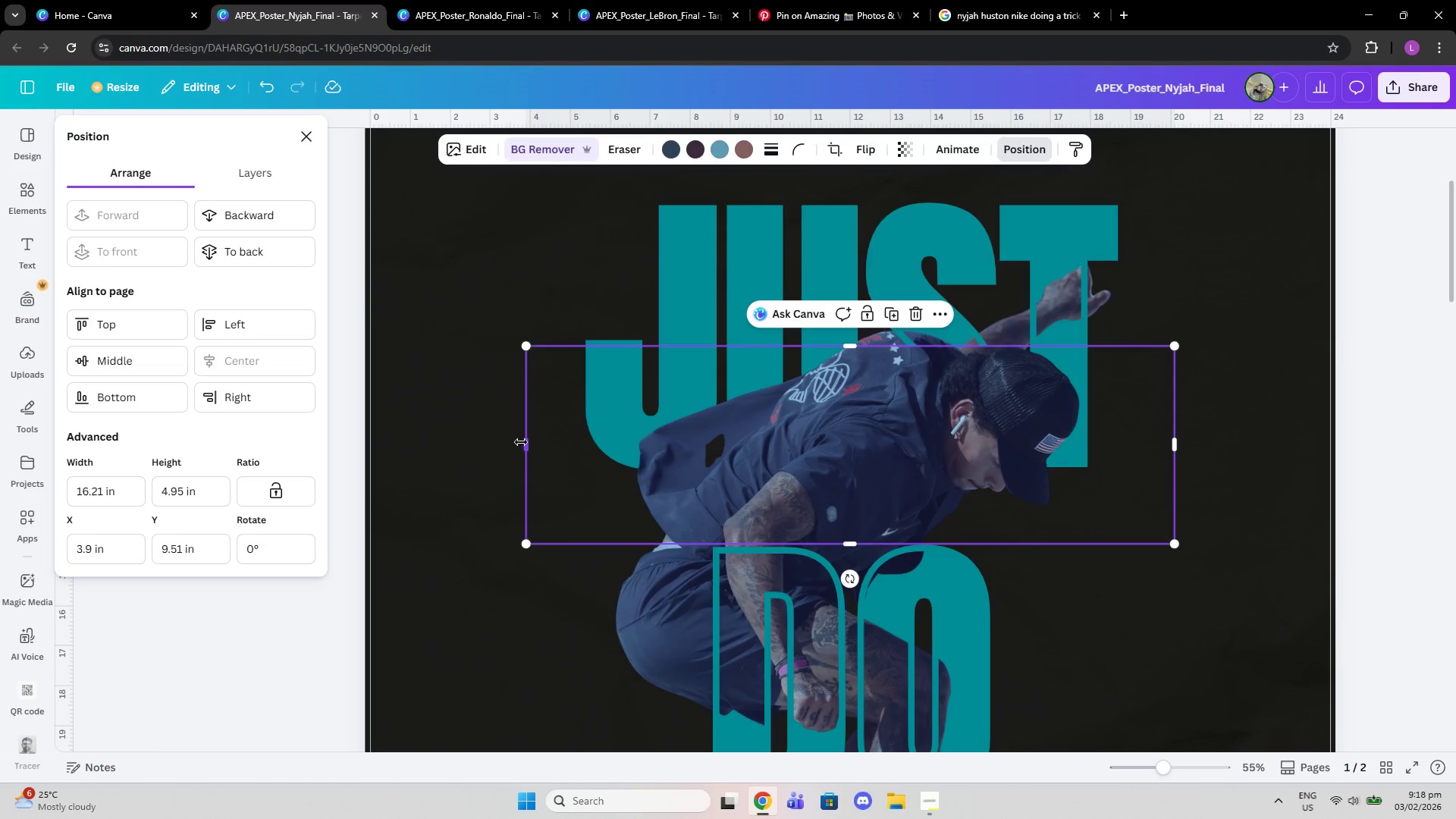 
left_click_drag(start_coordinate=[521, 442], to_coordinate=[920, 473])
 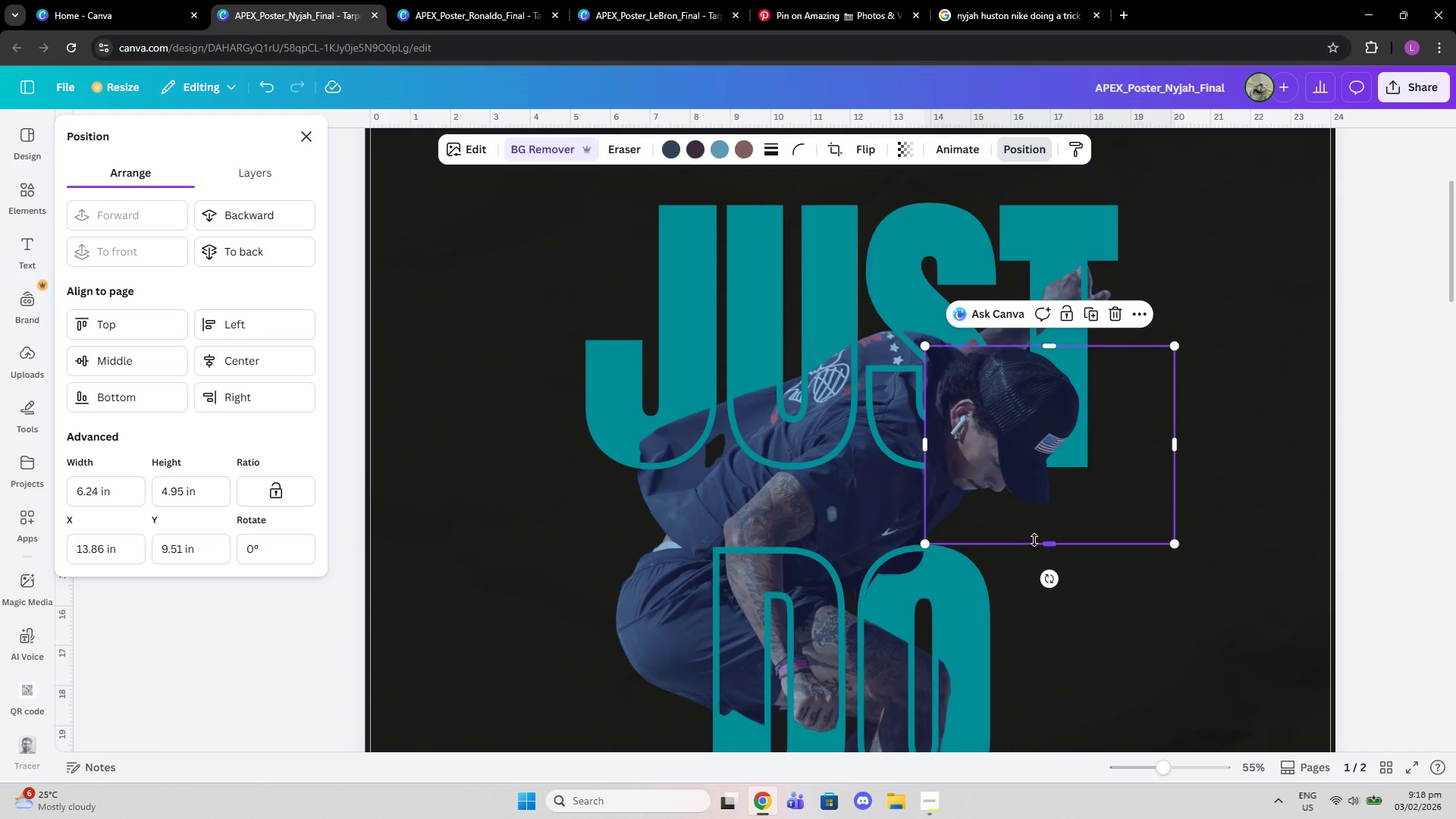 
left_click_drag(start_coordinate=[1042, 540], to_coordinate=[1040, 525])
 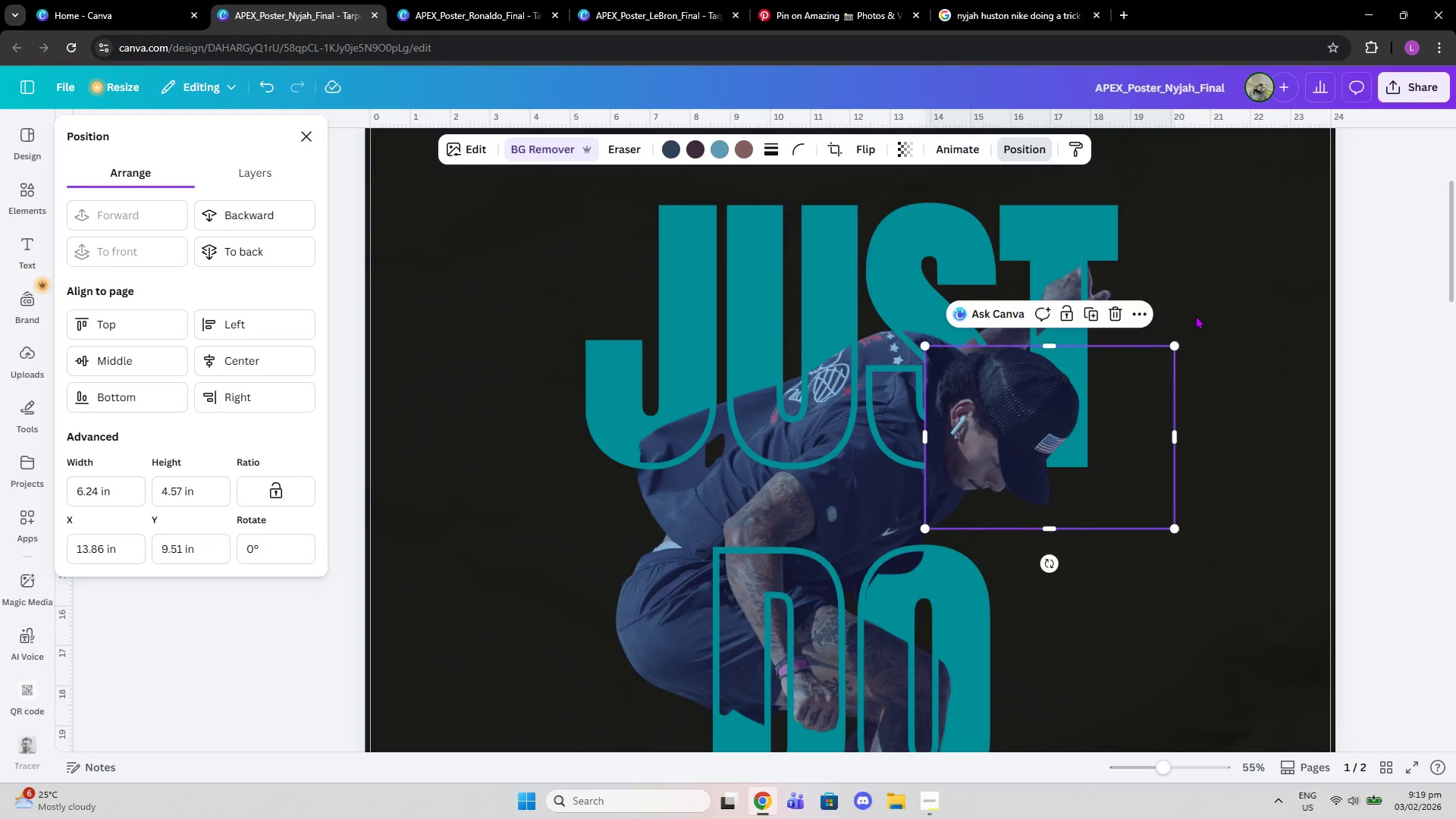 
left_click([1208, 312])
 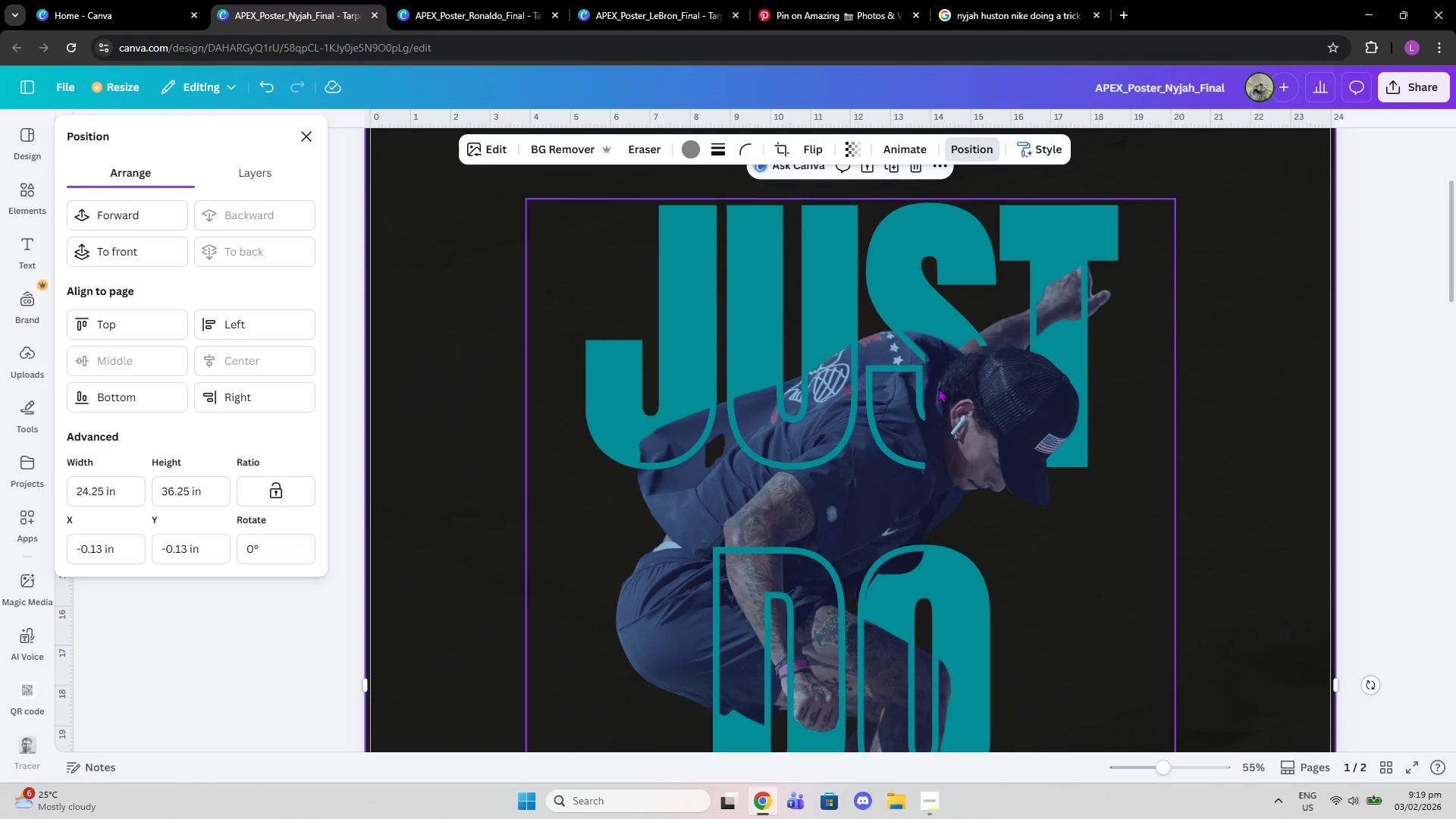 
left_click([938, 388])
 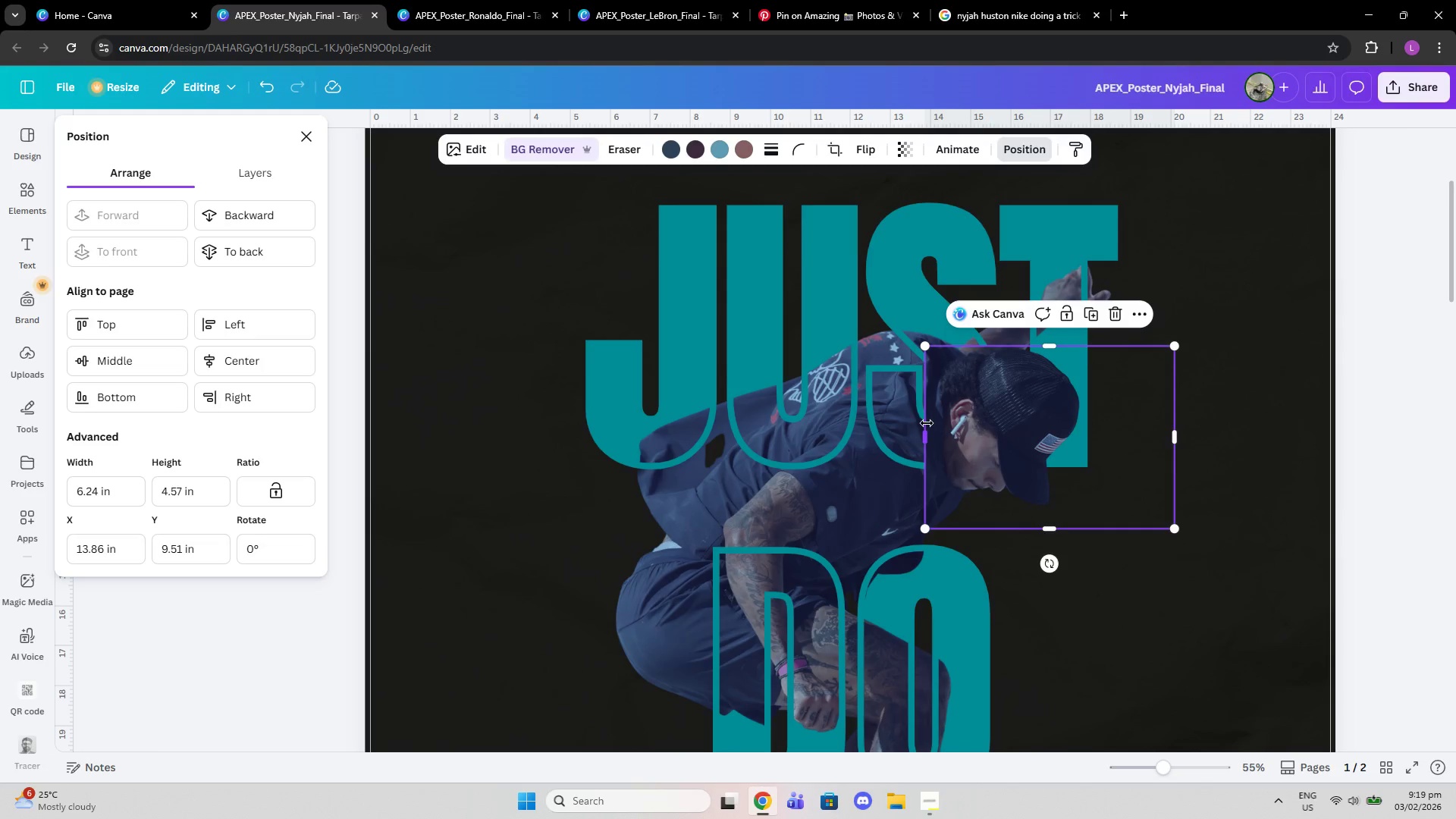 
left_click_drag(start_coordinate=[927, 424], to_coordinate=[866, 416])
 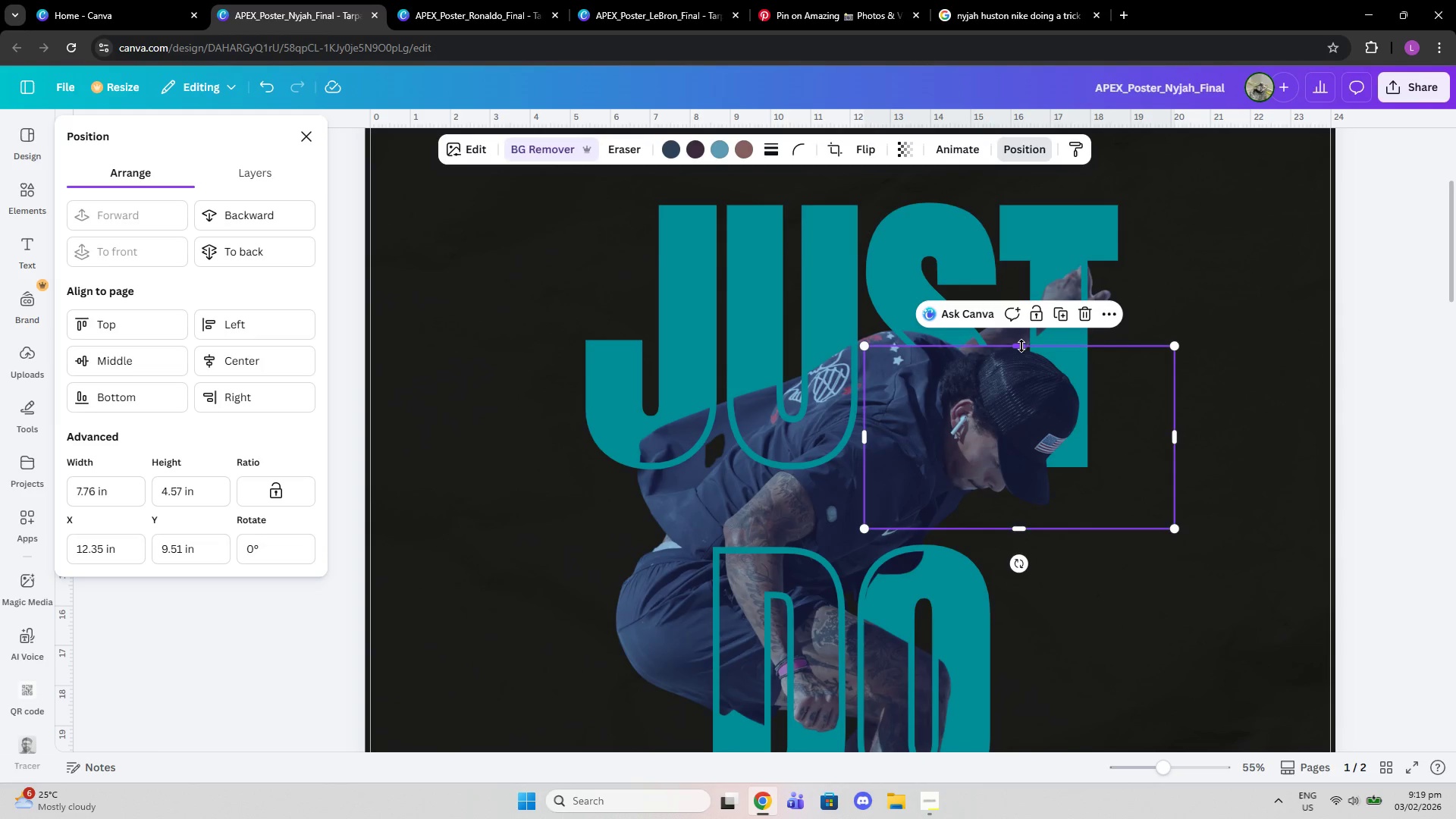 
left_click([1021, 346])
 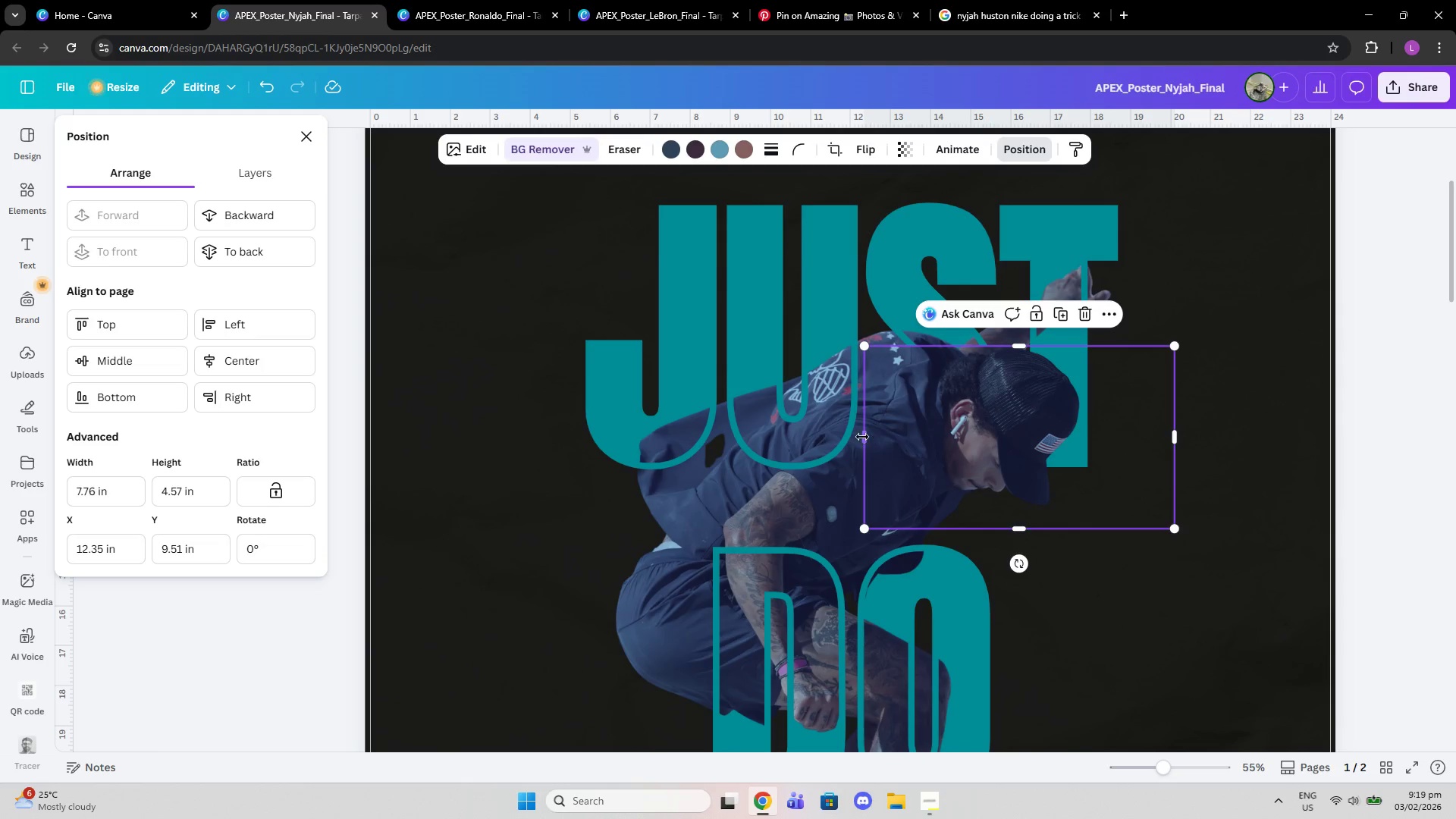 
left_click_drag(start_coordinate=[862, 437], to_coordinate=[929, 434])
 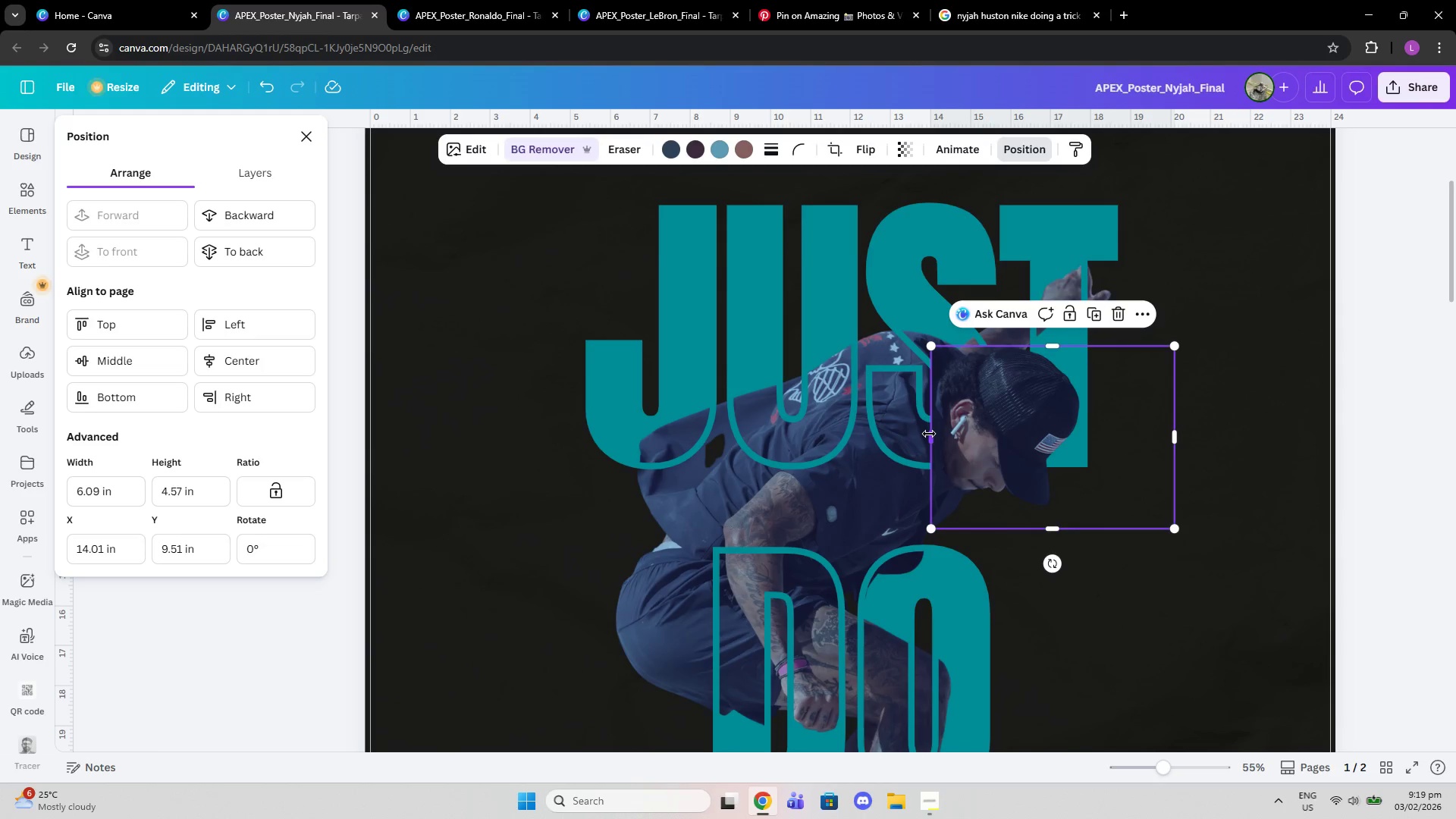 
left_click_drag(start_coordinate=[929, 434], to_coordinate=[861, 426])
 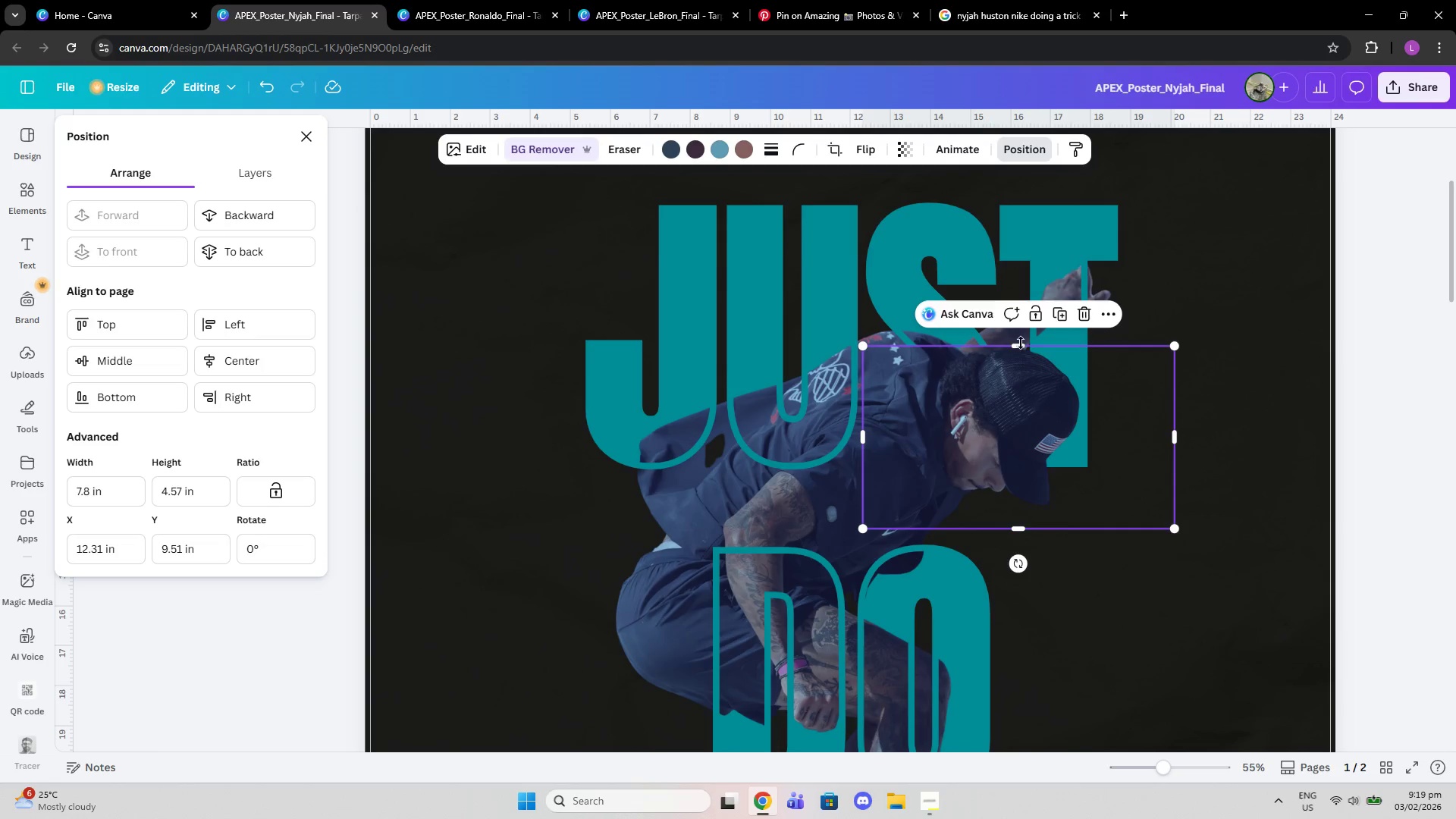 
left_click_drag(start_coordinate=[1021, 343], to_coordinate=[1018, 324])
 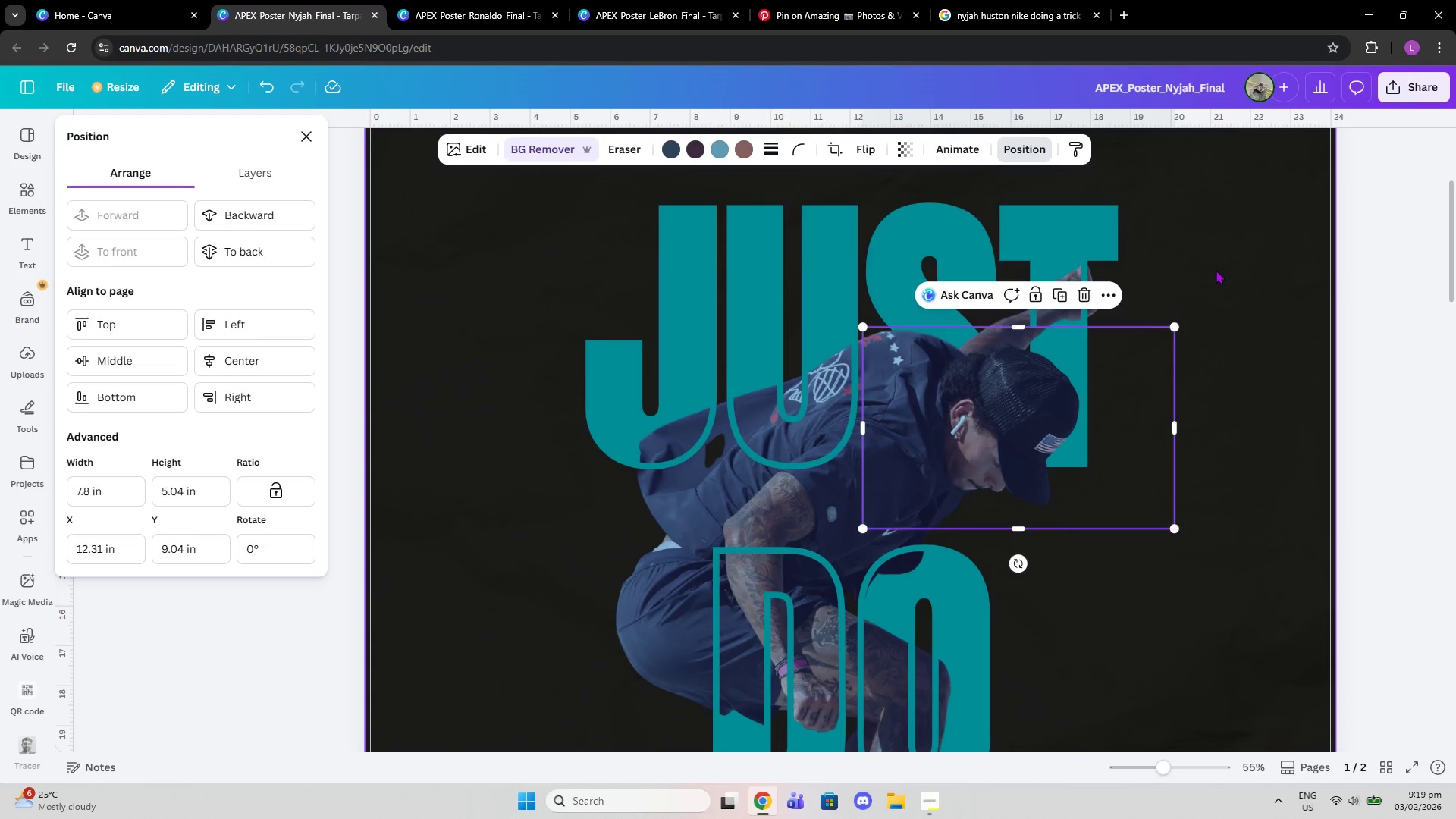 
double_click([1216, 270])
 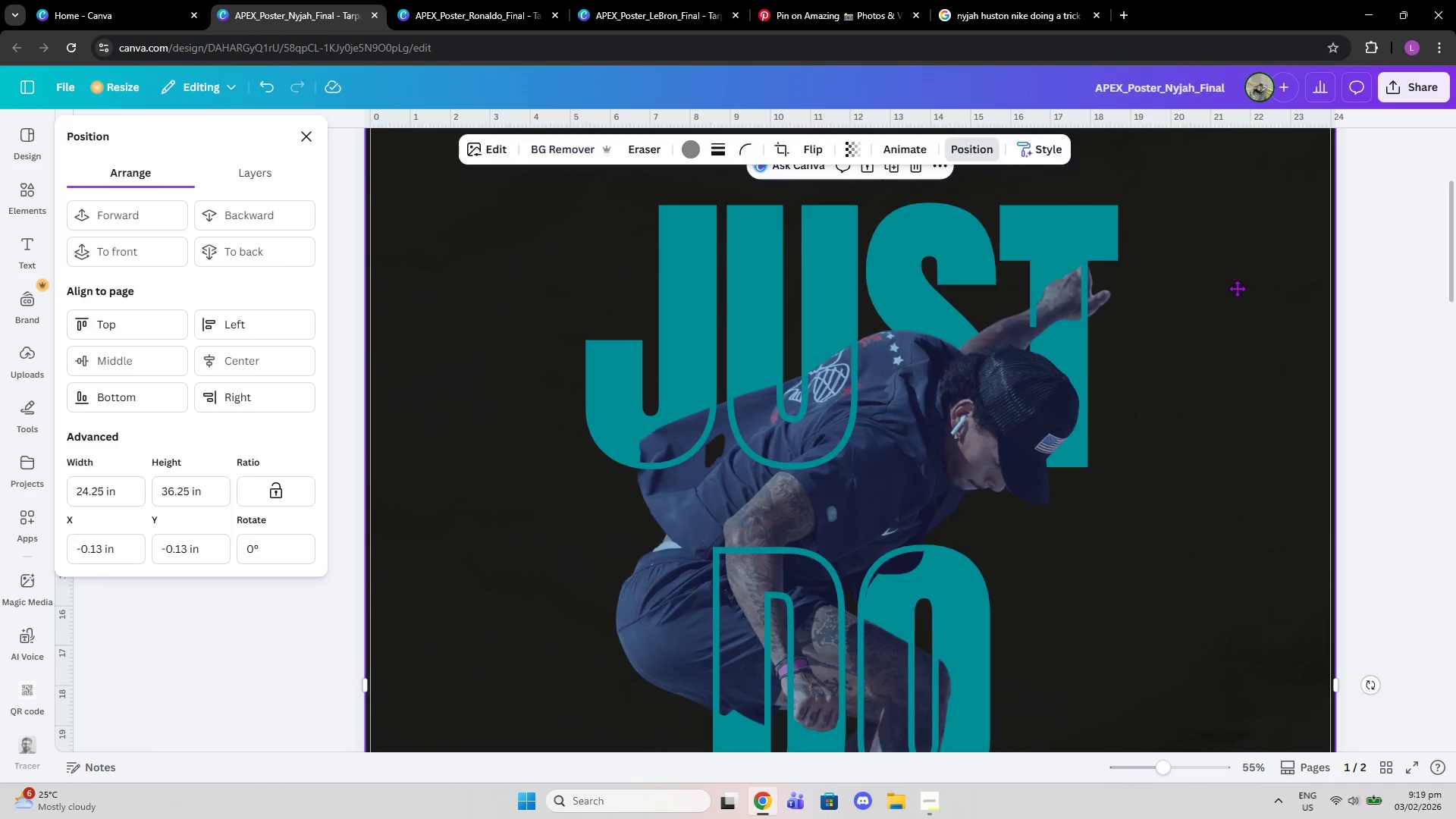 
scroll: coordinate [1263, 352], scroll_direction: down, amount: 1.0
 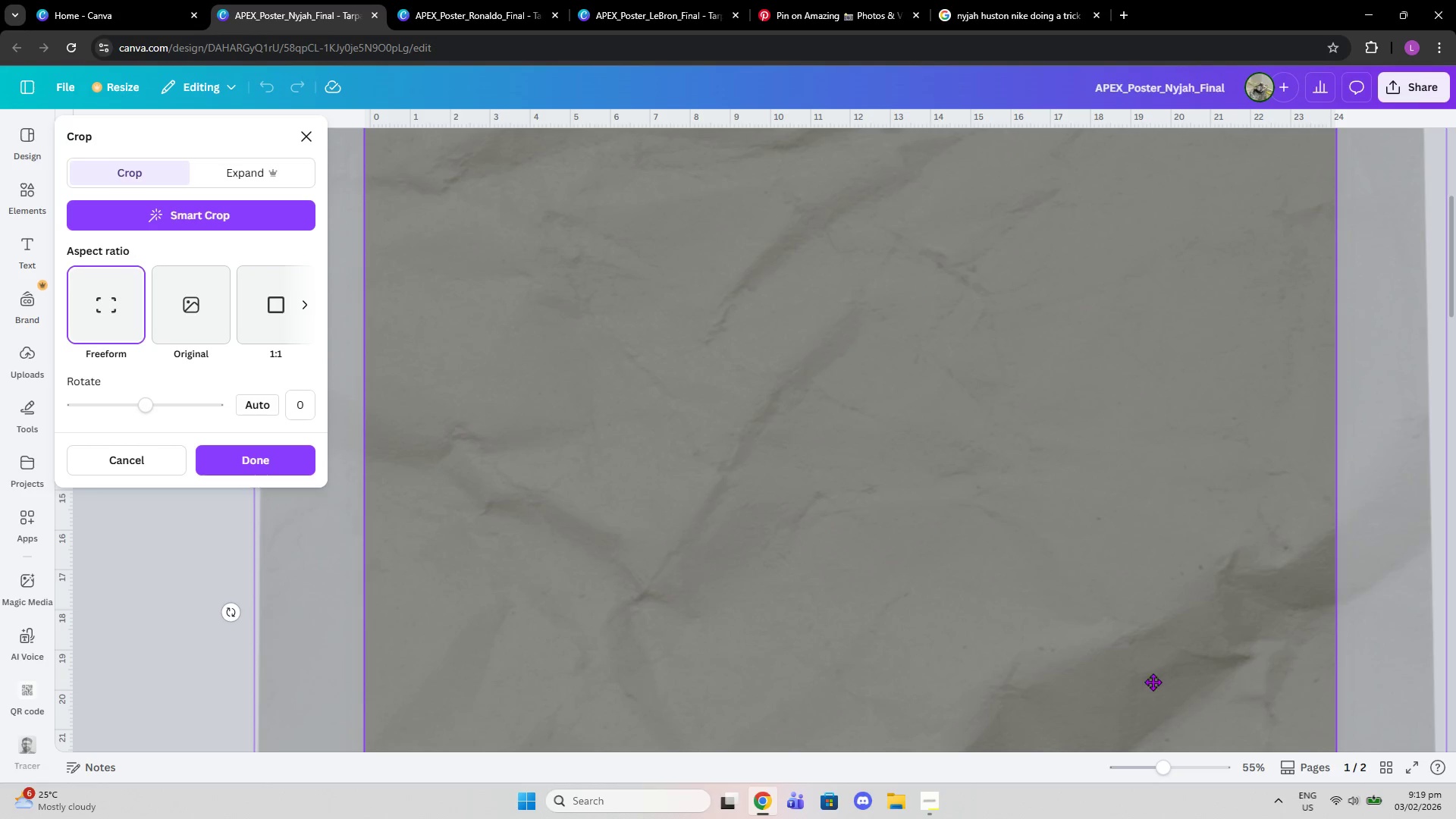 
left_click([1046, 818])
 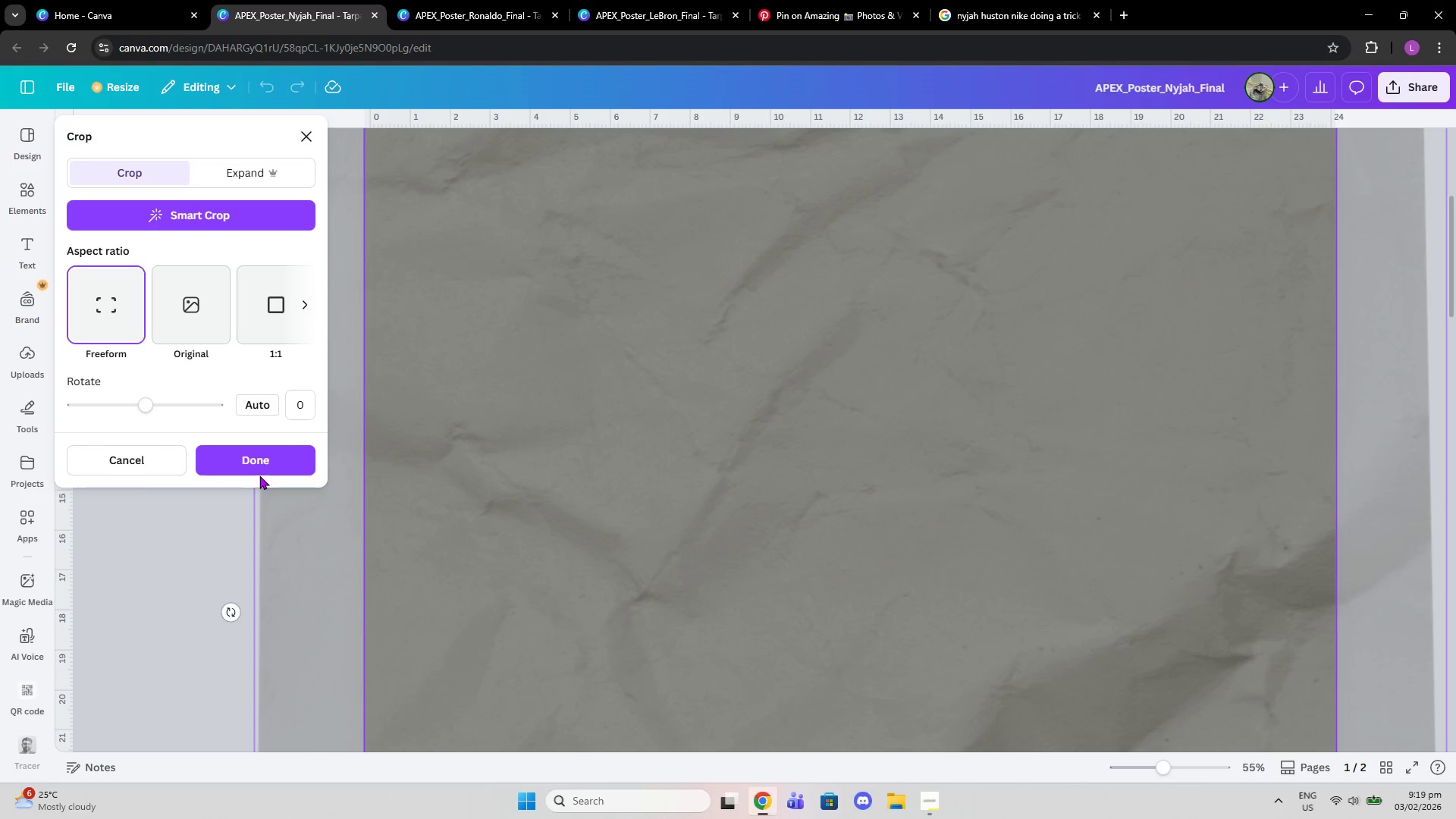 
double_click([258, 473])
 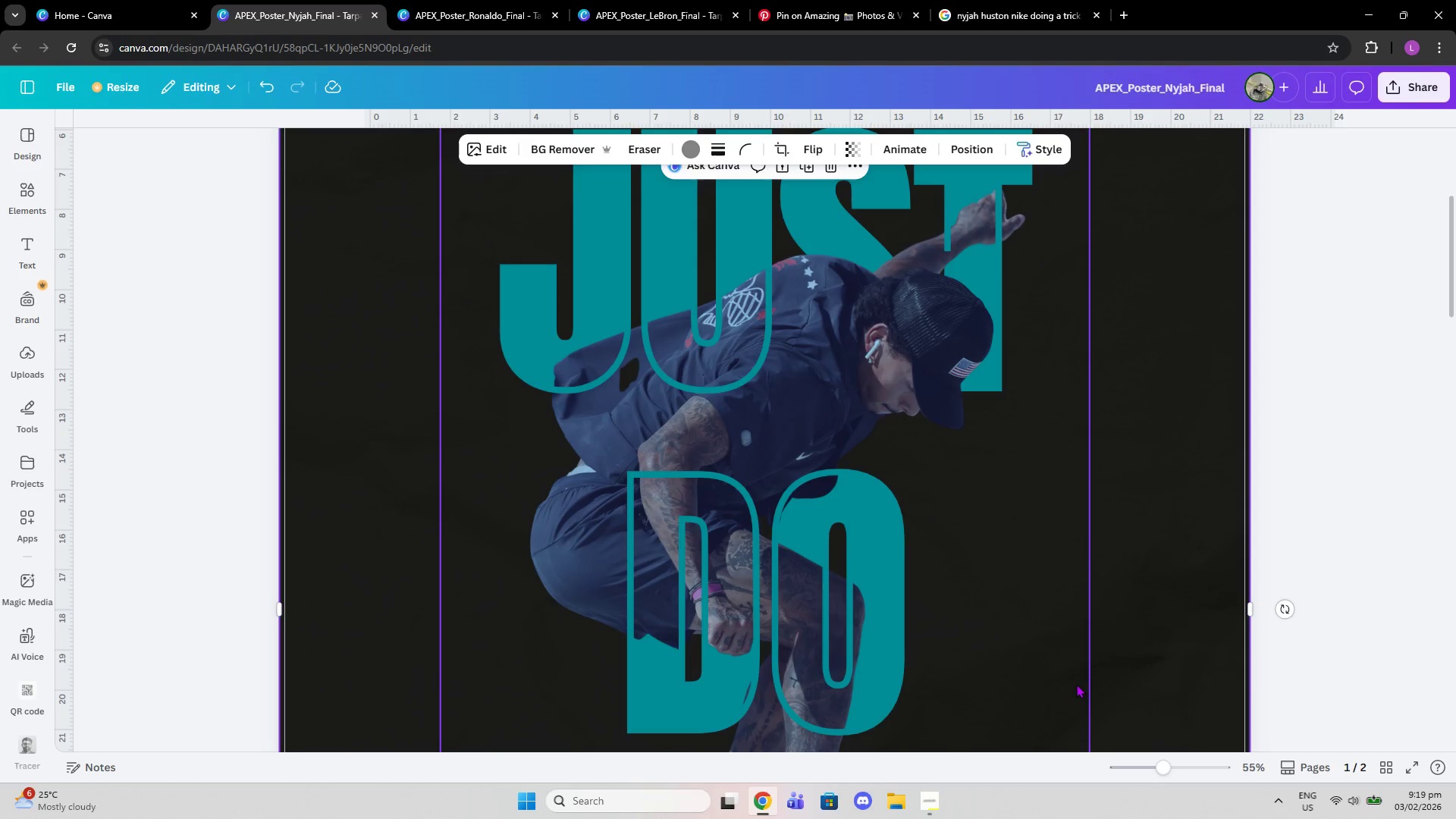 
scroll: coordinate [1022, 541], scroll_direction: up, amount: 3.0
 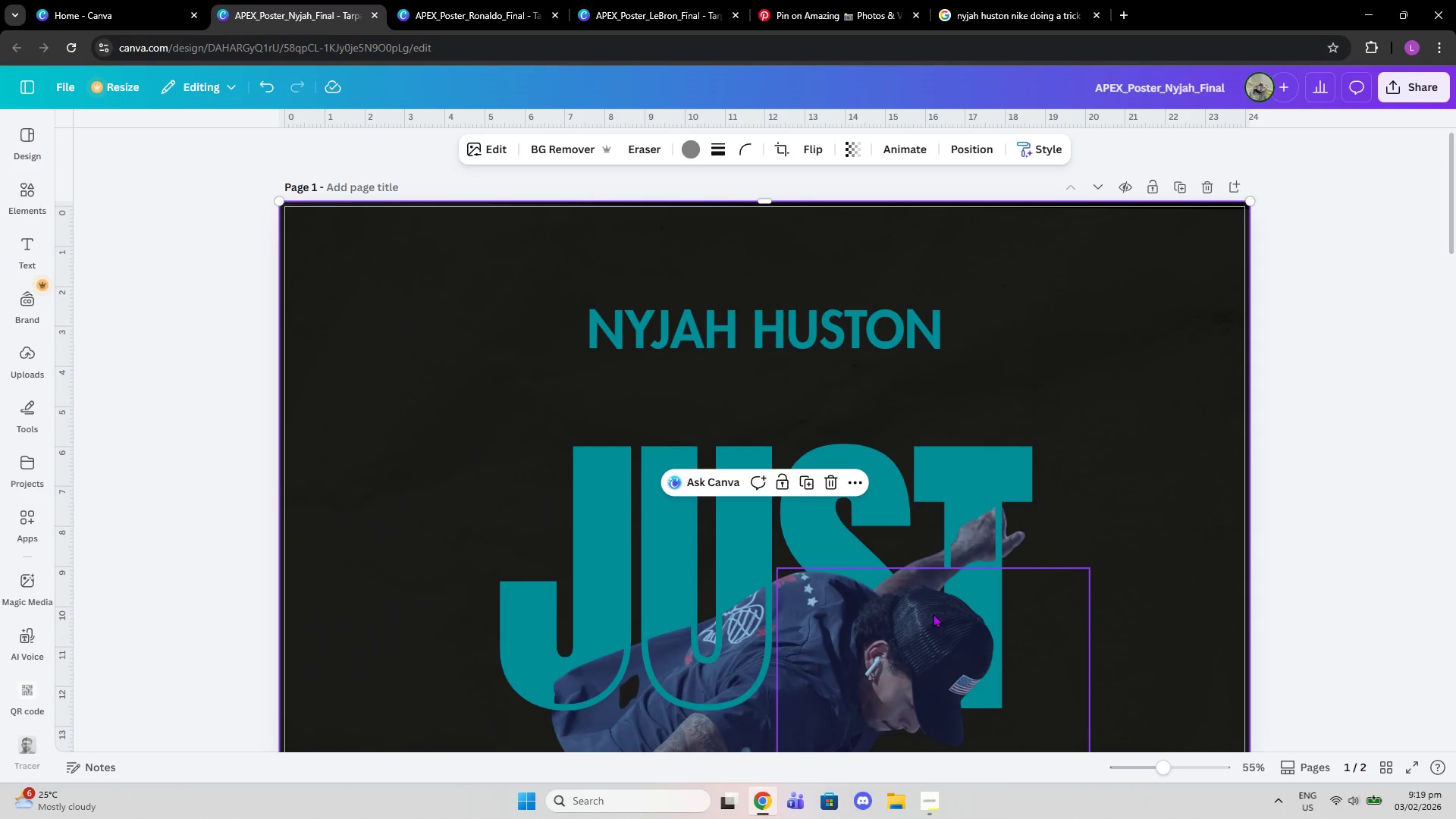 
left_click([933, 613])
 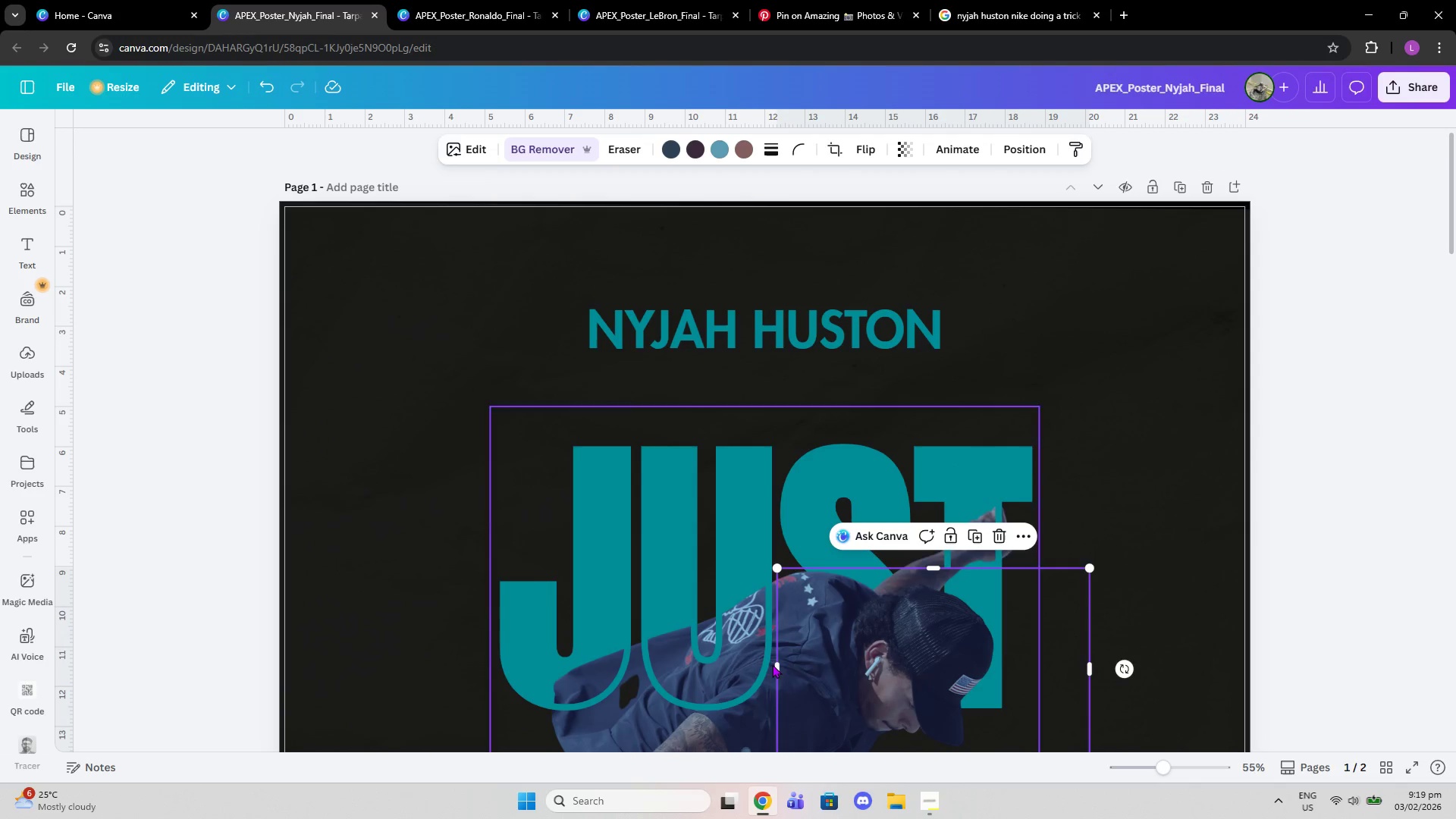 
left_click_drag(start_coordinate=[777, 666], to_coordinate=[487, 632])
 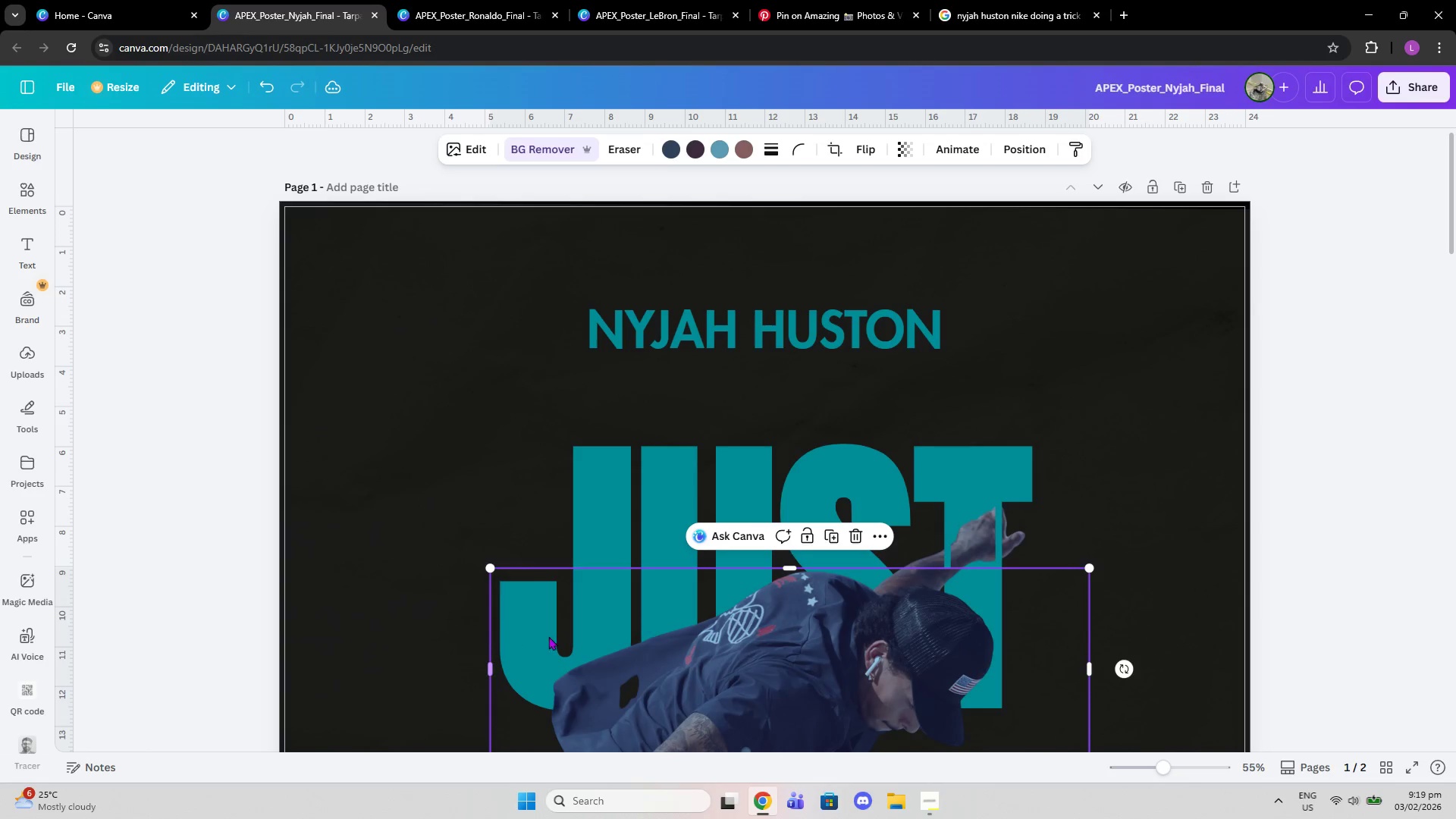 
scroll: coordinate [553, 637], scroll_direction: down, amount: 2.0
 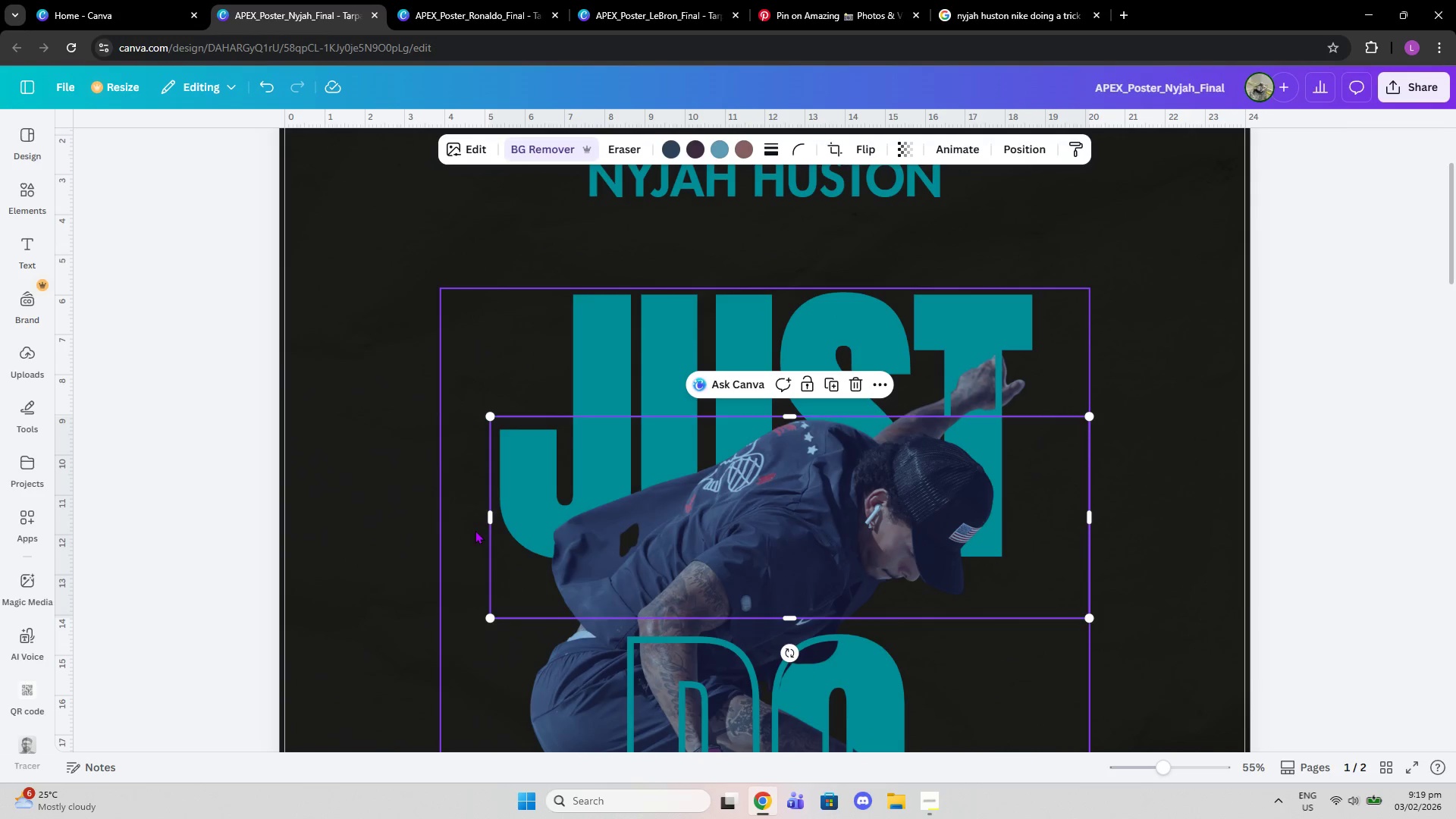 
left_click_drag(start_coordinate=[494, 514], to_coordinate=[444, 513])
 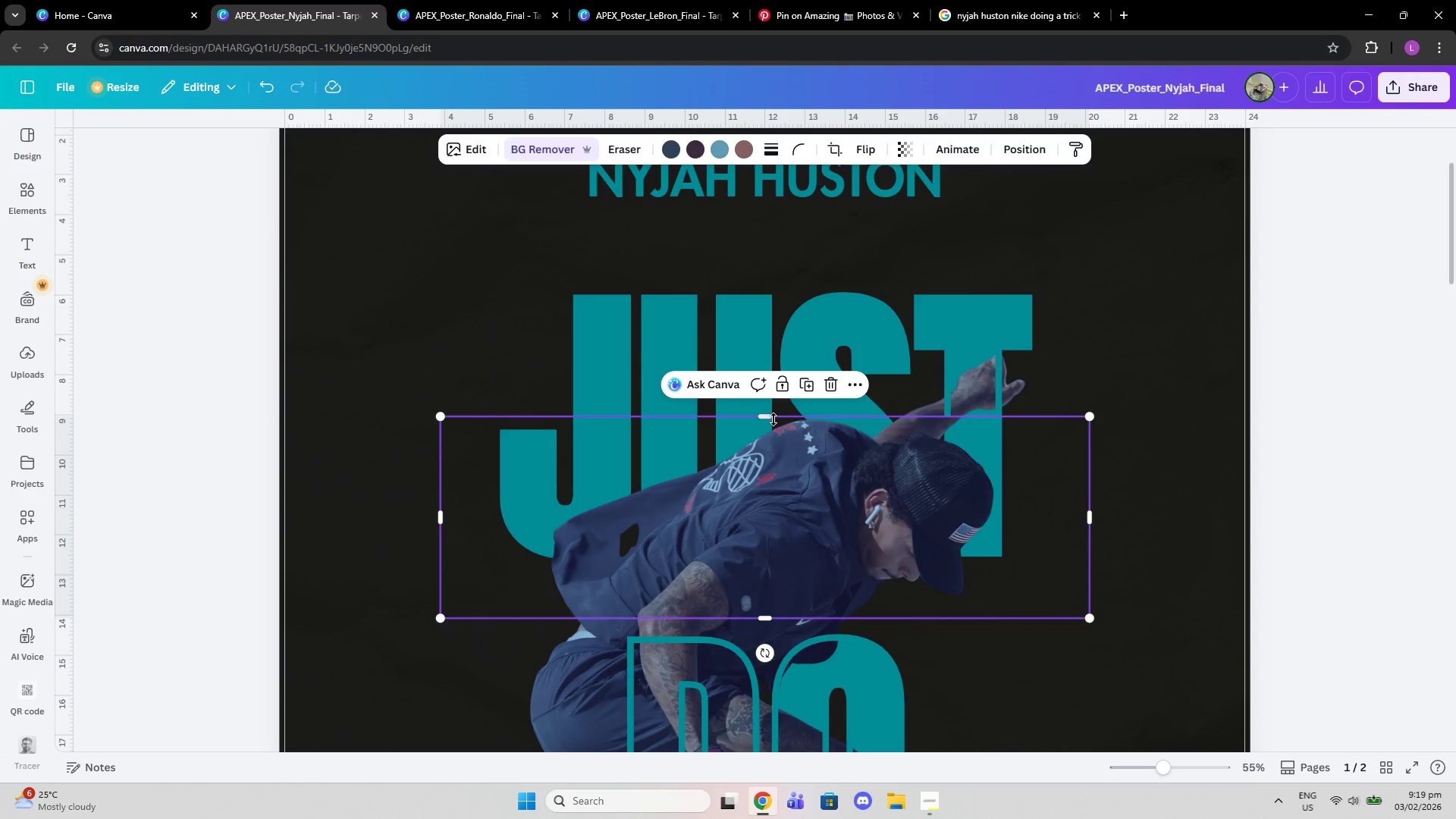 
left_click_drag(start_coordinate=[774, 419], to_coordinate=[776, 356])
 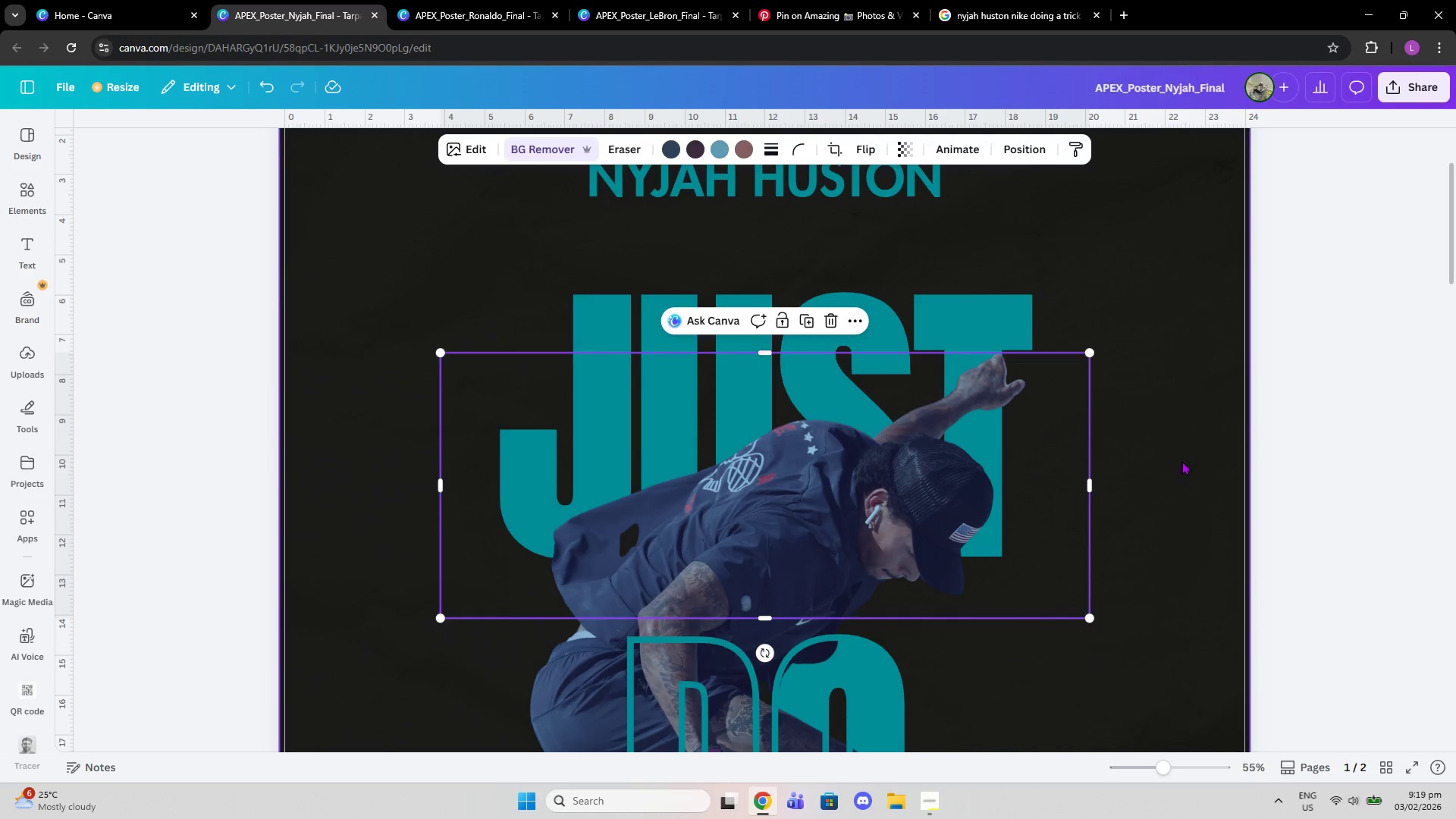 
scroll: coordinate [1185, 466], scroll_direction: down, amount: 2.0
 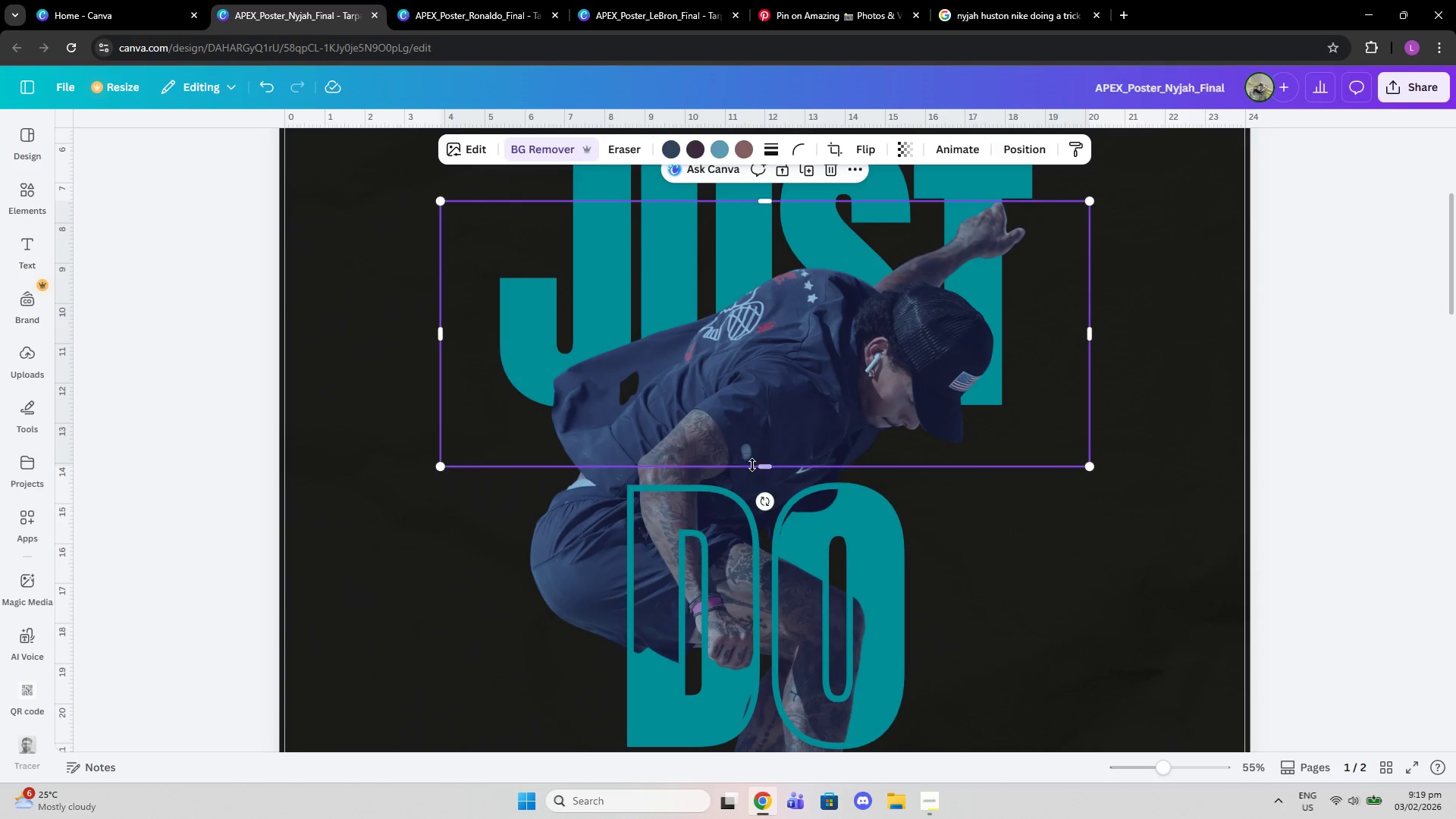 
left_click_drag(start_coordinate=[759, 466], to_coordinate=[761, 479])
 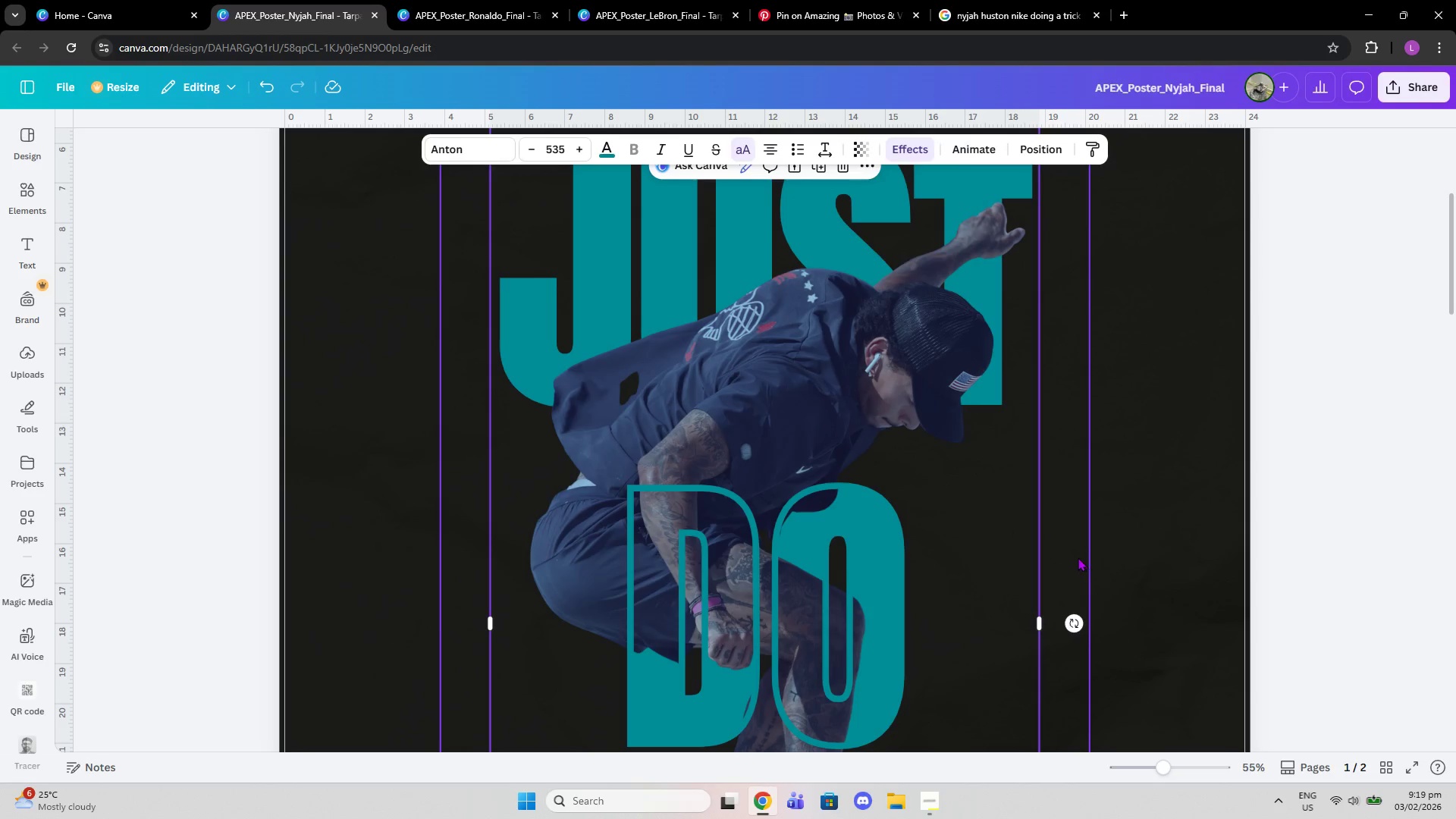 
scroll: coordinate [1078, 557], scroll_direction: down, amount: 3.0
 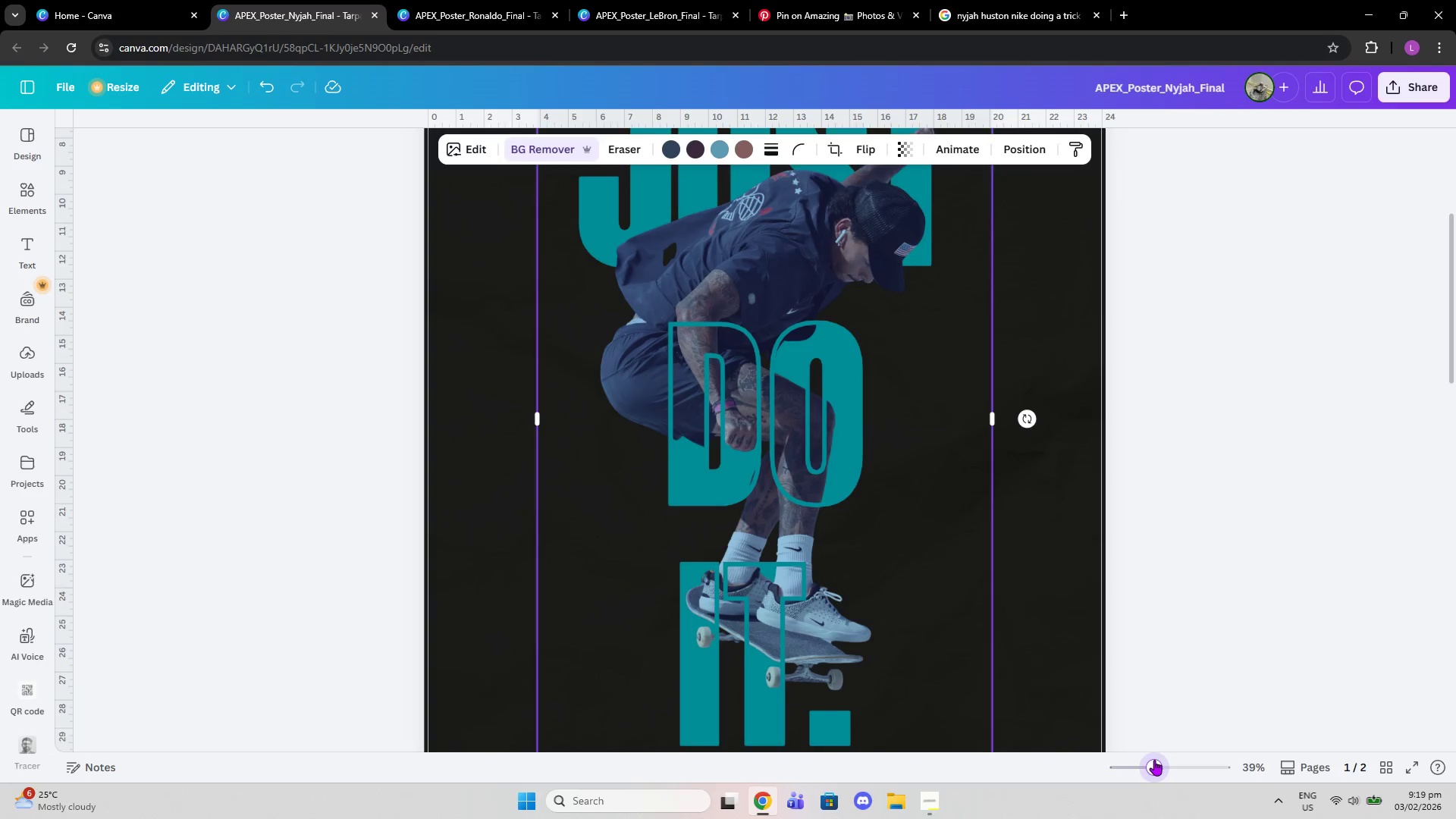 
left_click([772, 366])
 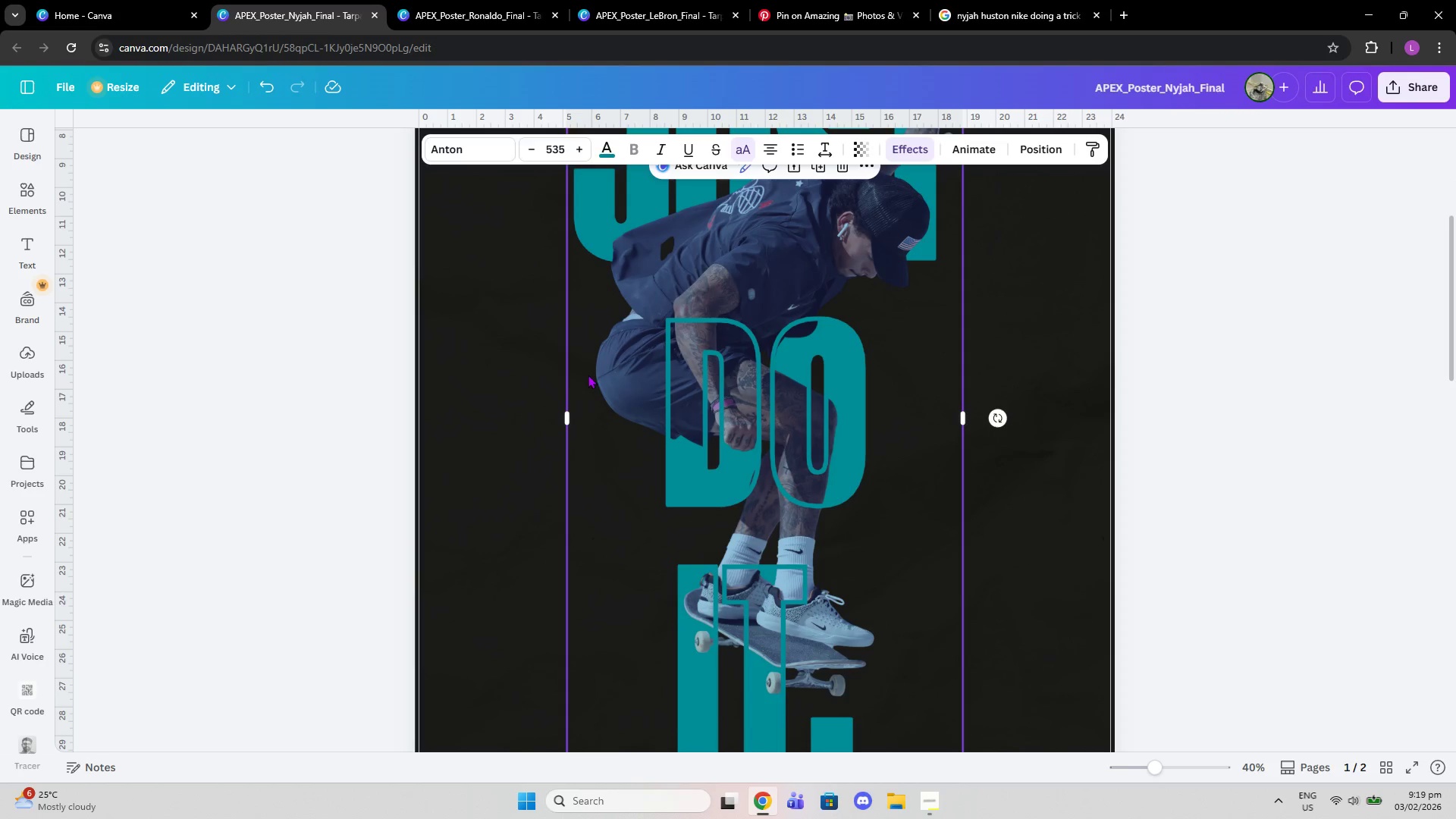 
left_click([540, 377])
 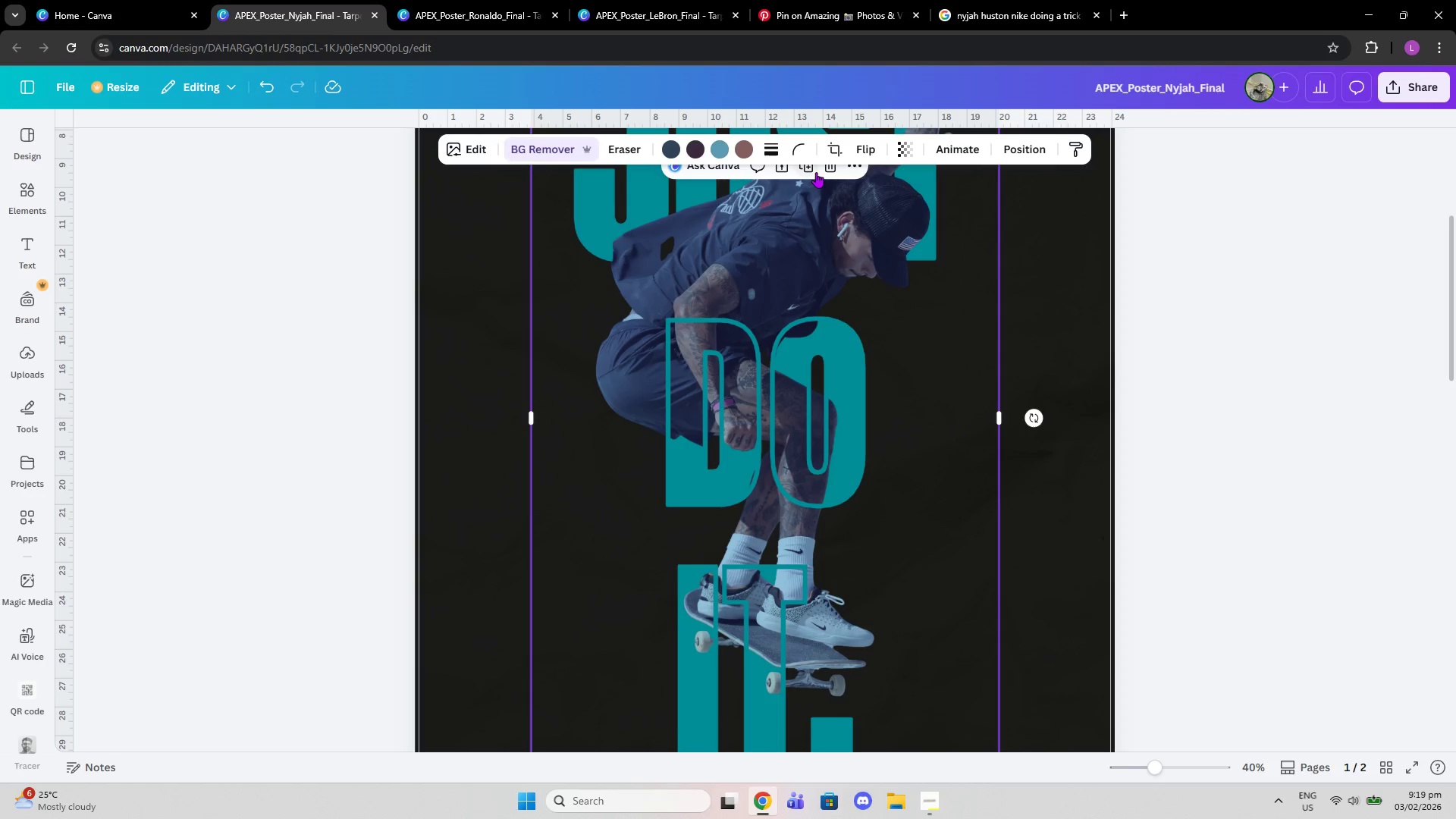 
left_click([811, 172])
 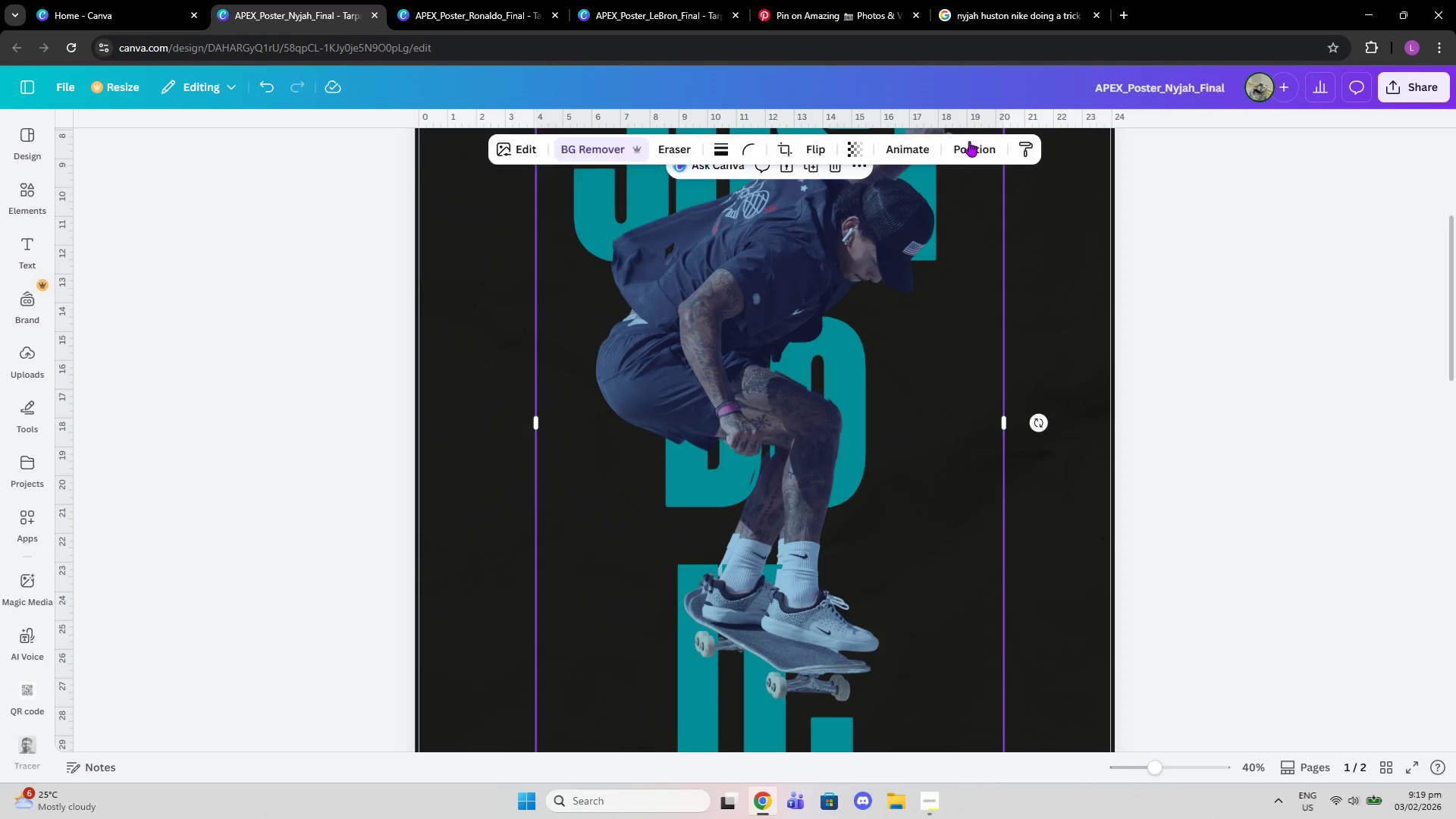 
left_click([971, 141])
 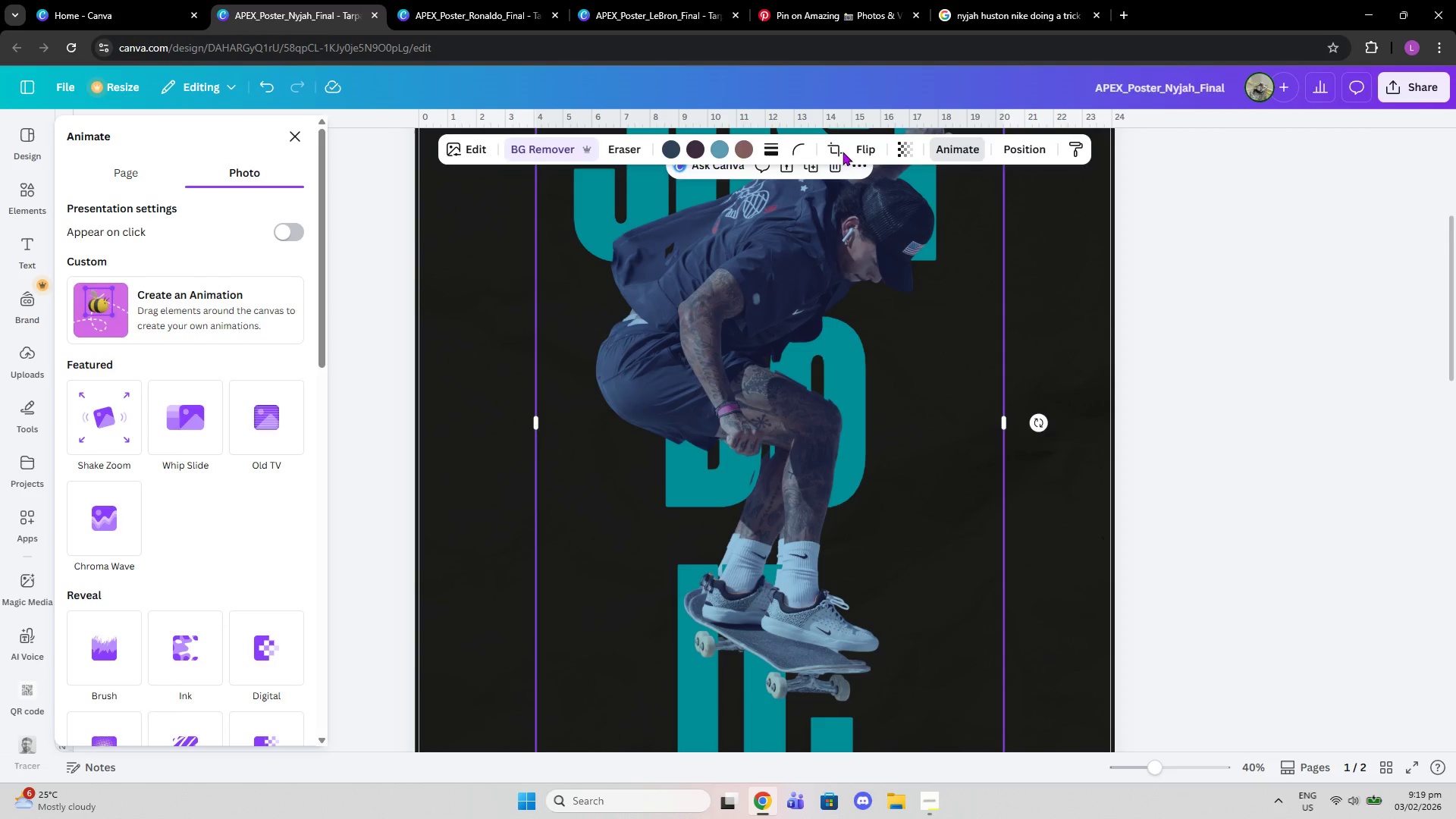 
left_click([1031, 153])
 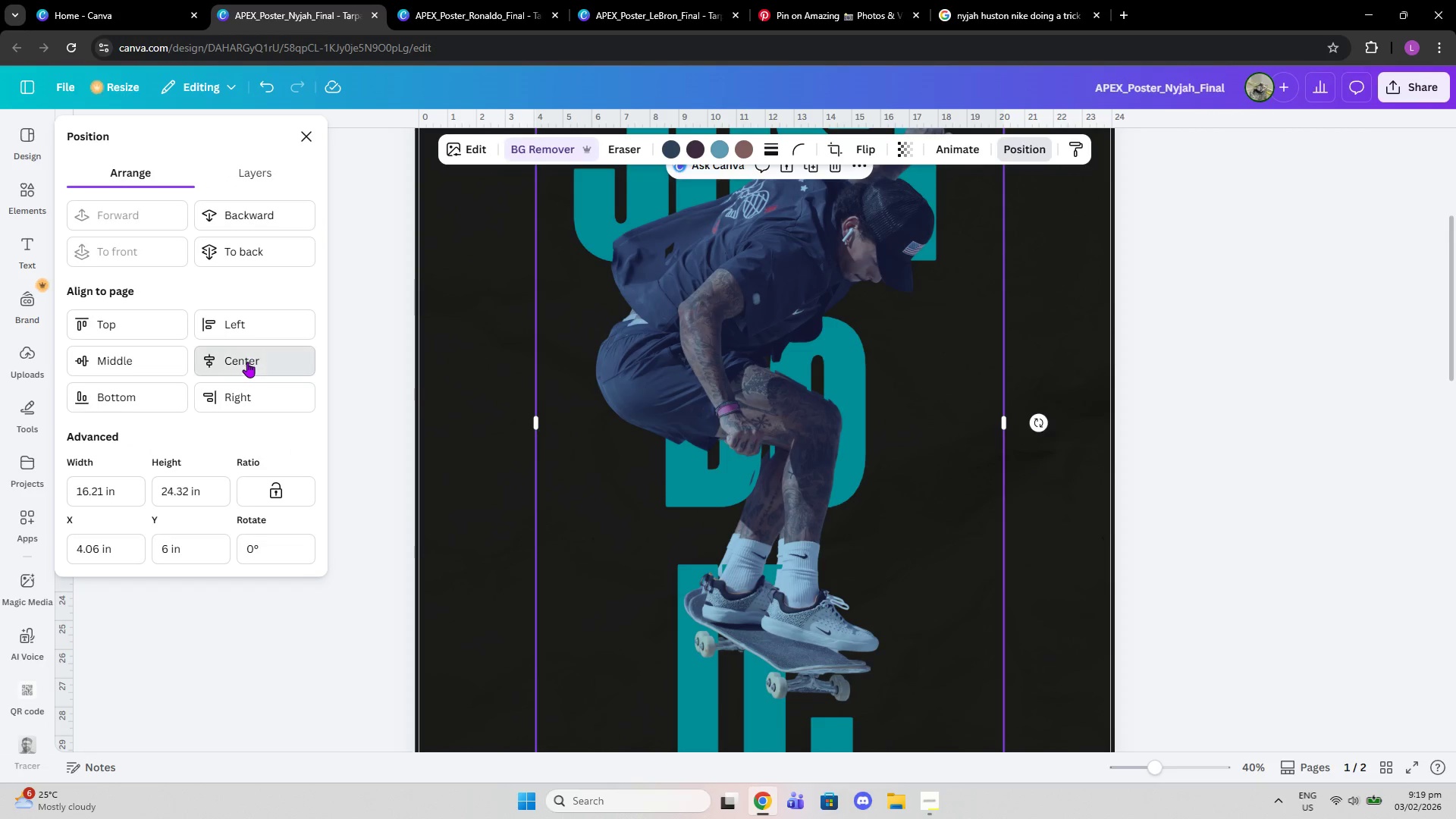 
double_click([157, 363])
 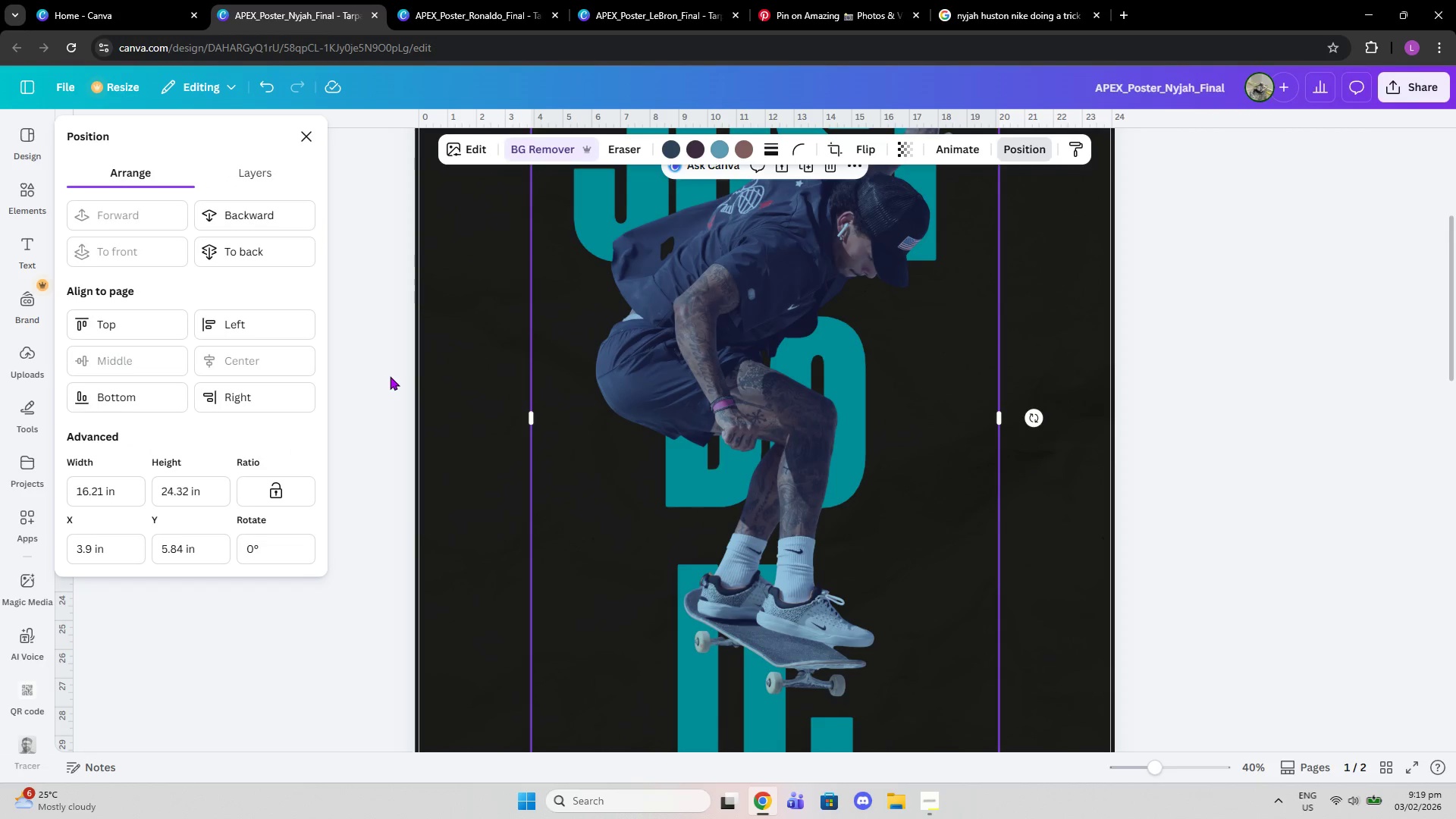 
scroll: coordinate [391, 376], scroll_direction: up, amount: 1.0
 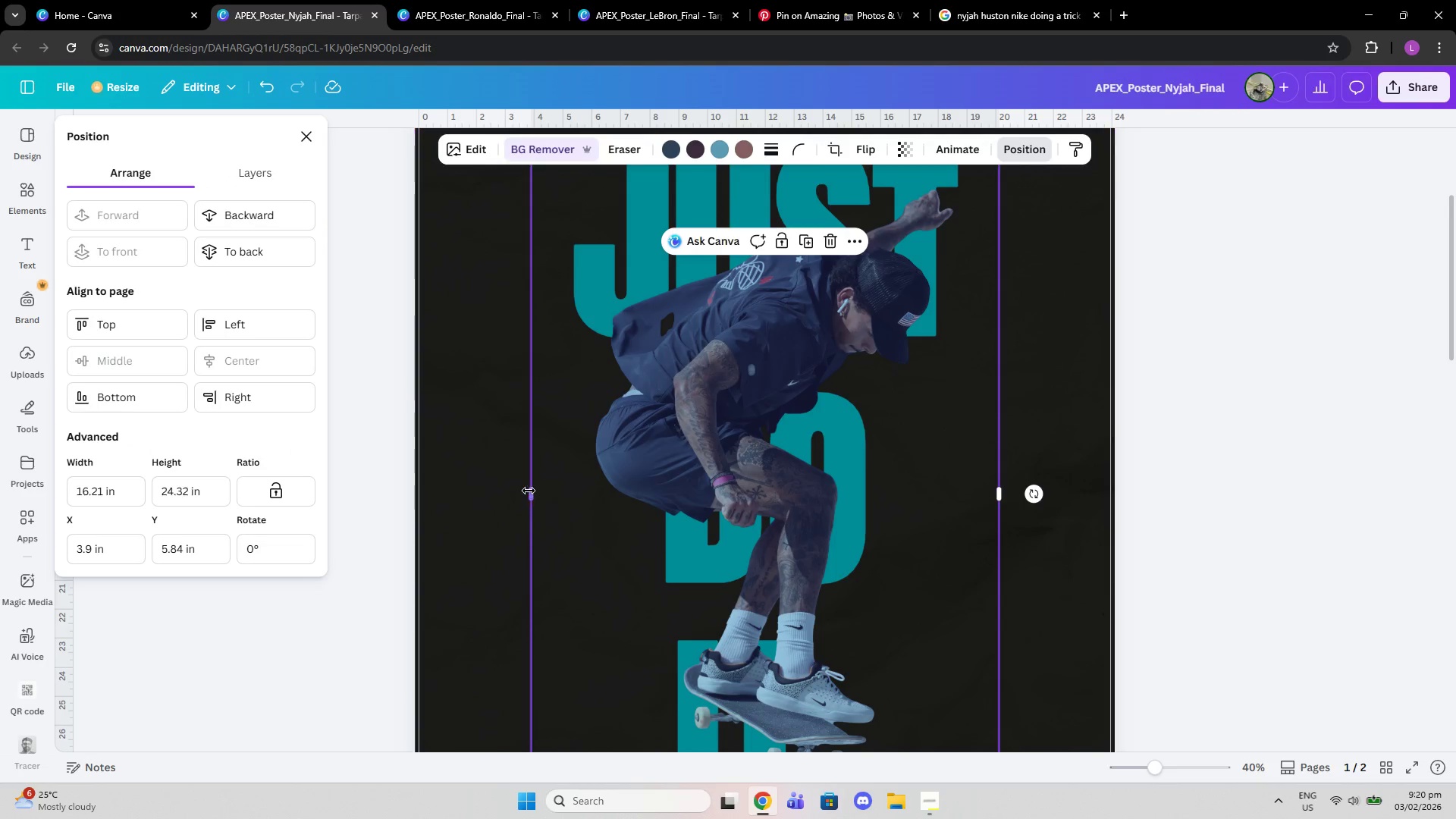 
left_click_drag(start_coordinate=[529, 491], to_coordinate=[660, 509])
 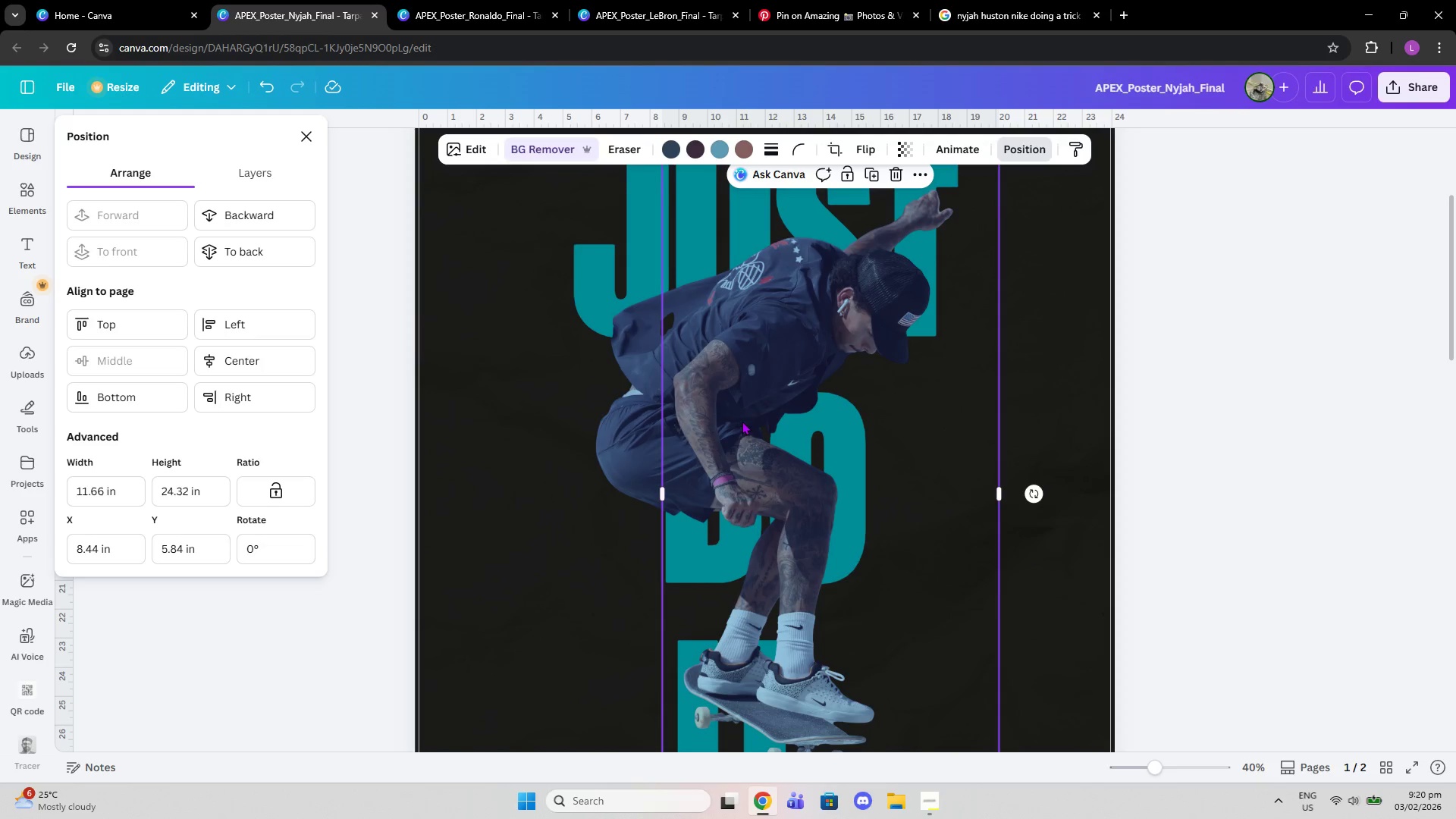 
scroll: coordinate [742, 421], scroll_direction: up, amount: 2.0
 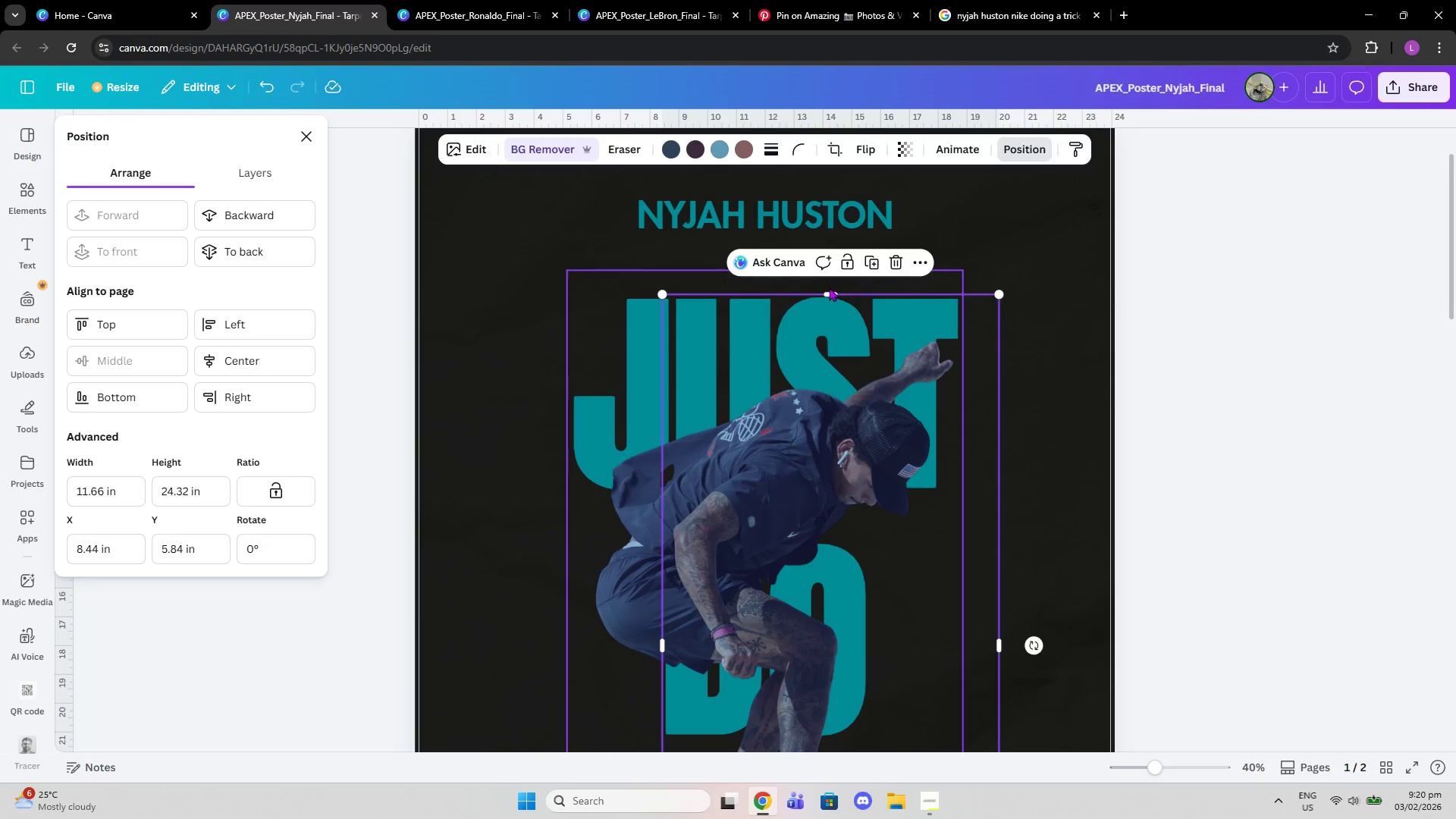 
left_click_drag(start_coordinate=[830, 292], to_coordinate=[824, 610])
 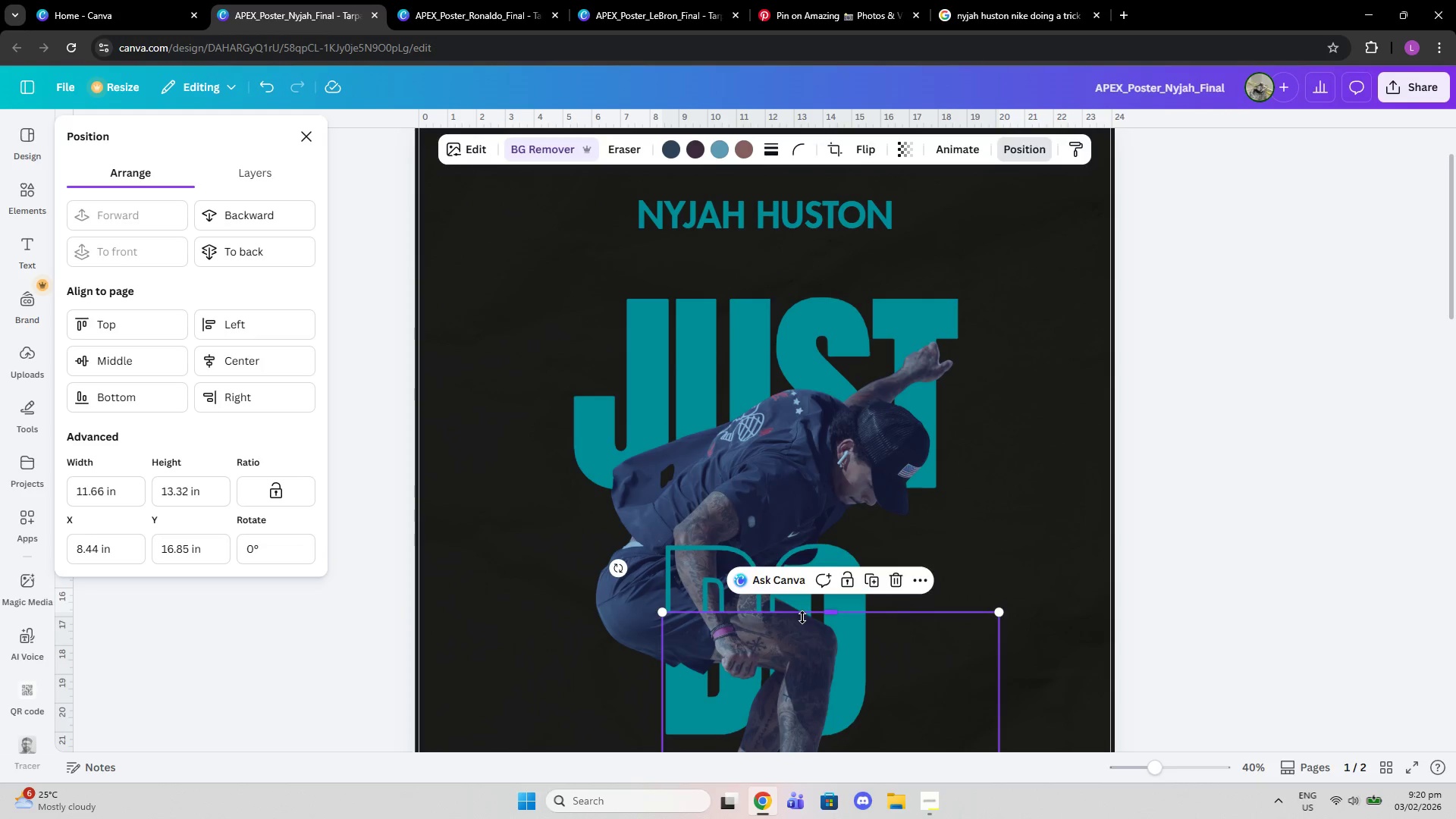 
scroll: coordinate [802, 617], scroll_direction: down, amount: 2.0
 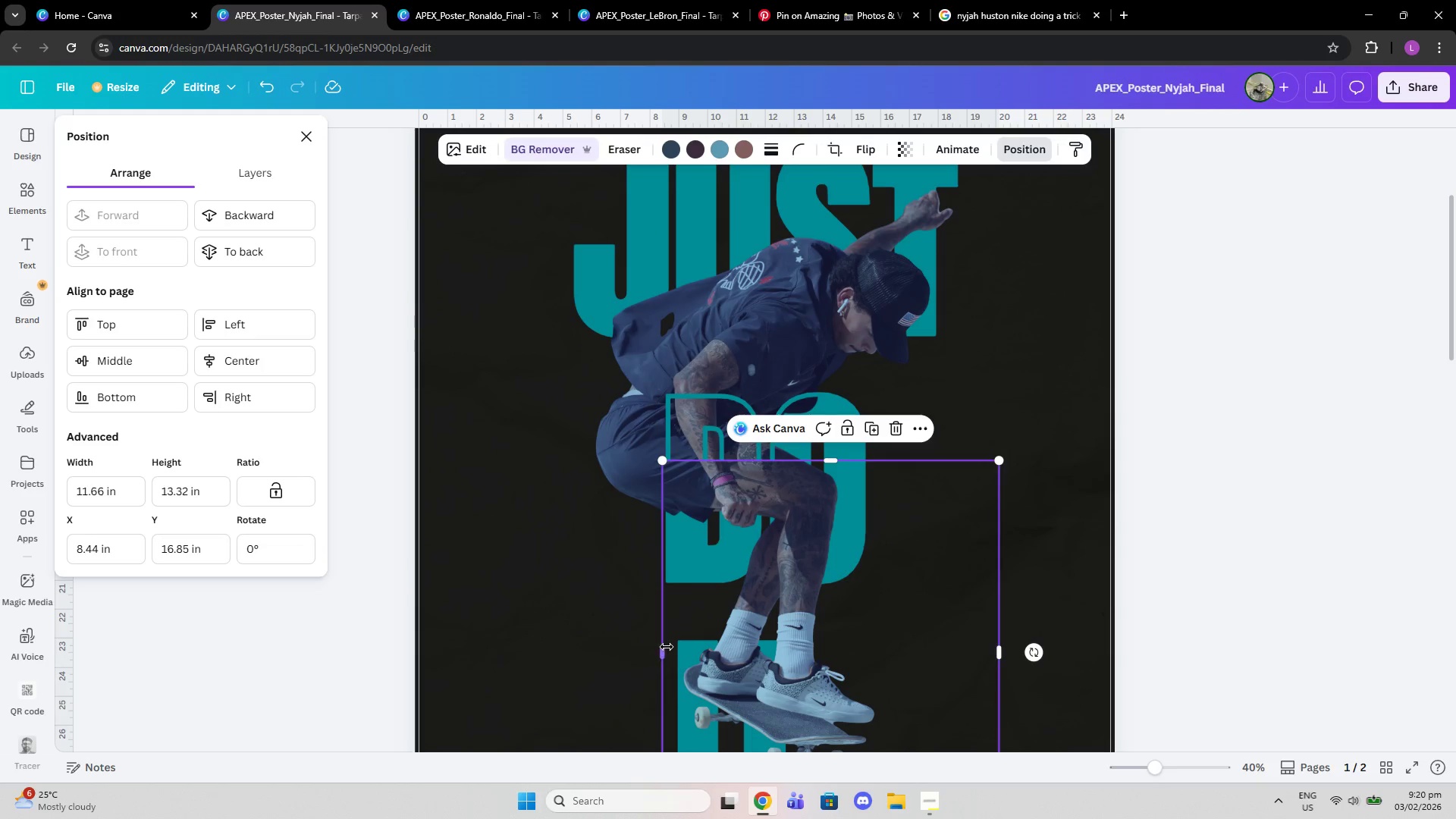 
left_click_drag(start_coordinate=[665, 647], to_coordinate=[772, 634])
 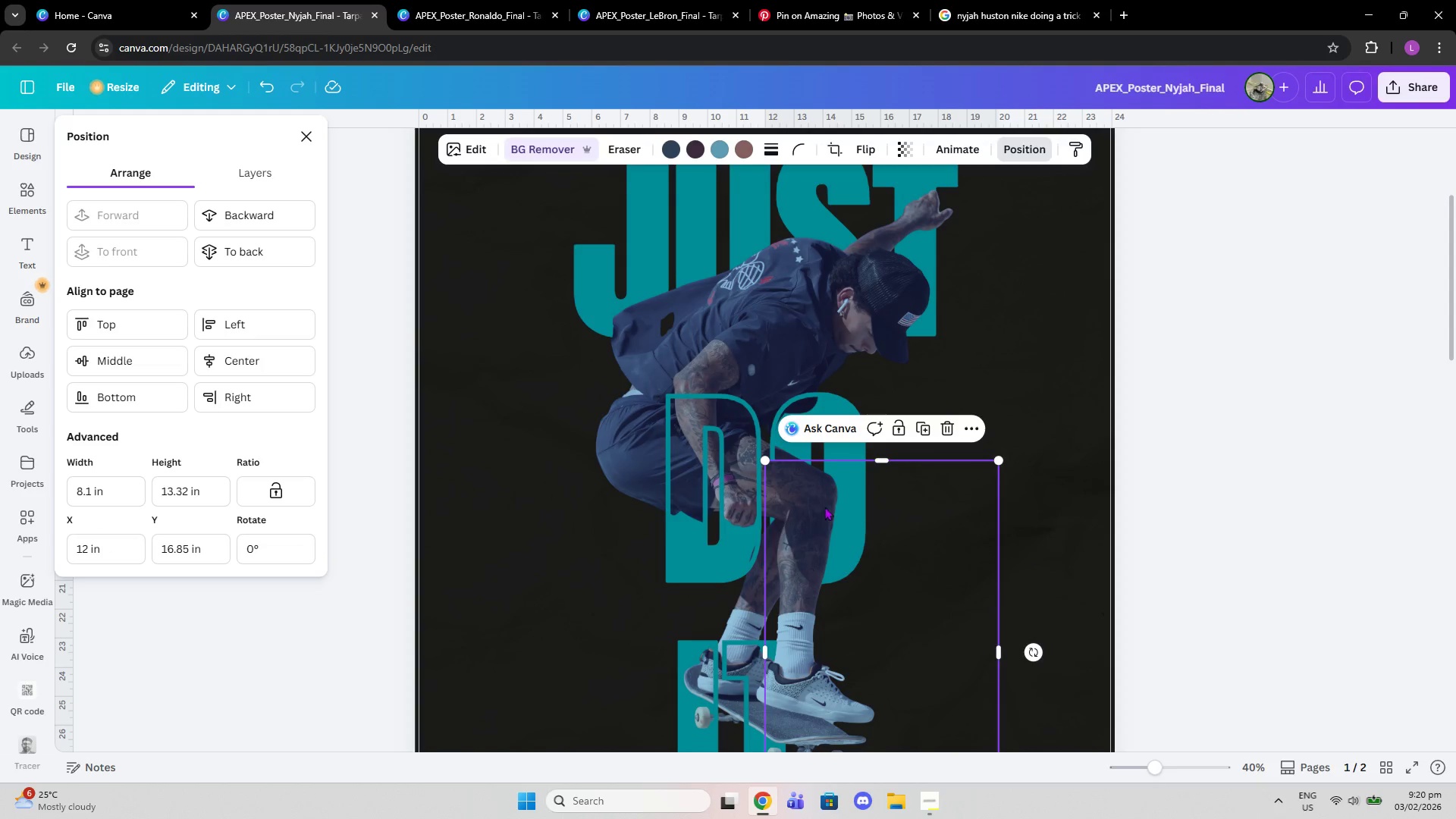 
scroll: coordinate [846, 506], scroll_direction: up, amount: 1.0
 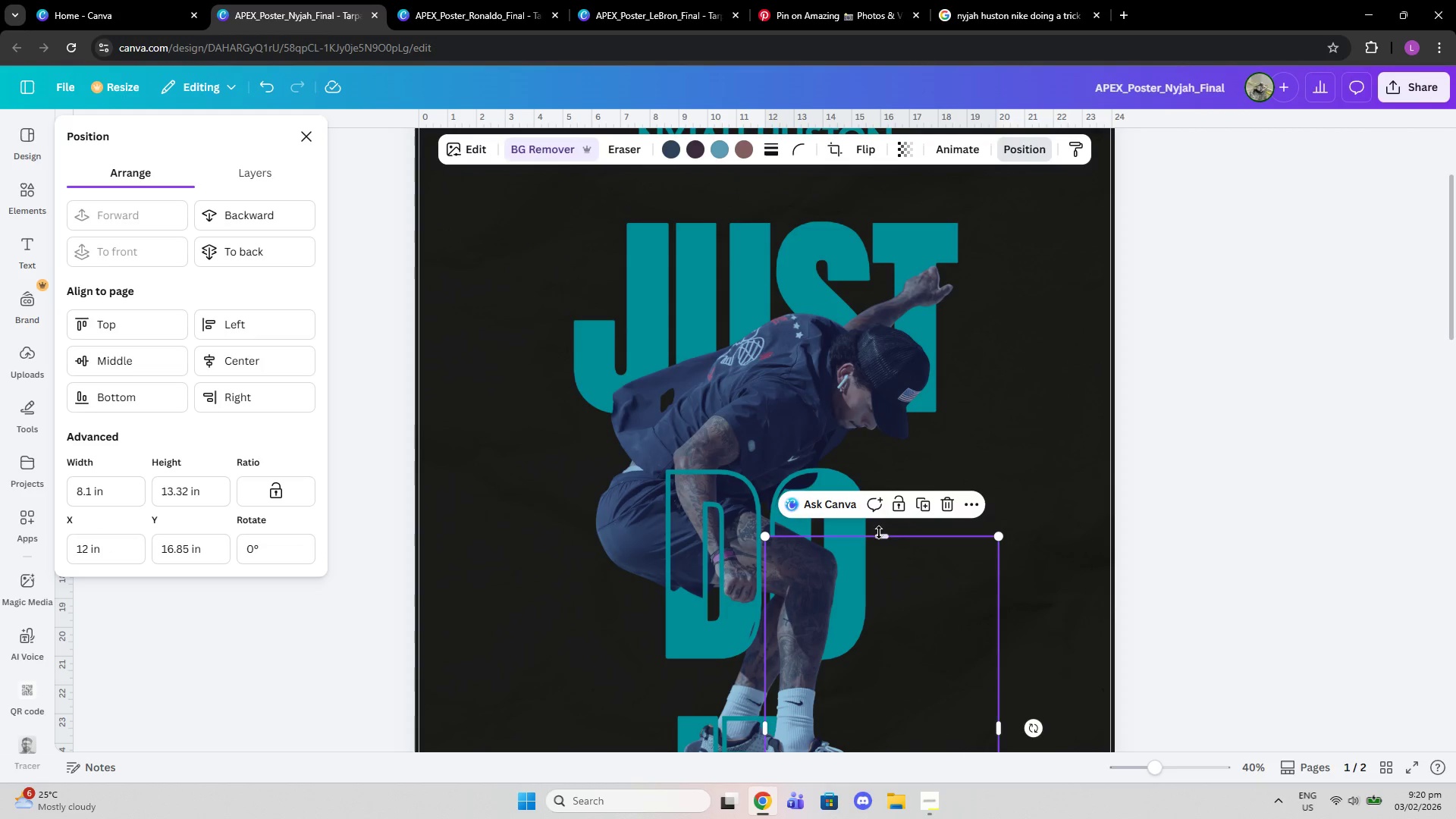 
left_click_drag(start_coordinate=[880, 534], to_coordinate=[877, 510])
 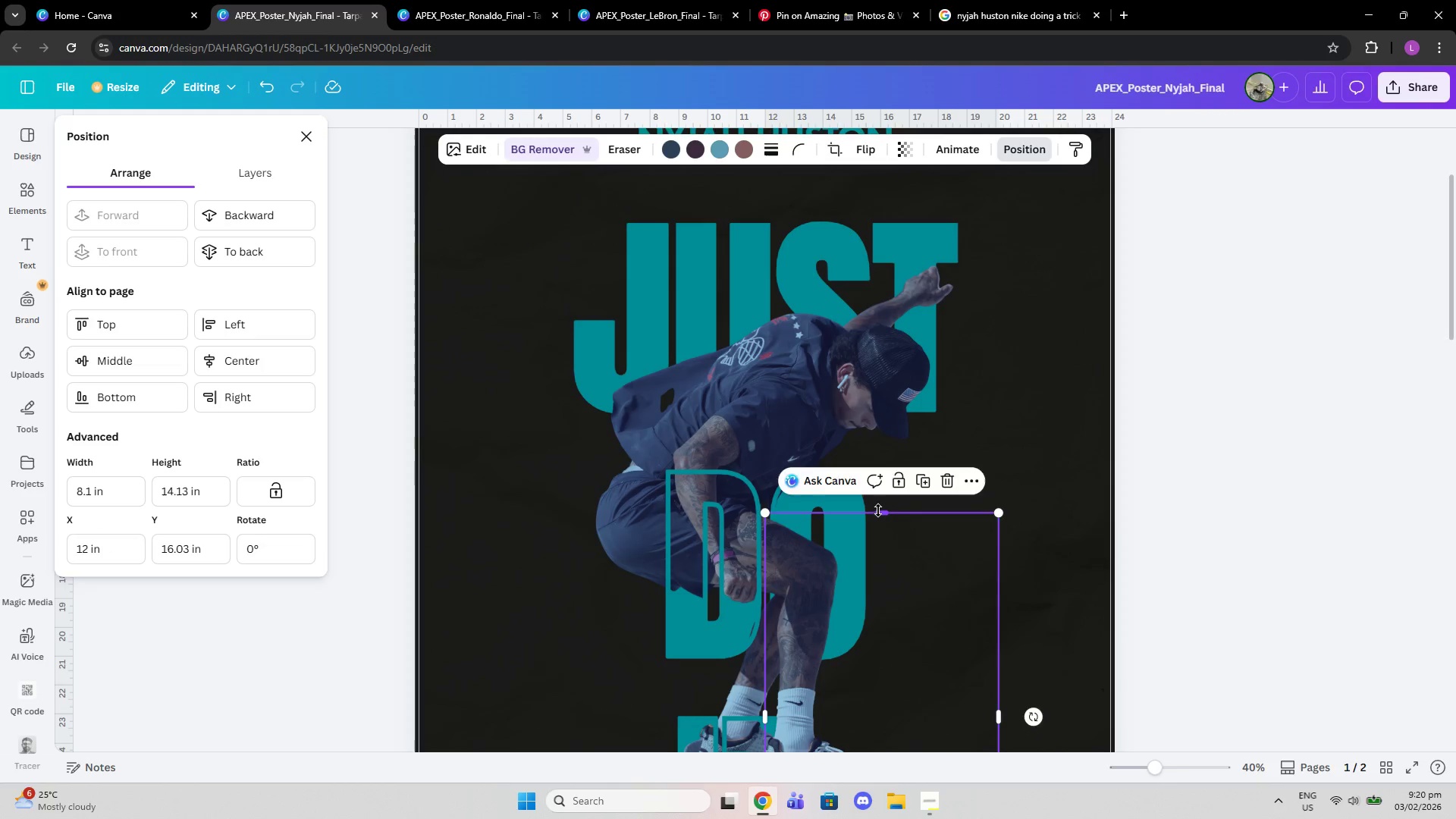 
scroll: coordinate [857, 582], scroll_direction: down, amount: 2.0
 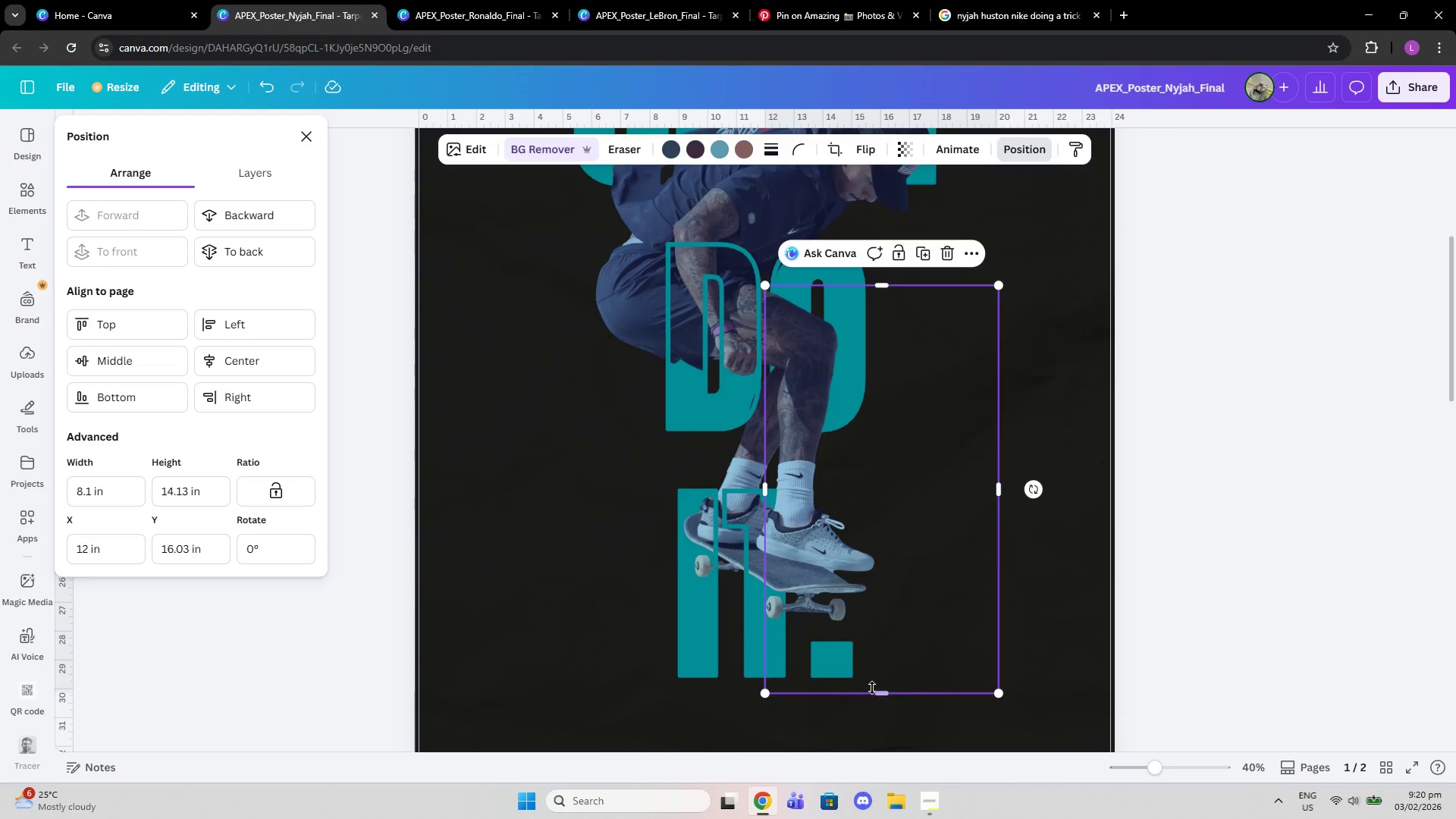 
left_click_drag(start_coordinate=[879, 692], to_coordinate=[889, 481])
 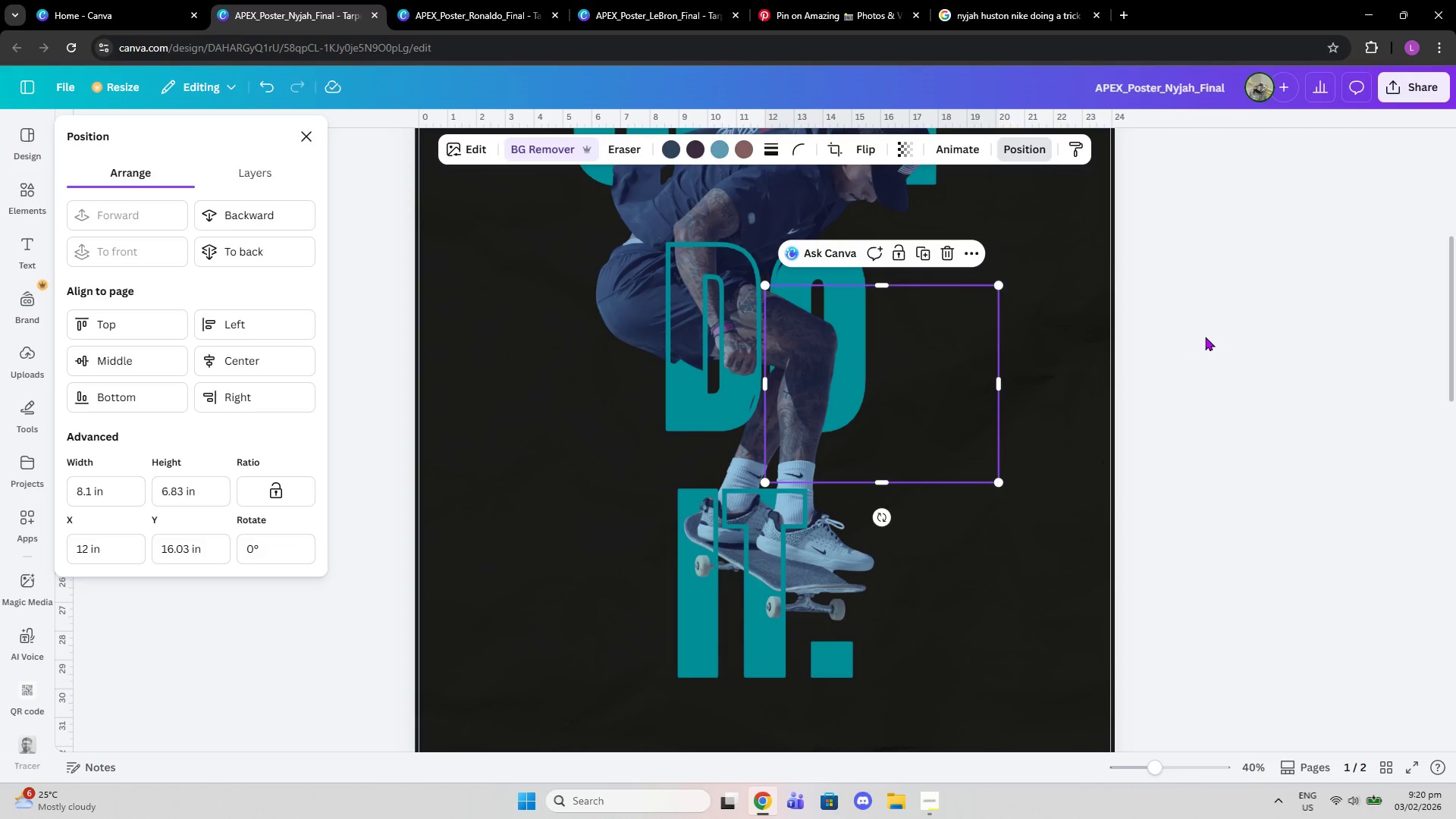 
double_click([1205, 337])
 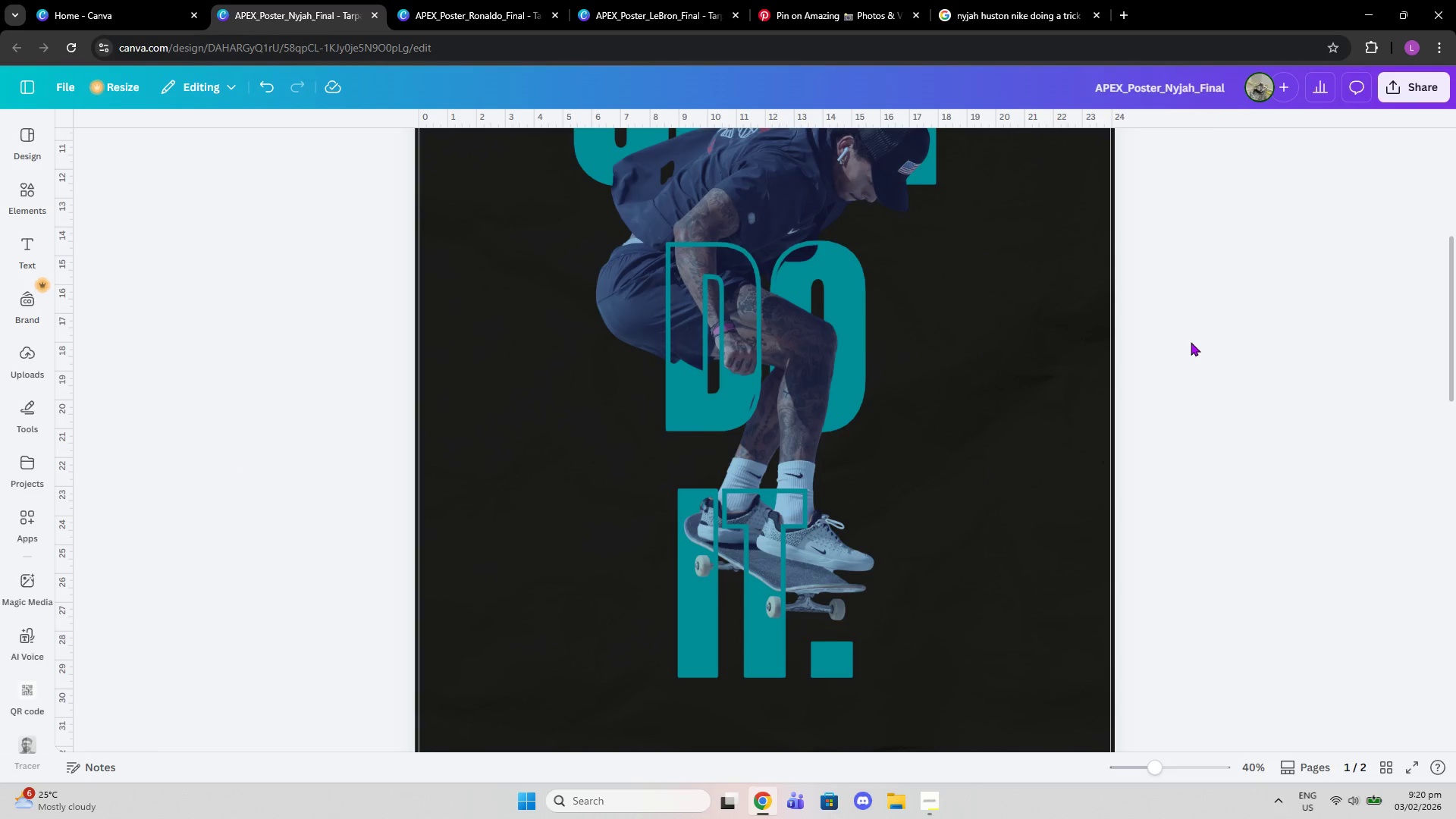 
scroll: coordinate [1180, 342], scroll_direction: up, amount: 2.0
 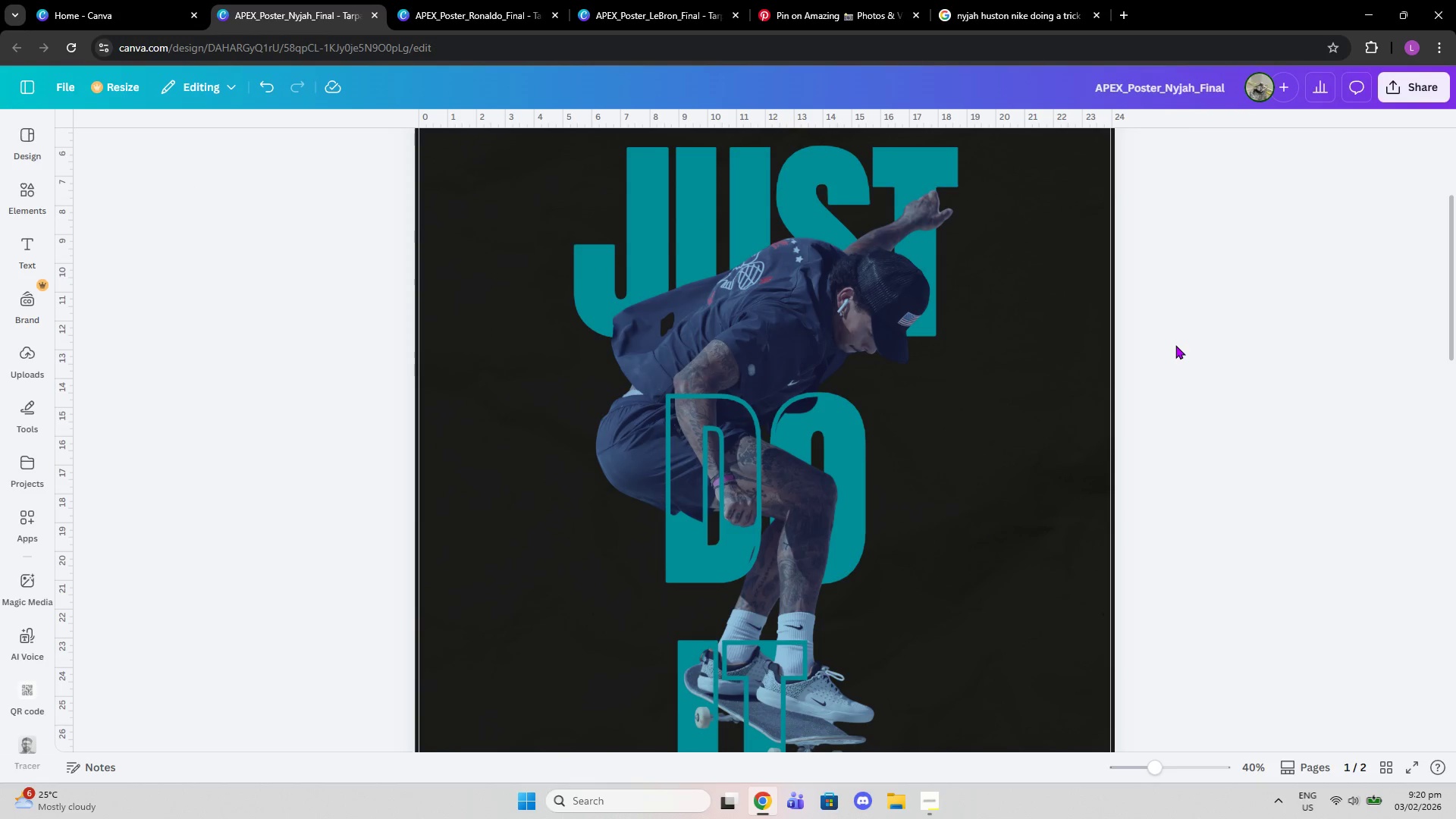 
scroll: coordinate [1163, 350], scroll_direction: down, amount: 2.0
 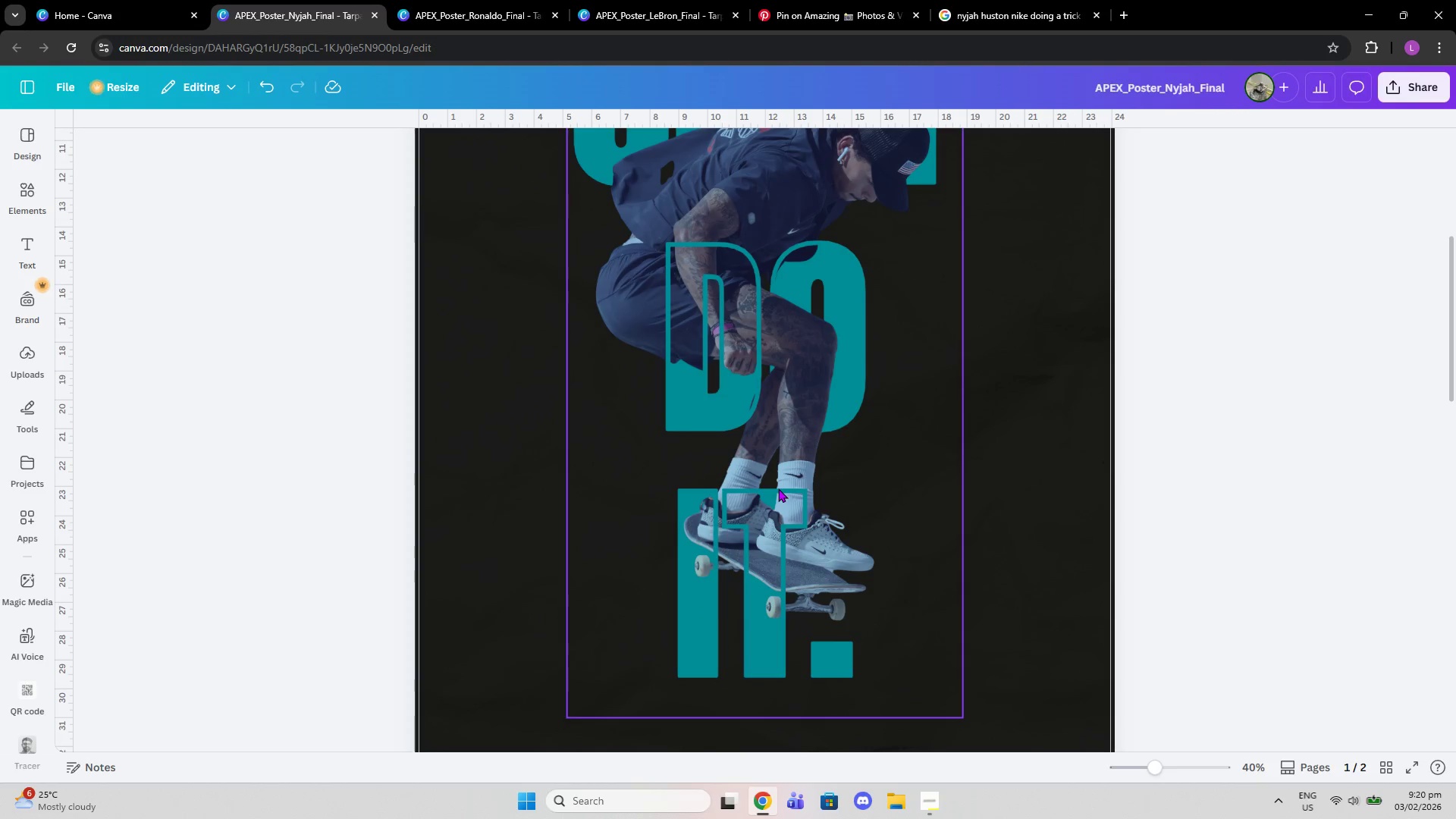 
scroll: coordinate [778, 488], scroll_direction: up, amount: 2.0
 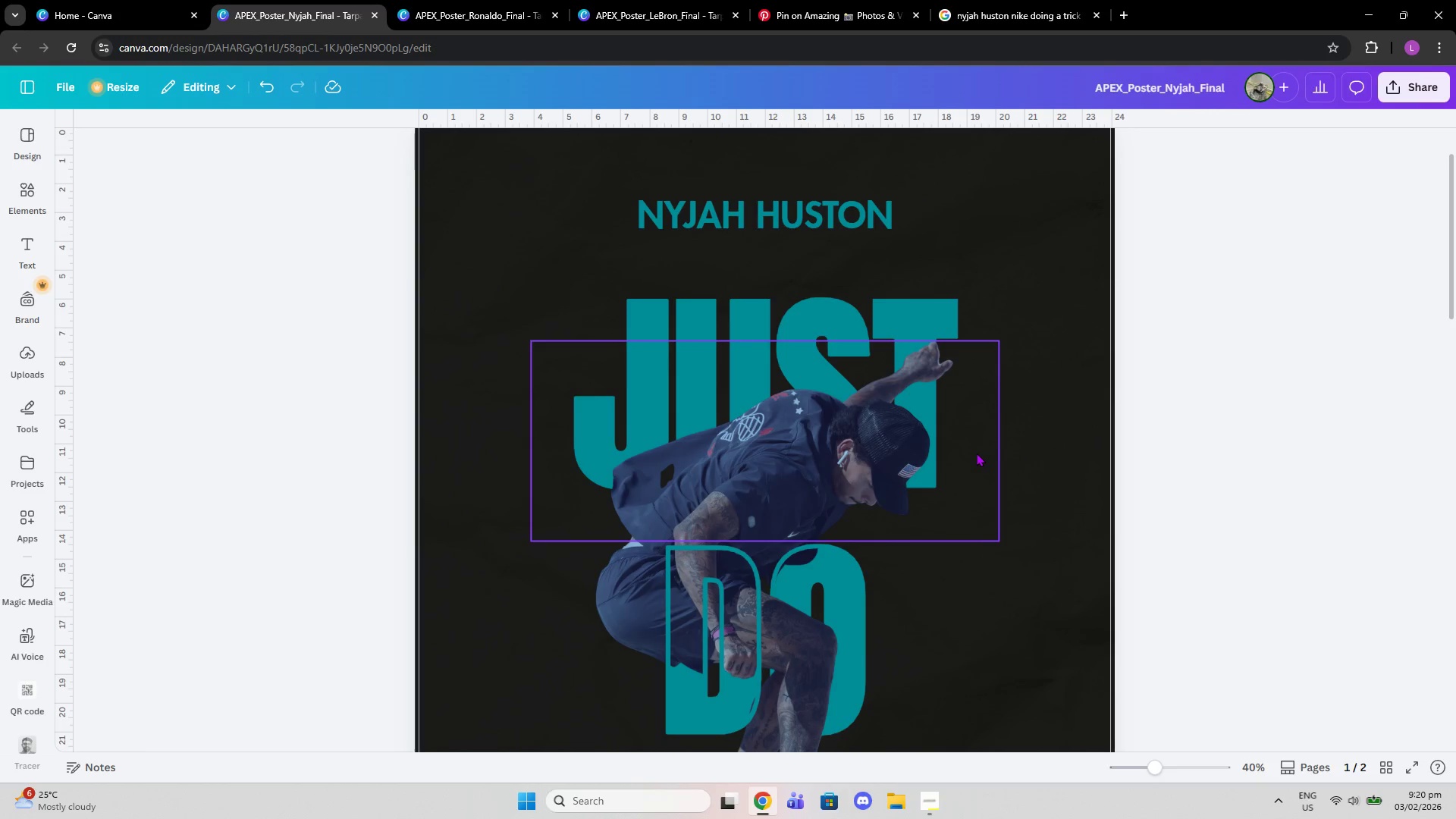 
left_click([977, 579])
 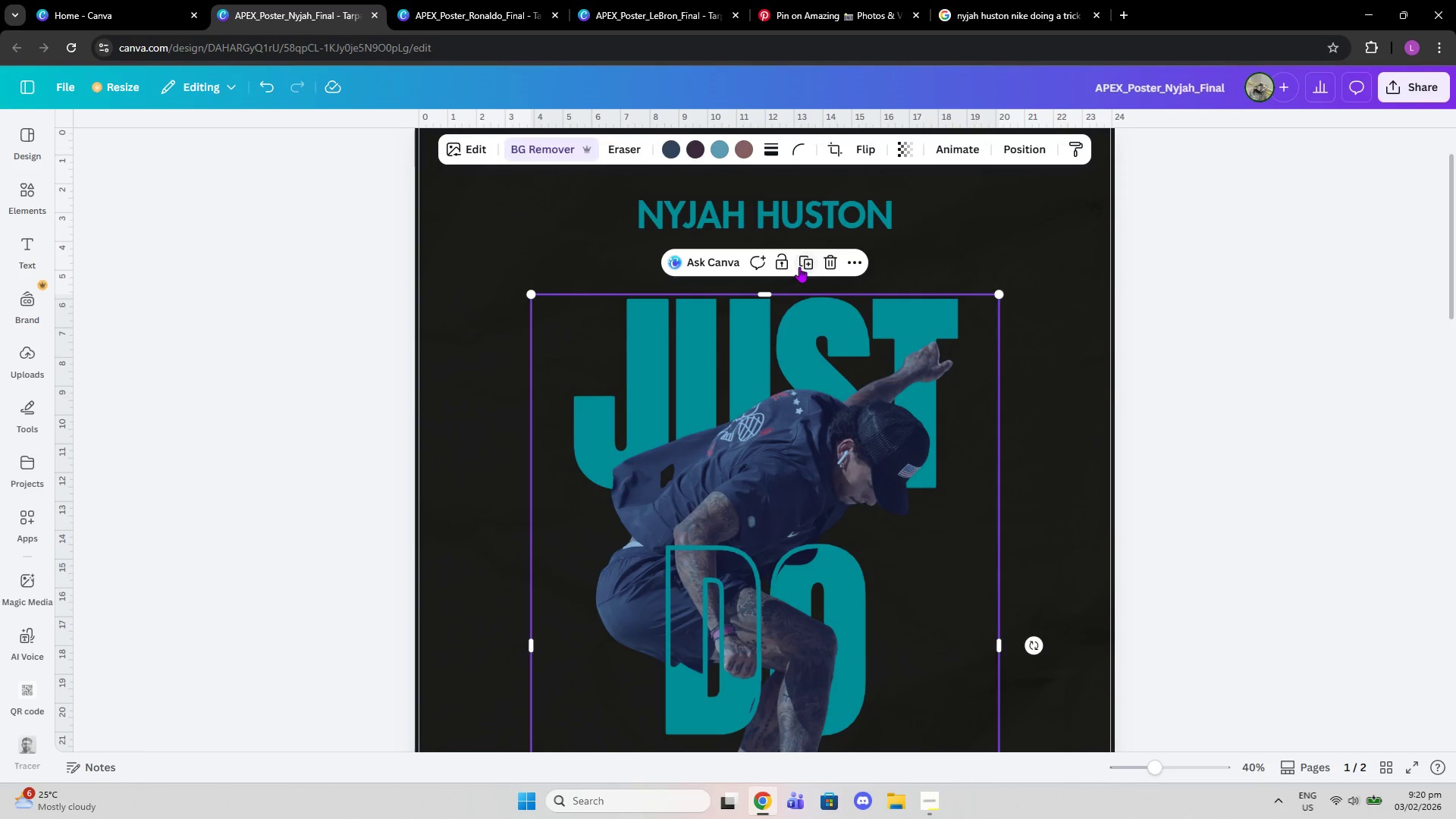 
left_click([799, 267])
 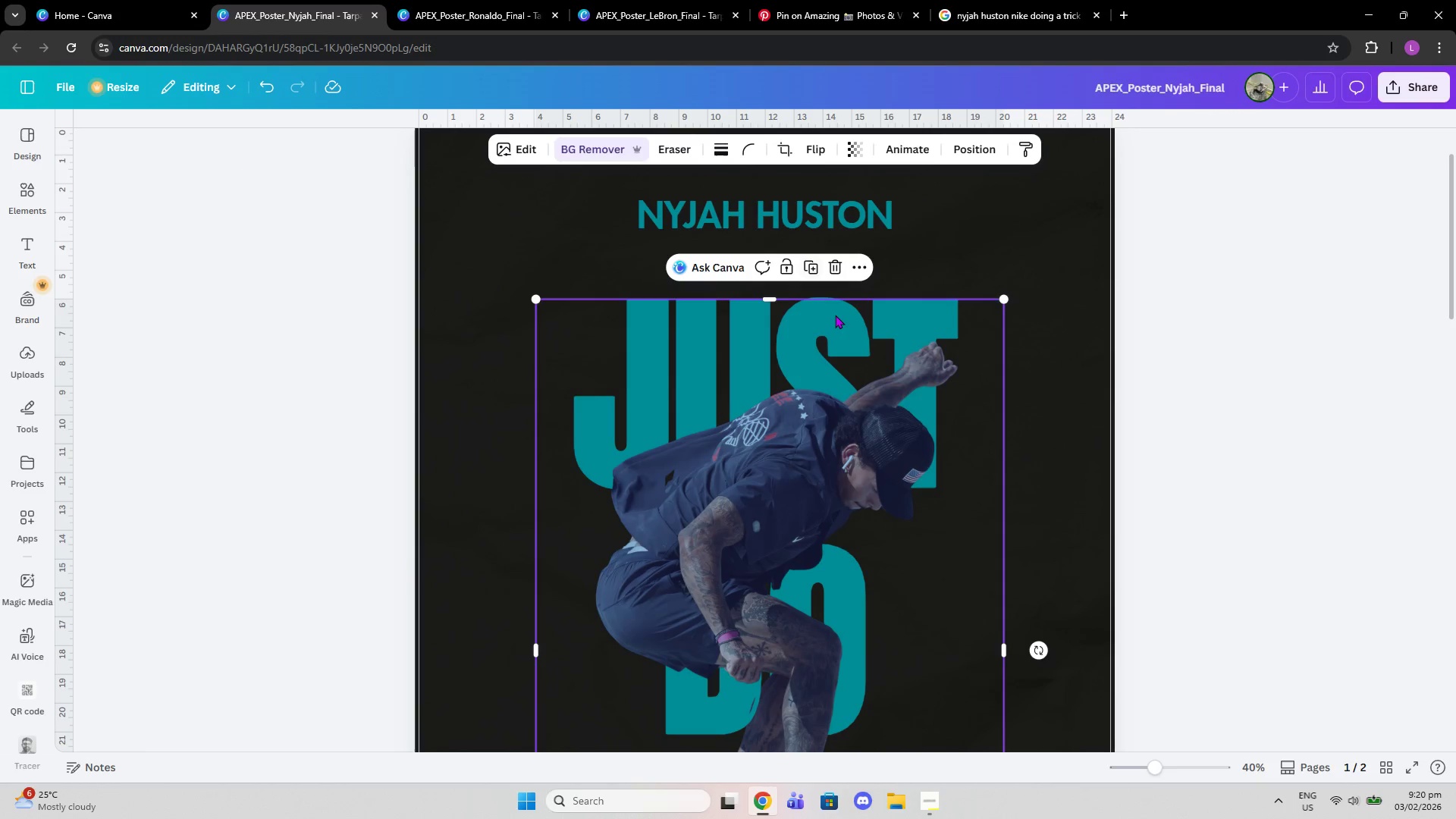 
scroll: coordinate [835, 314], scroll_direction: down, amount: 2.0
 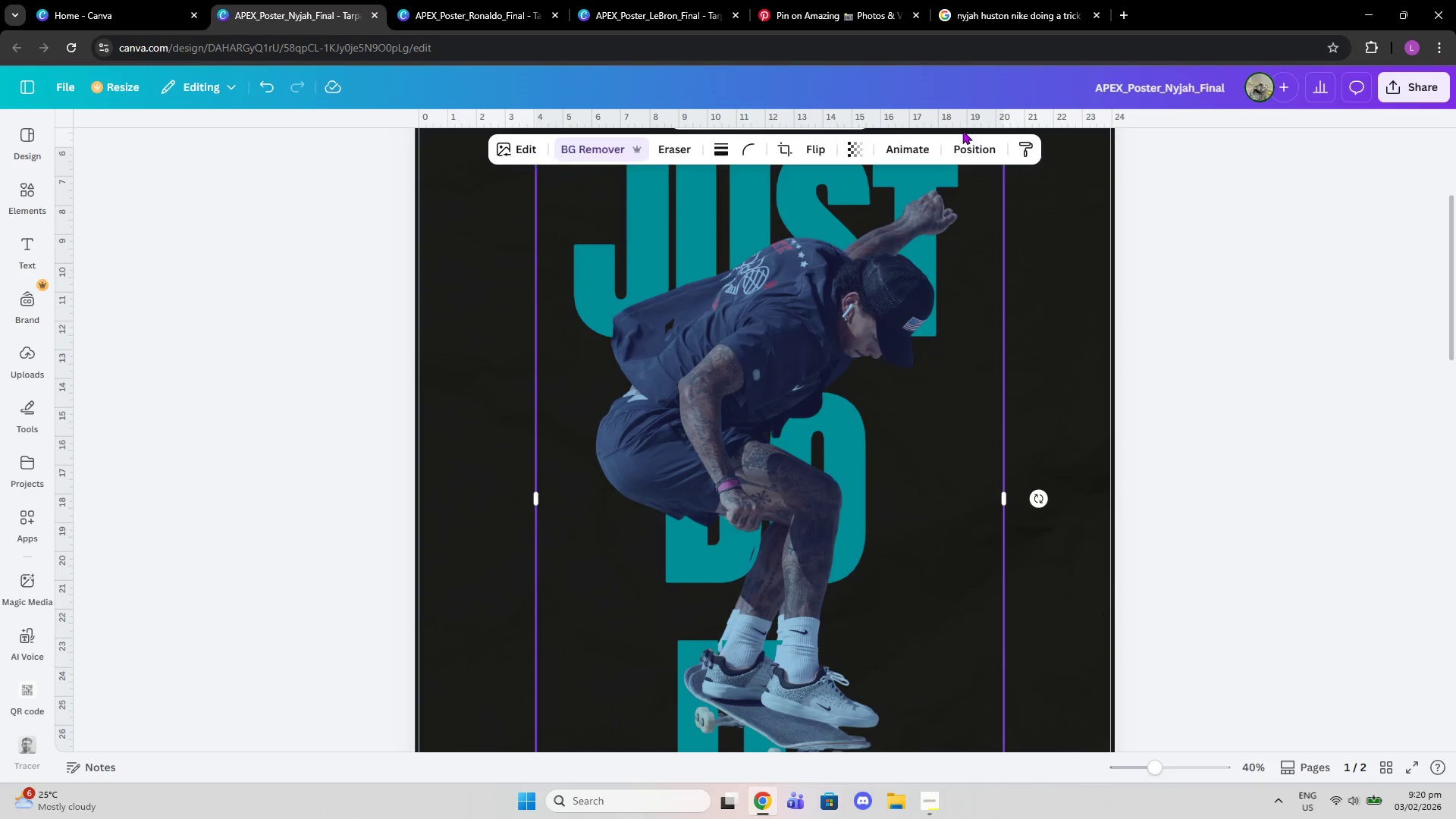 
left_click([970, 144])
 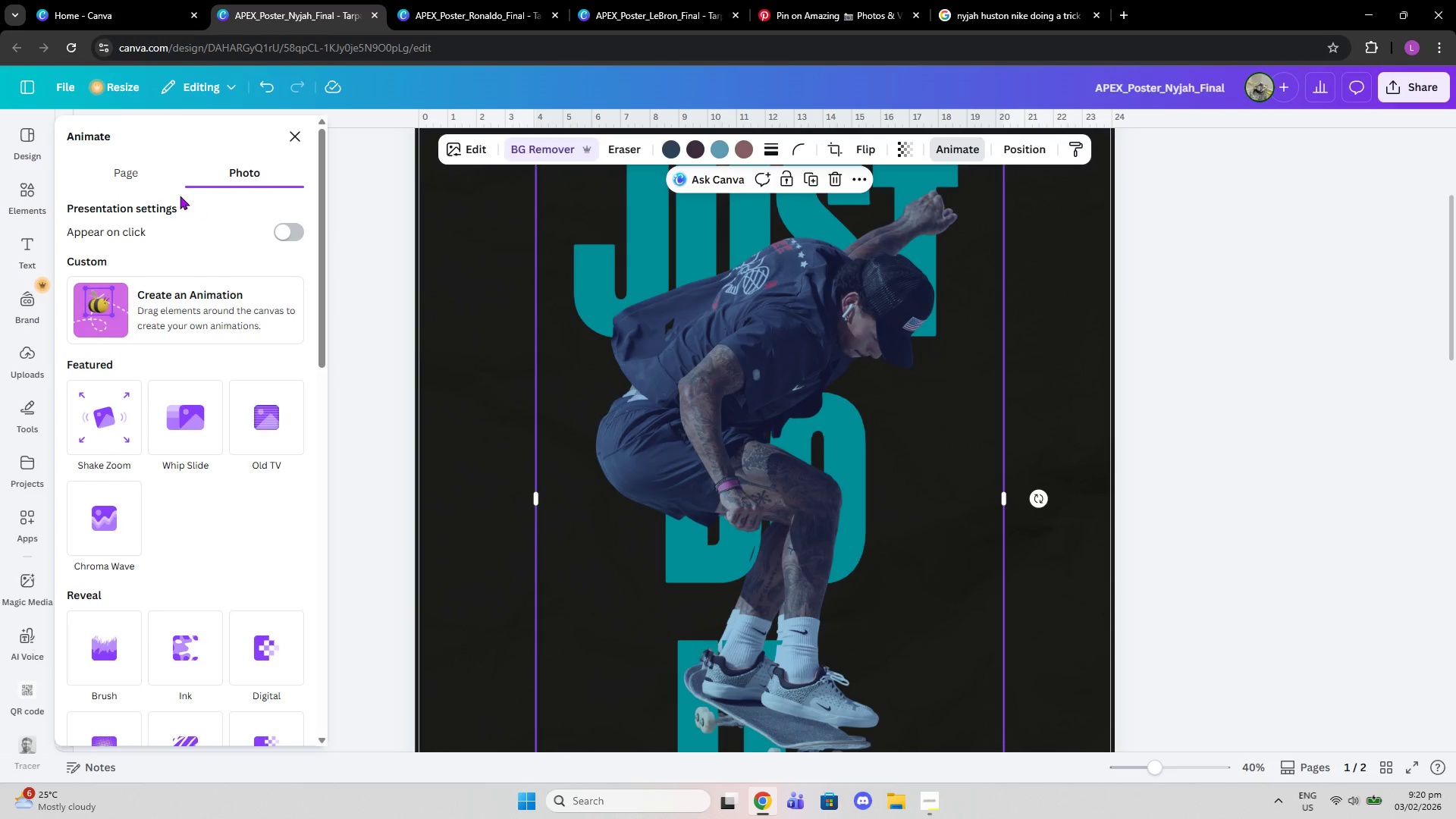 
left_click([143, 174])
 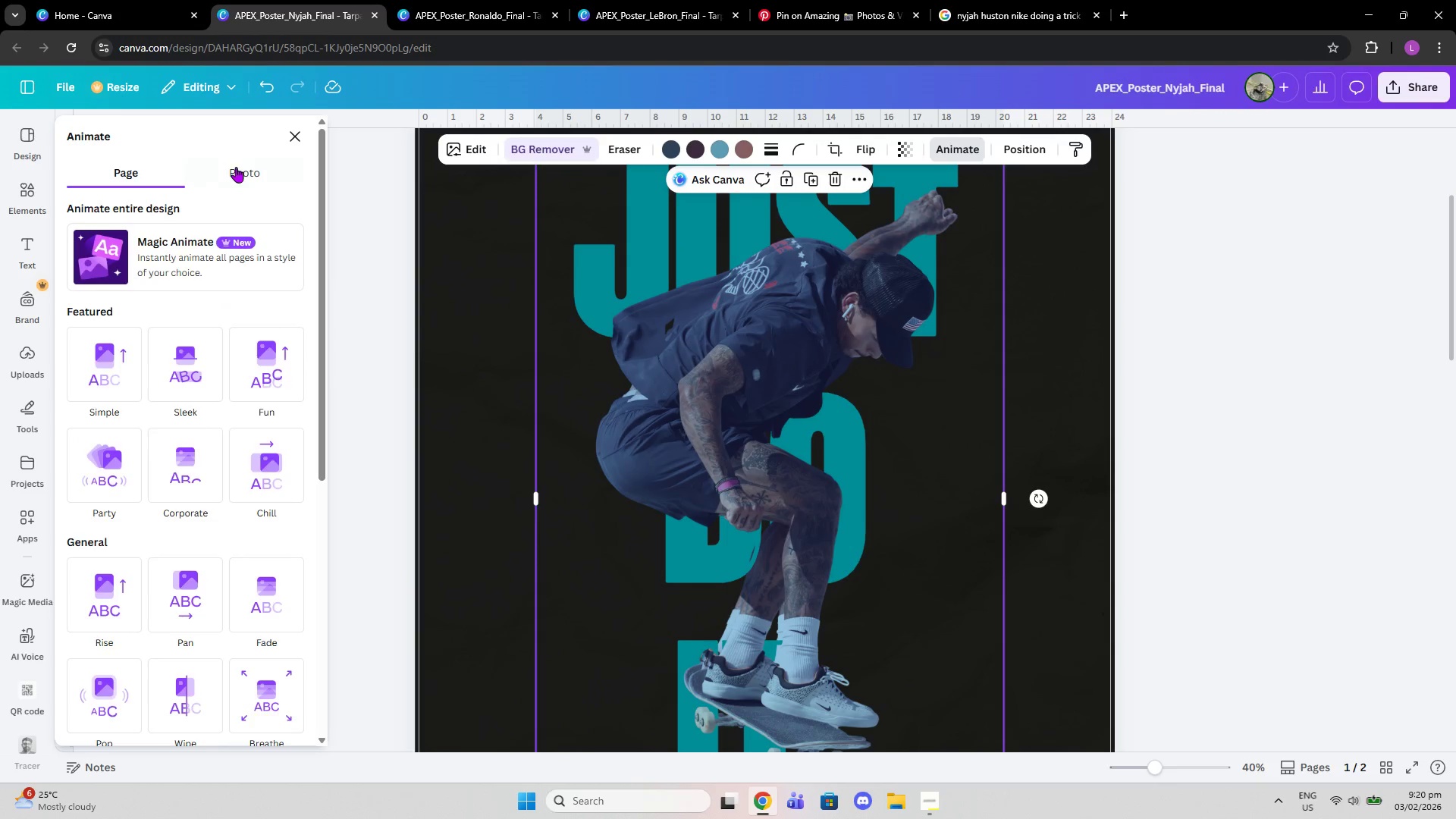 
left_click([237, 167])
 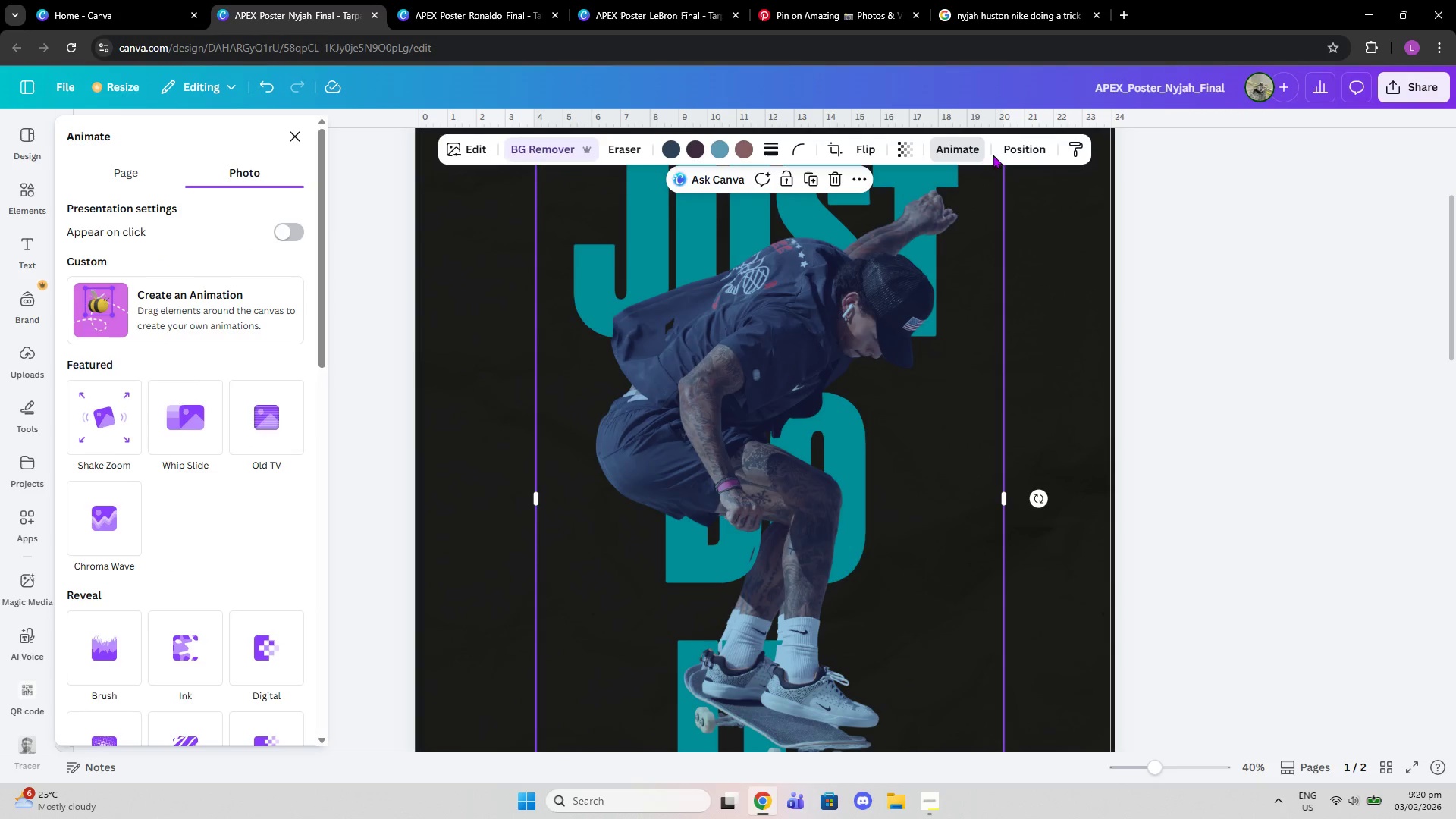 
left_click([1004, 146])
 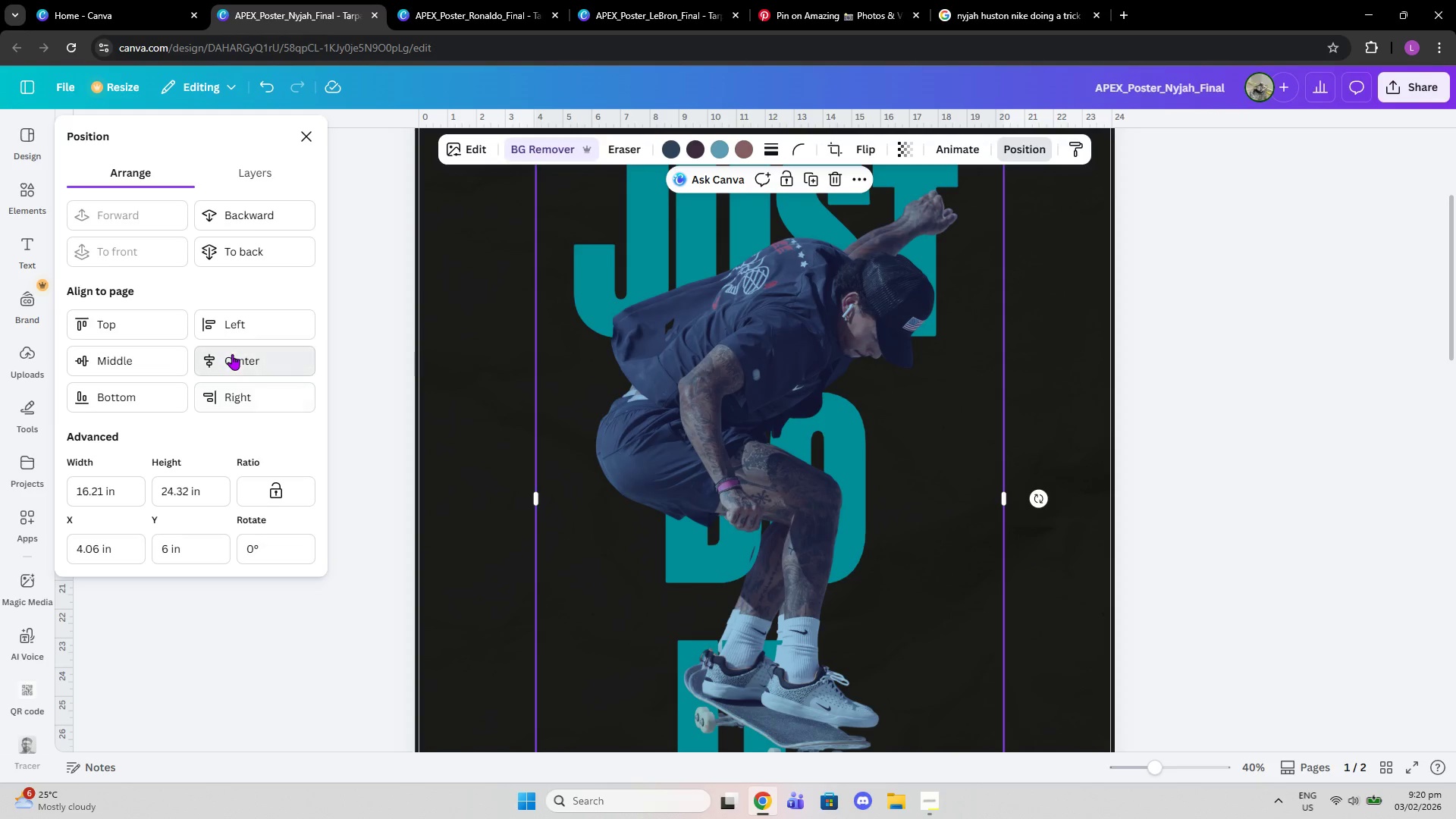 
double_click([135, 353])
 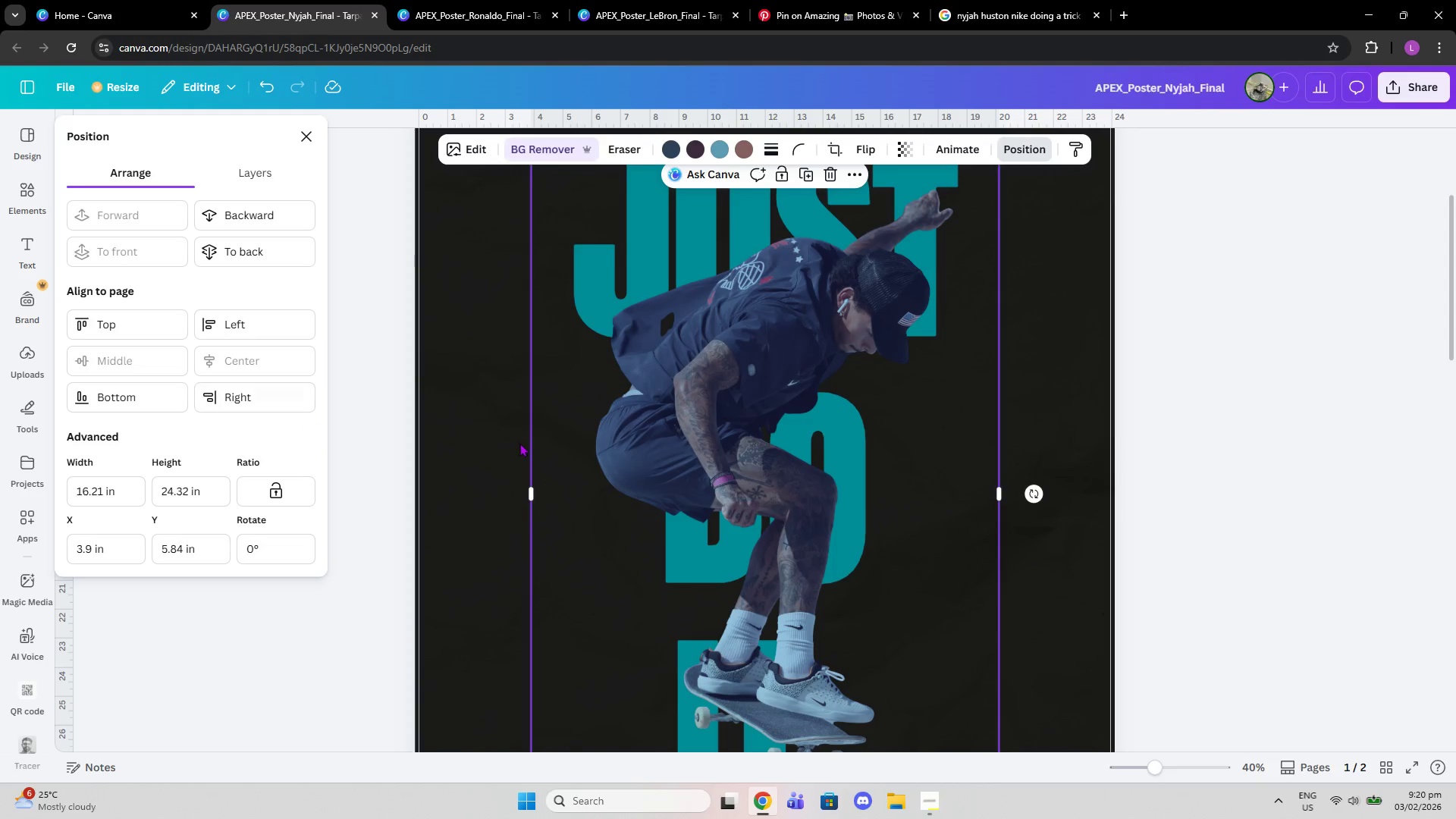 
scroll: coordinate [639, 458], scroll_direction: down, amount: 3.0
 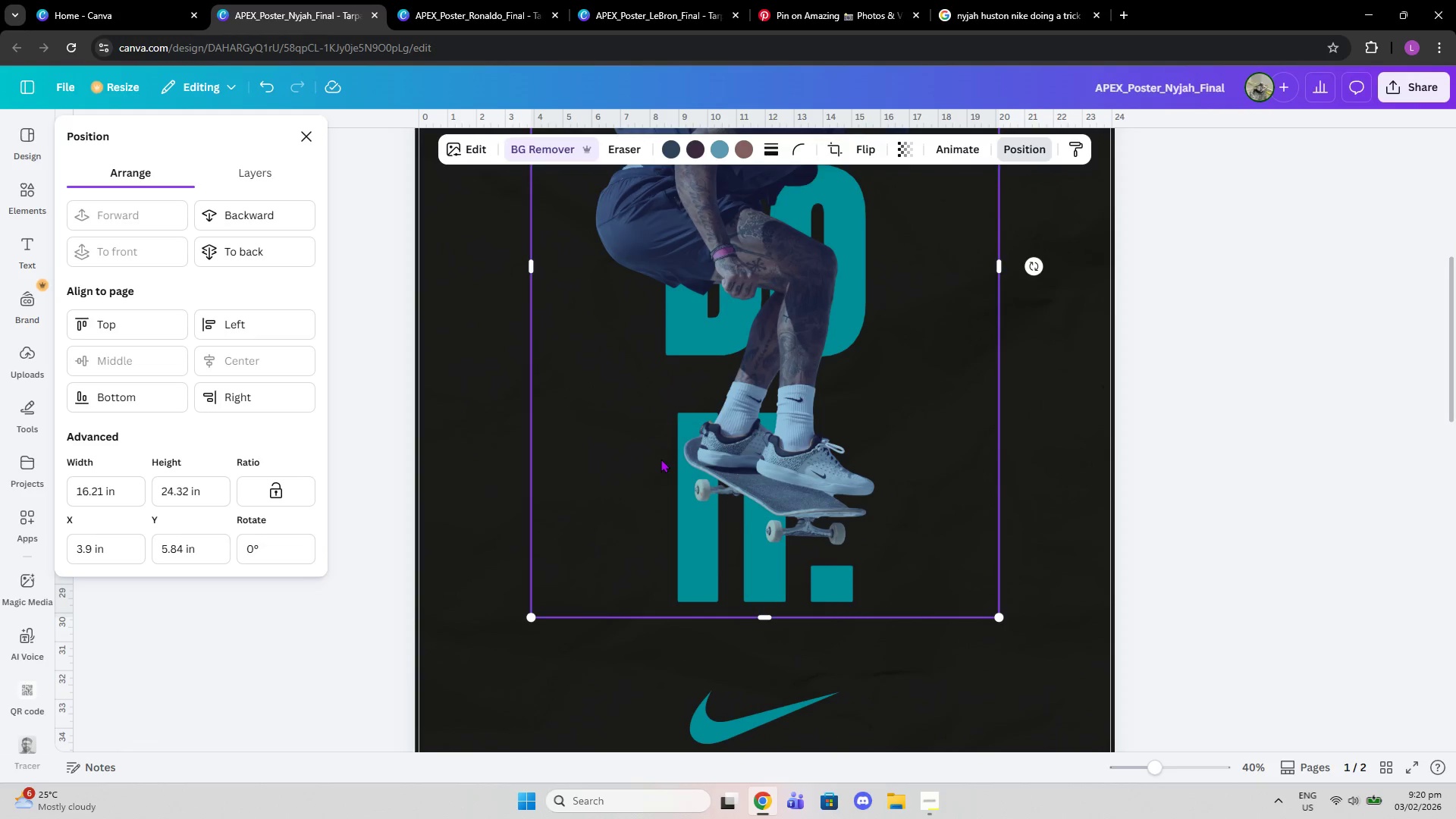 
scroll: coordinate [653, 450], scroll_direction: up, amount: 6.0
 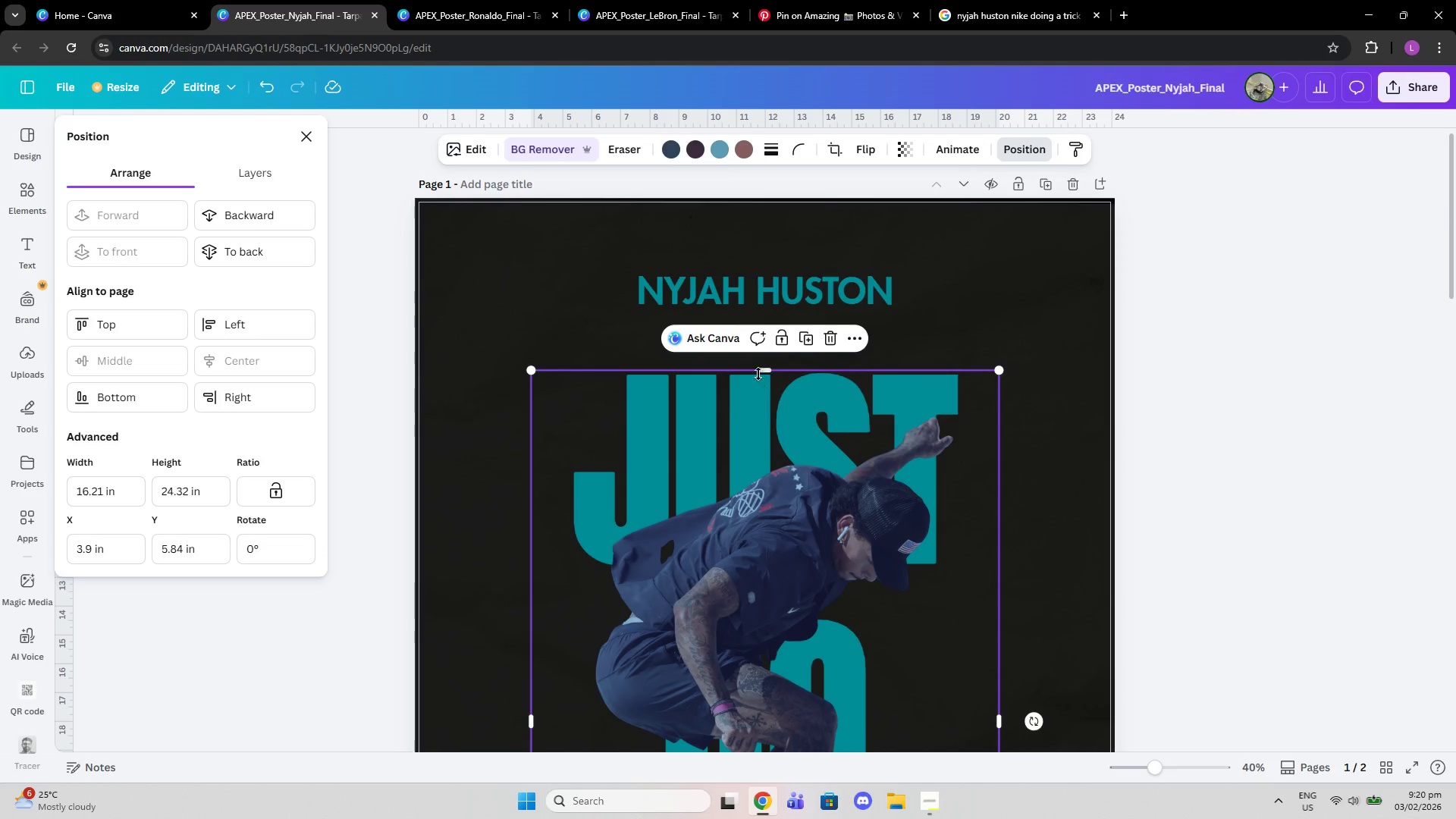 
left_click_drag(start_coordinate=[761, 372], to_coordinate=[794, 482])
 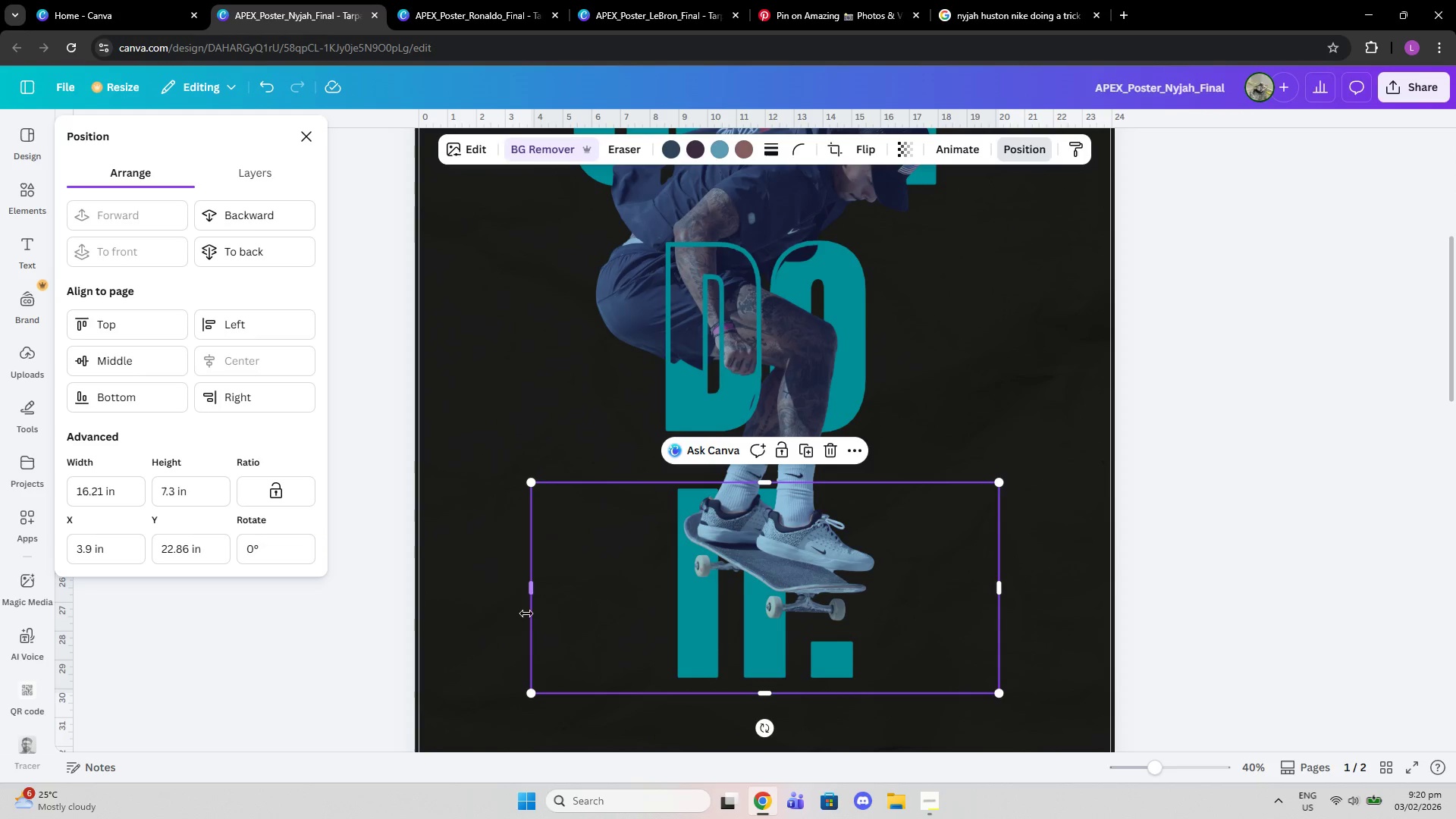 
scroll: coordinate [786, 573], scroll_direction: down, amount: 5.0
 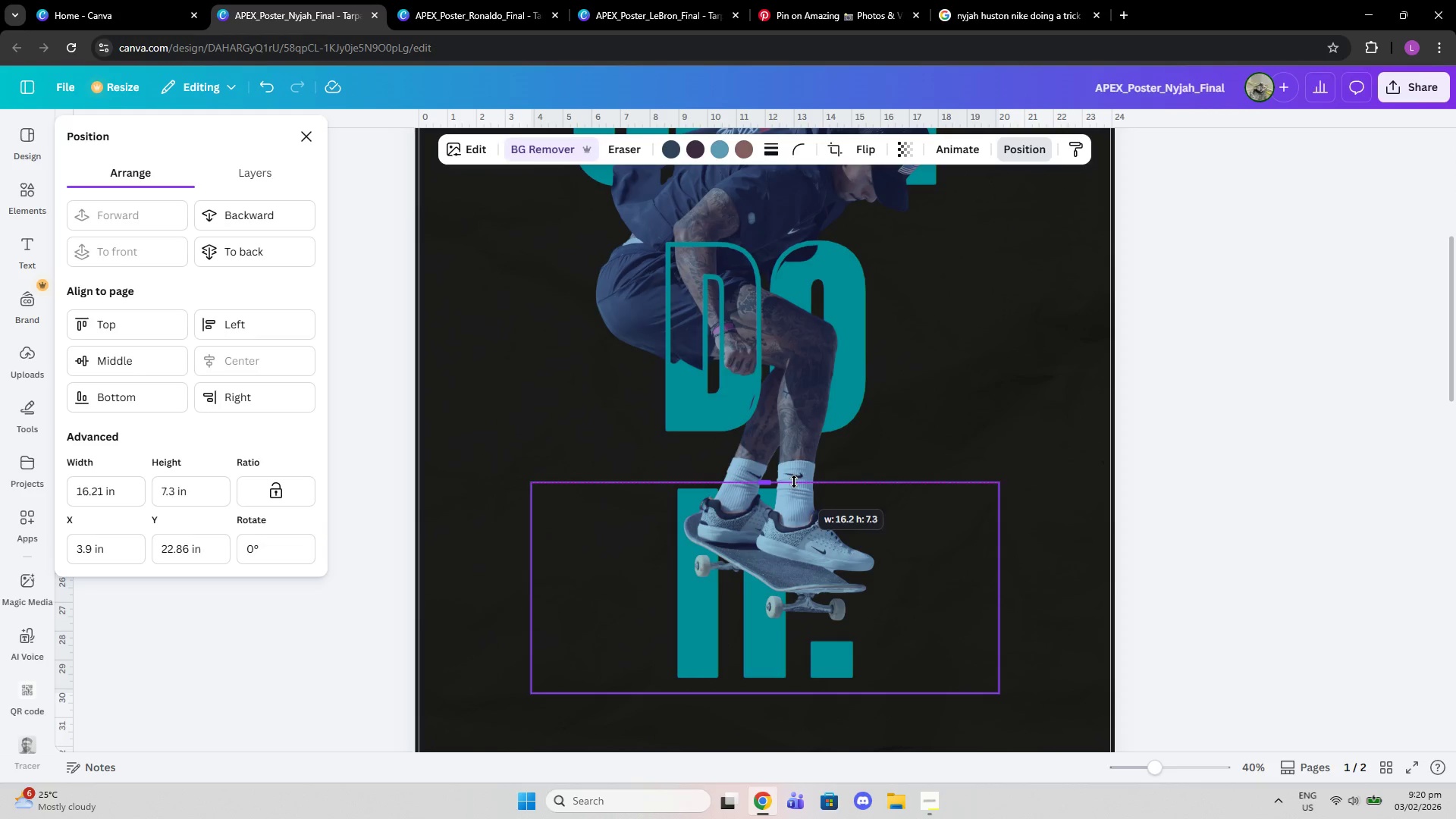 
left_click_drag(start_coordinate=[532, 590], to_coordinate=[530, 576])
 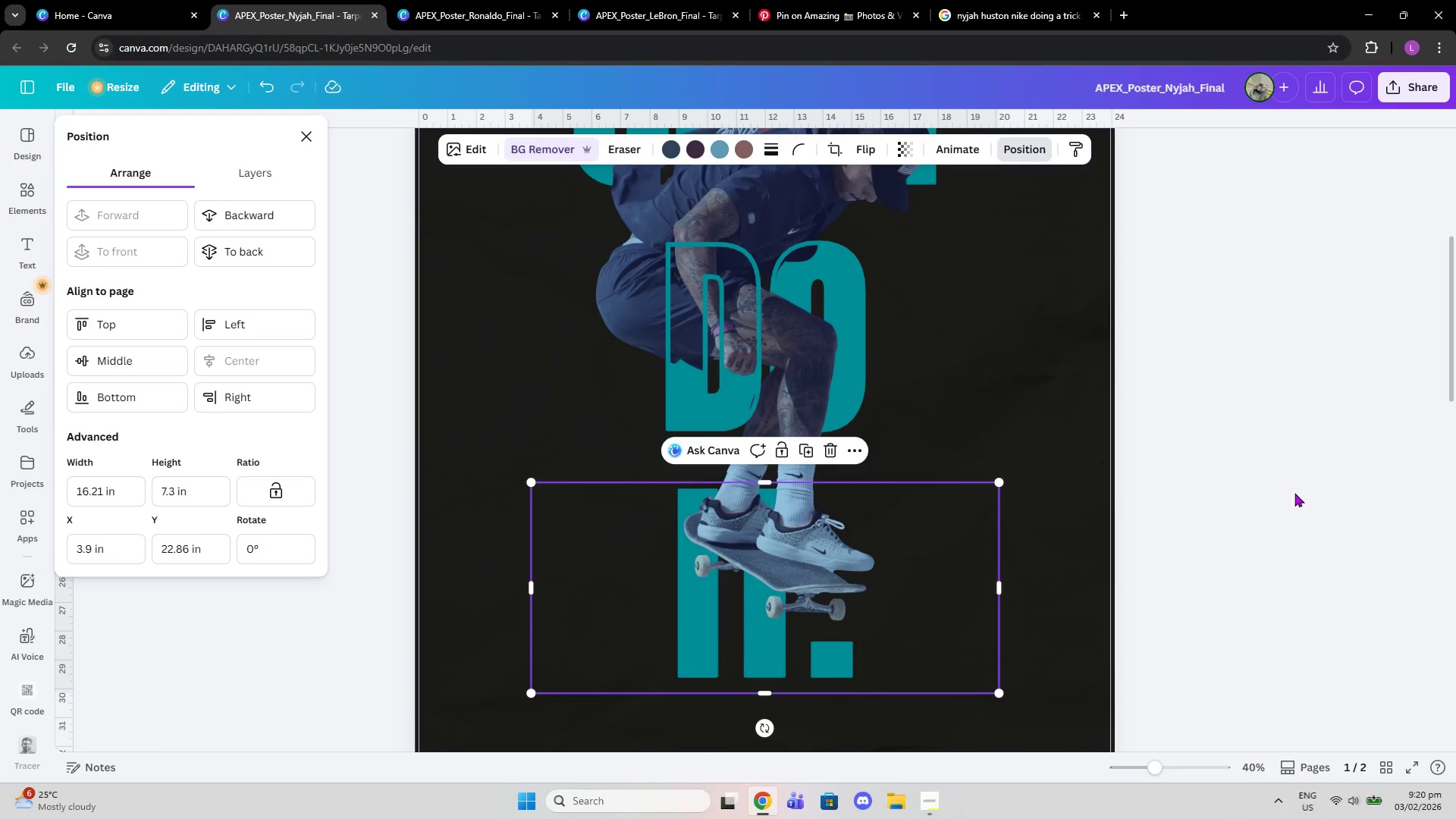 
double_click([1294, 493])
 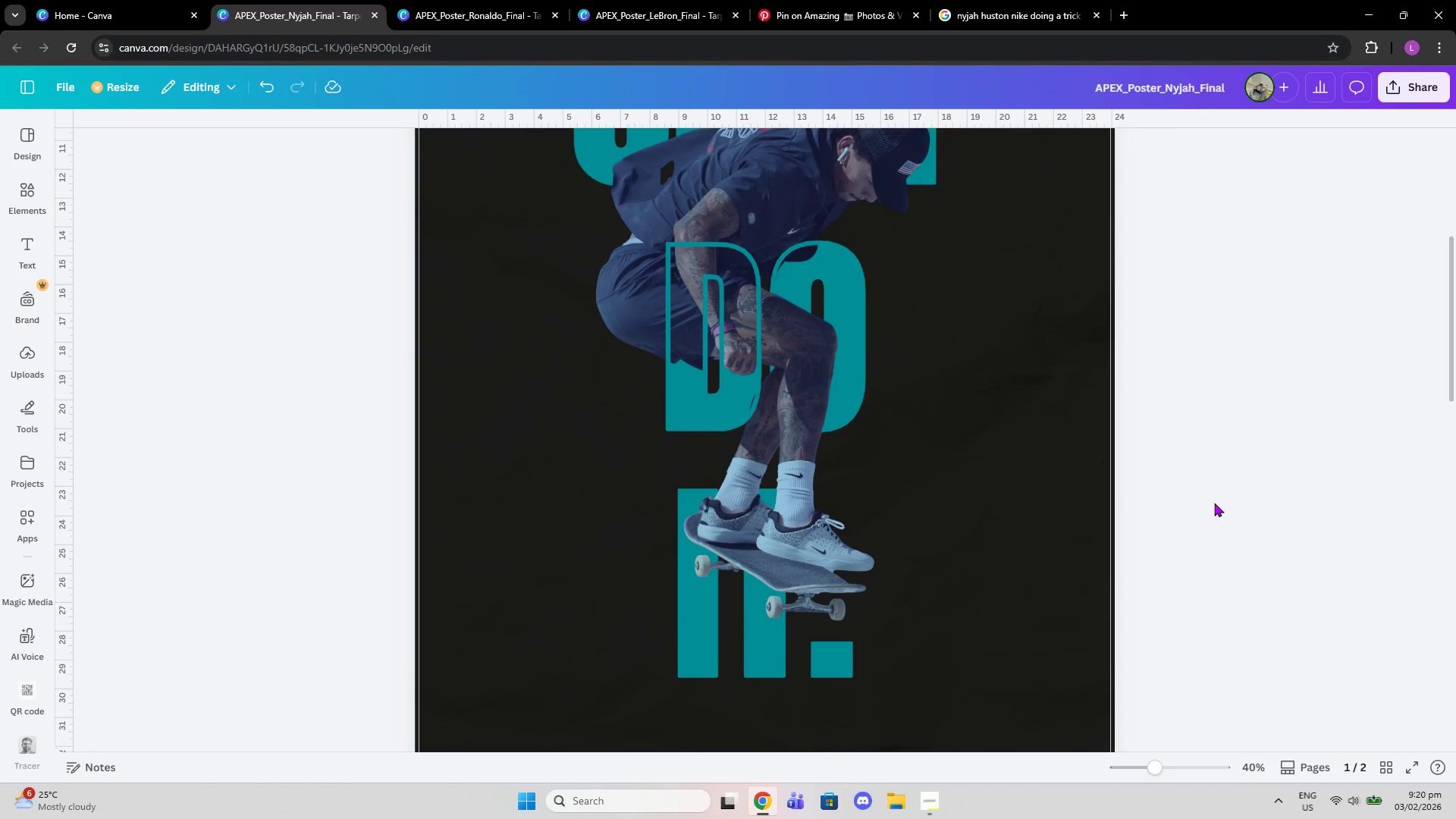 
scroll: coordinate [1208, 510], scroll_direction: up, amount: 3.0
 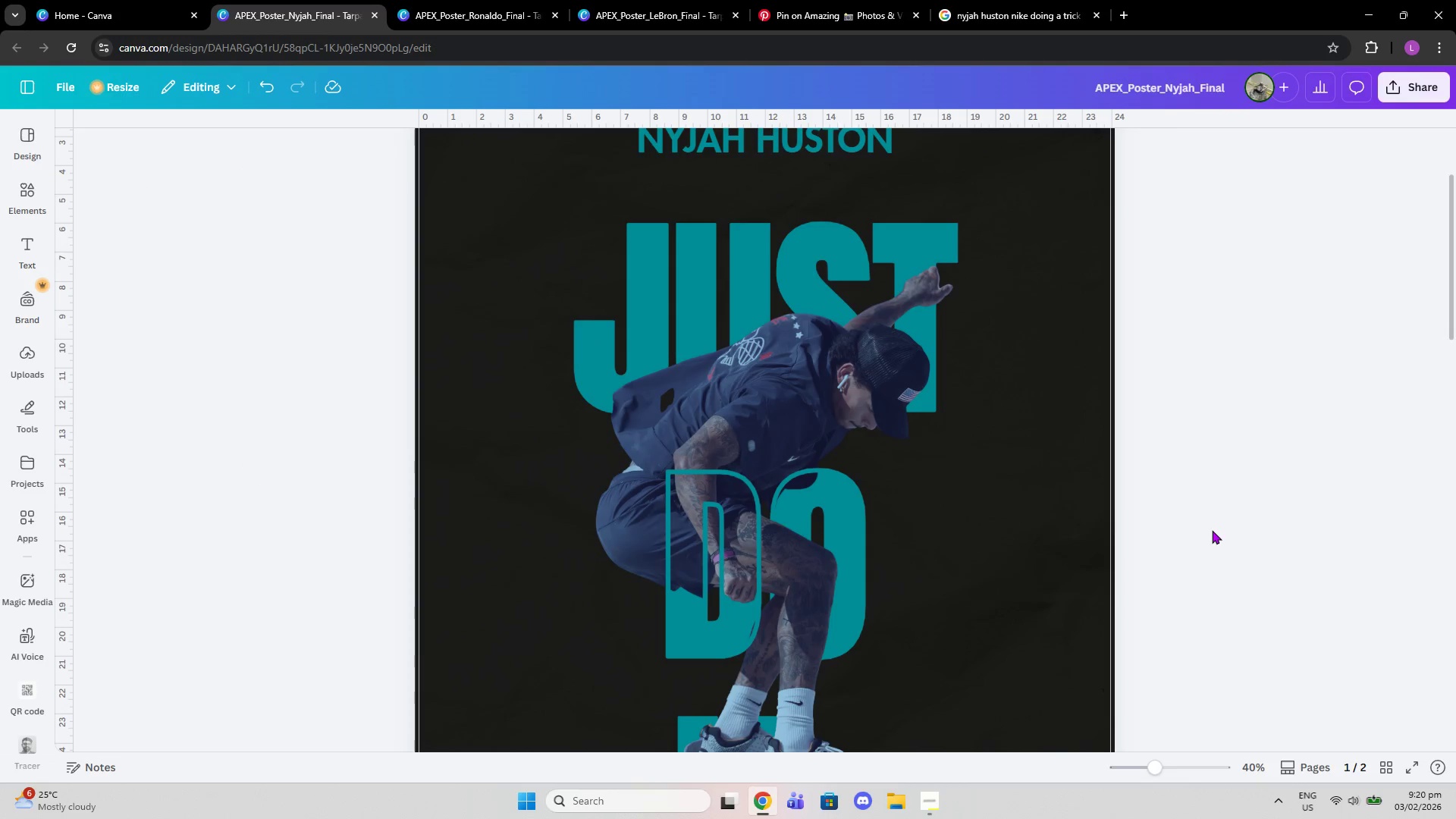 
scroll: coordinate [1215, 543], scroll_direction: down, amount: 1.0
 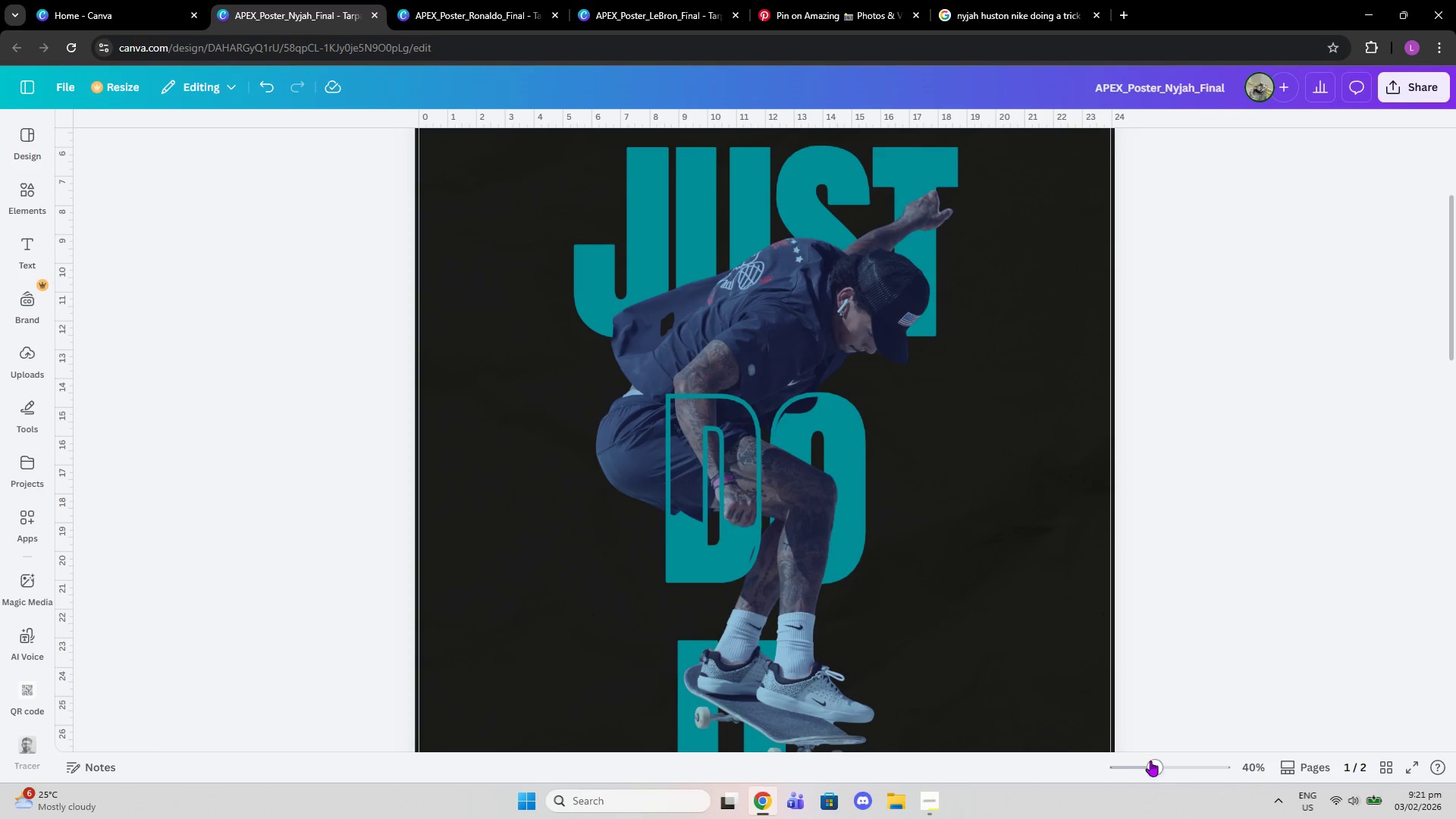 
left_click_drag(start_coordinate=[1151, 761], to_coordinate=[1141, 762])
 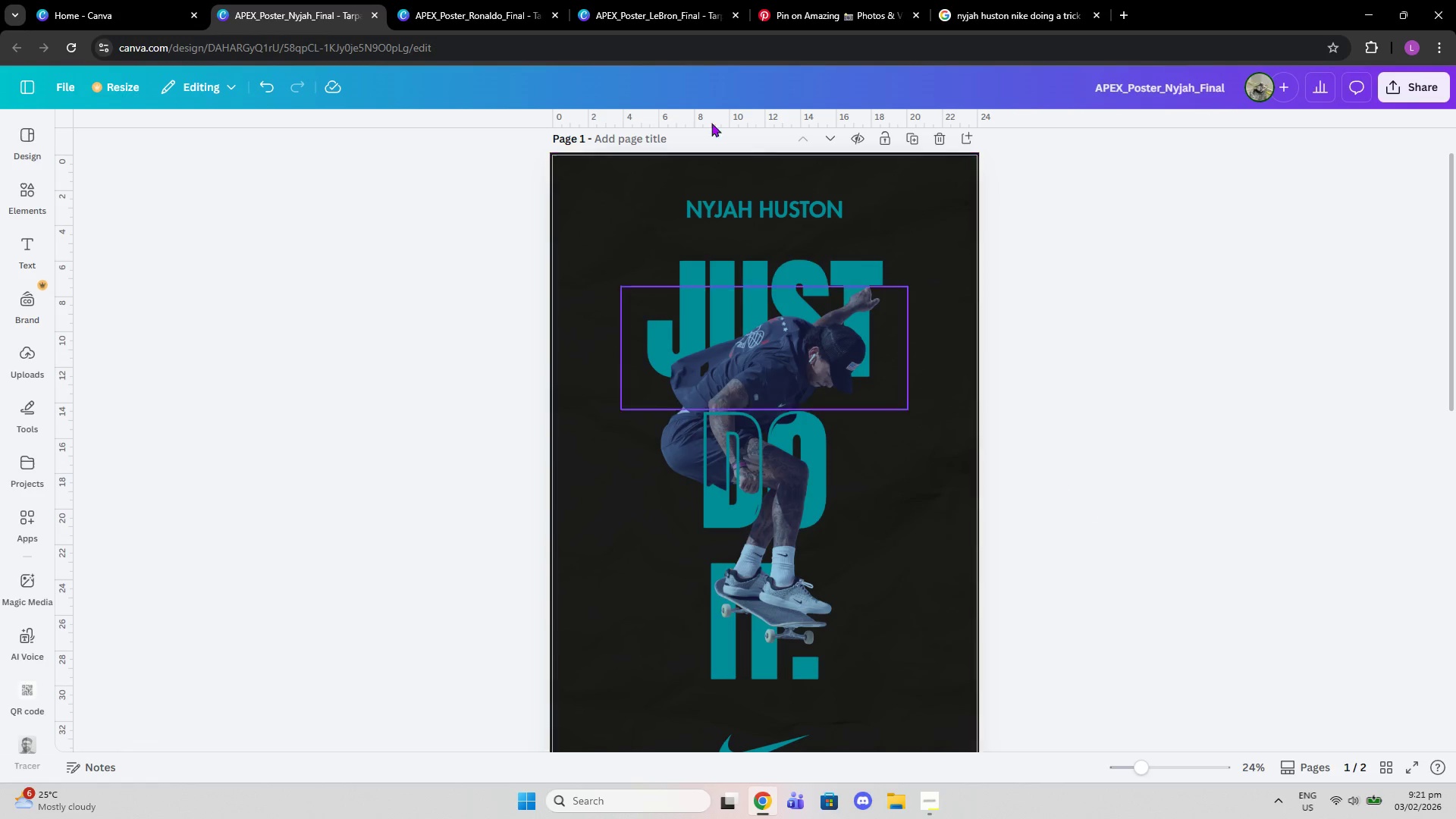 
left_click([478, 0])
 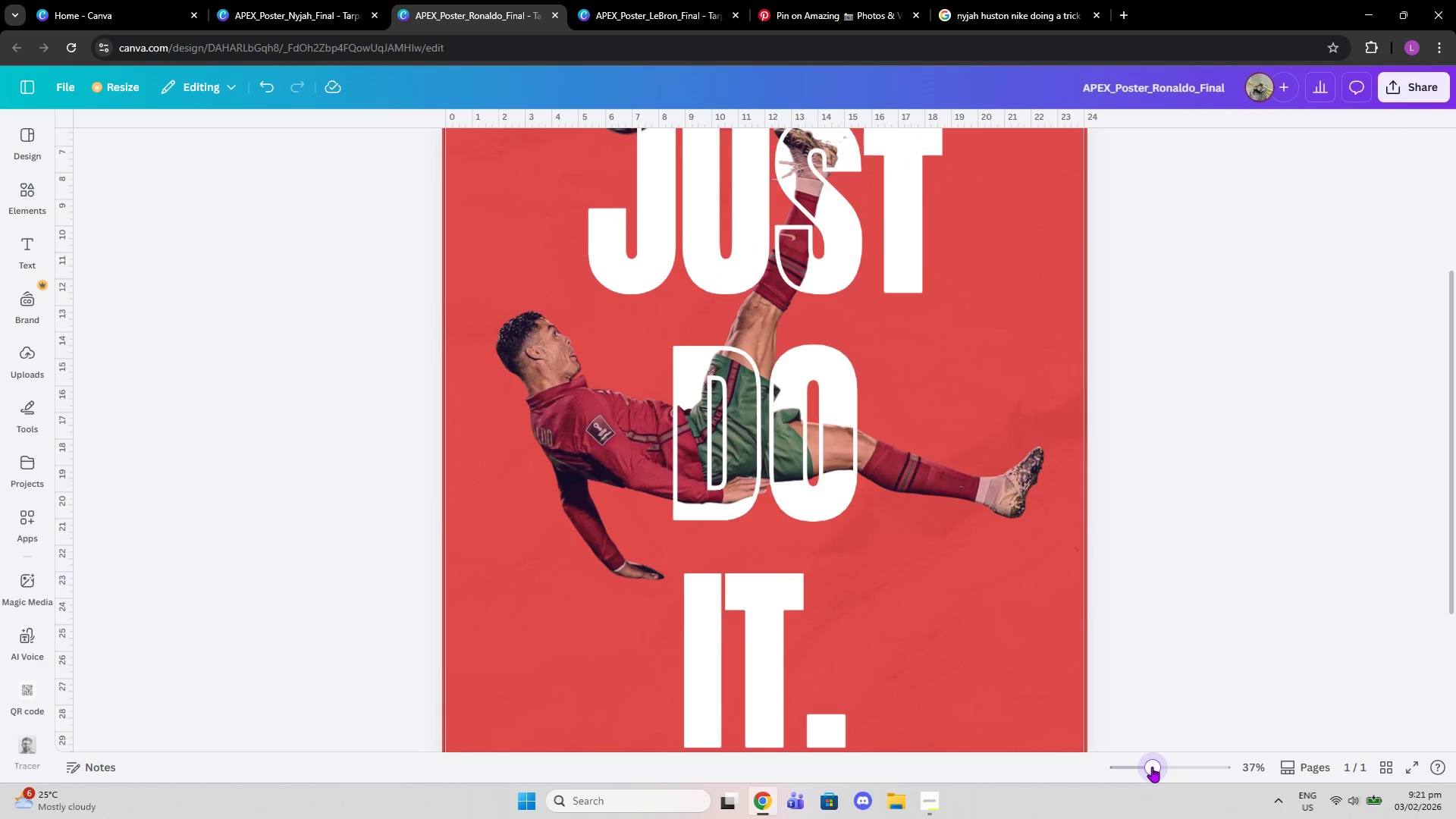 
wait(5.47)
 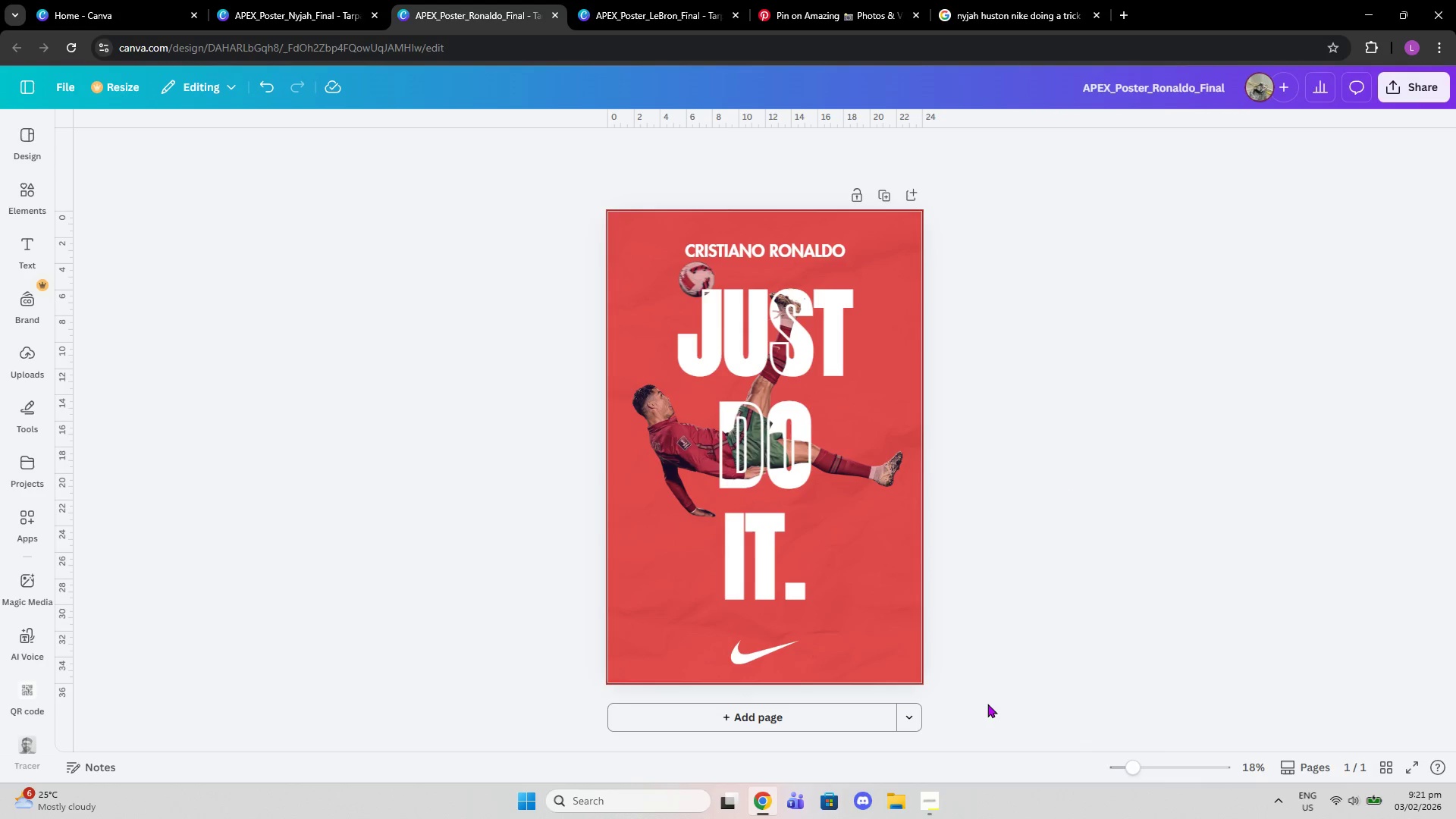 
left_click([565, 466])
 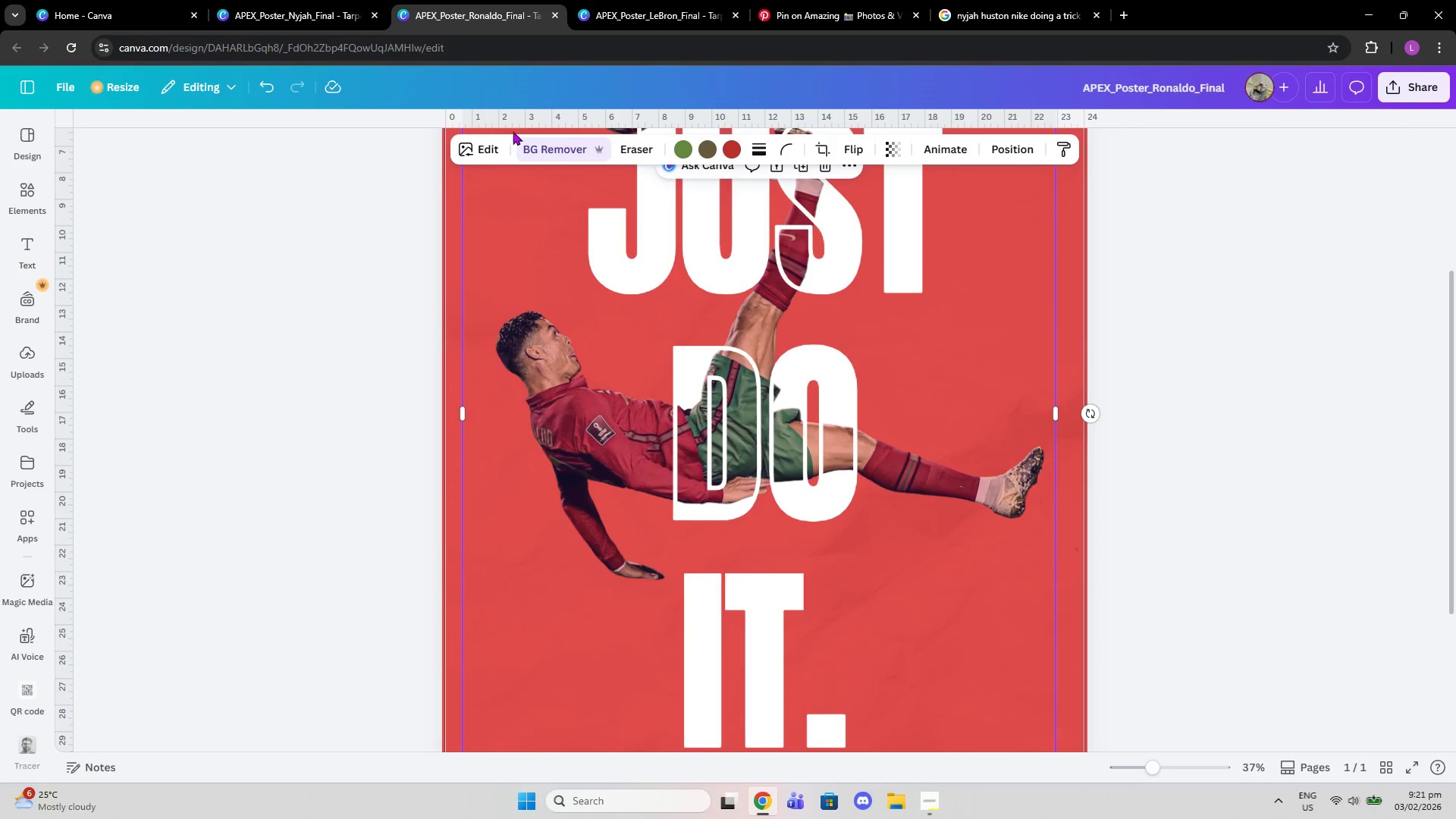 
left_click([479, 151])
 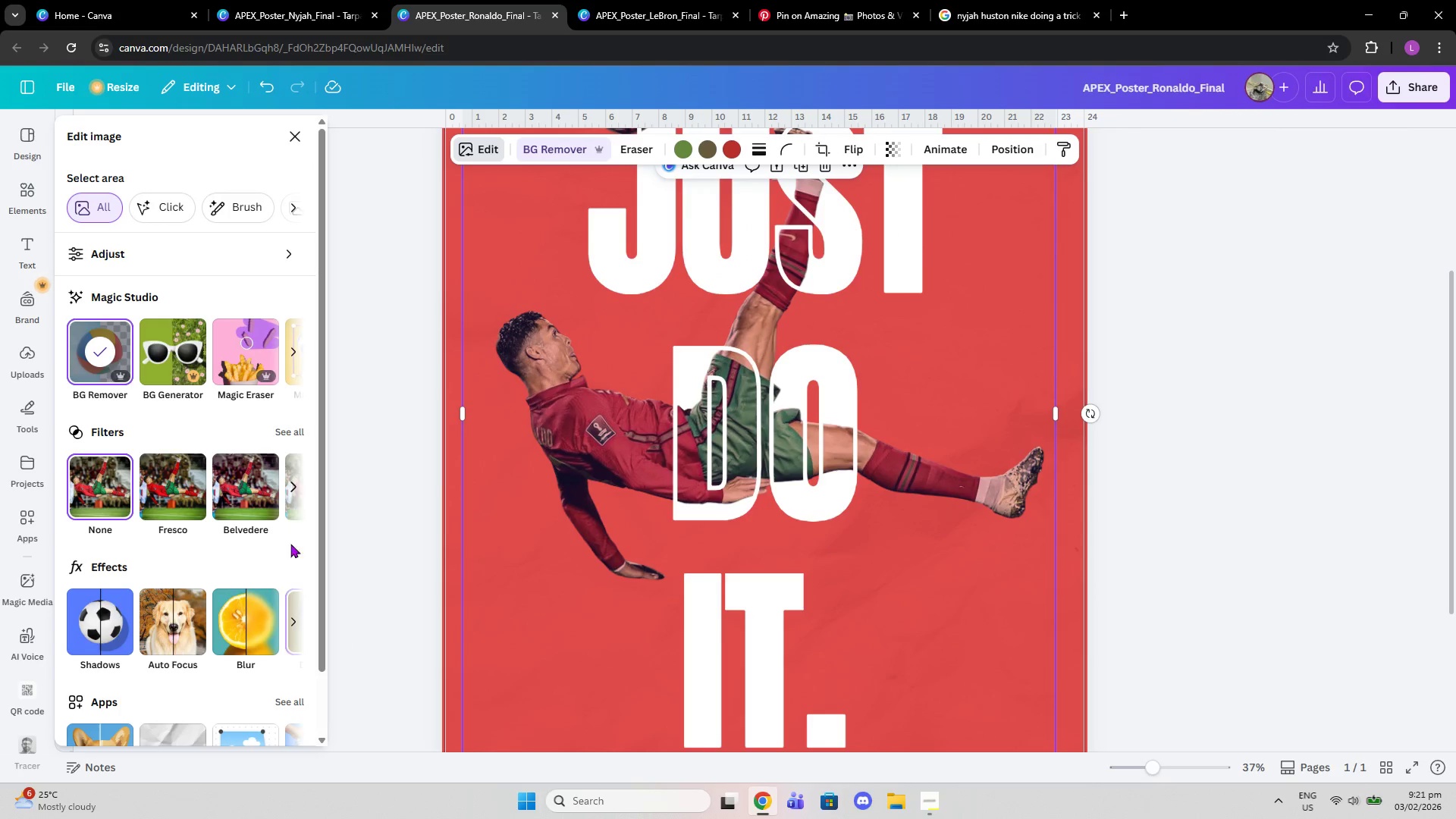 
left_click([292, 617])
 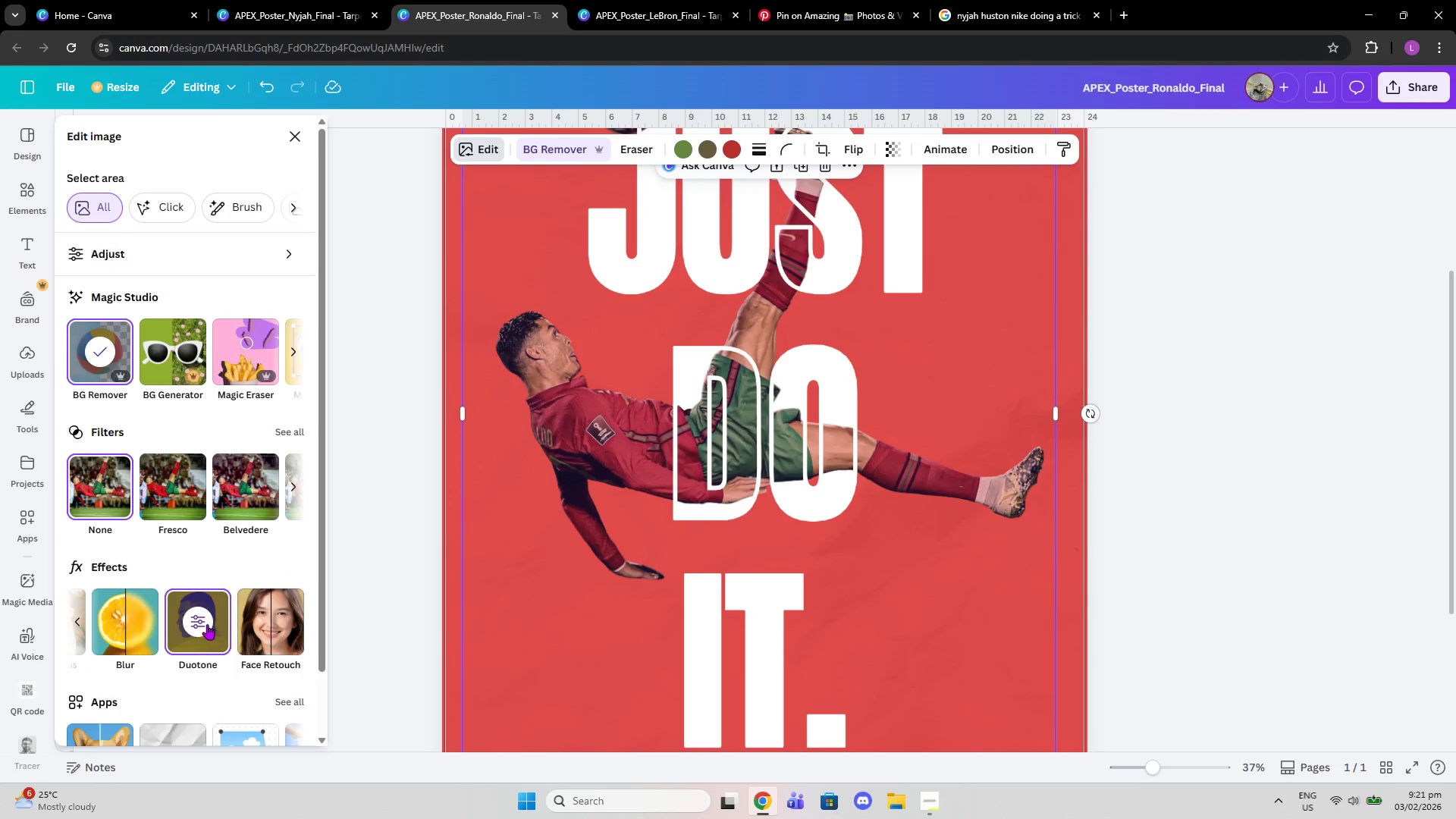 
left_click([202, 623])
 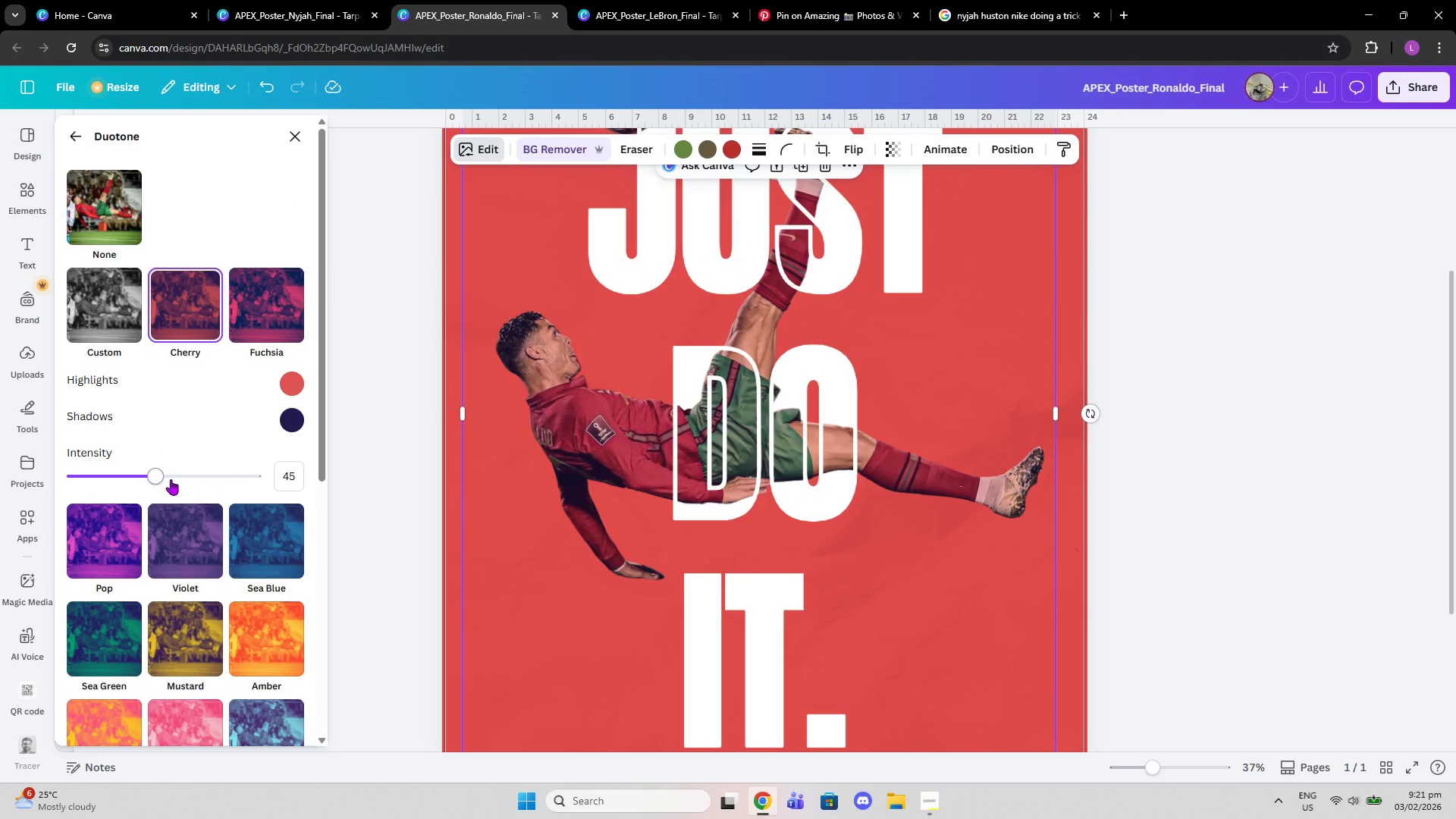 
left_click_drag(start_coordinate=[155, 474], to_coordinate=[127, 472])
 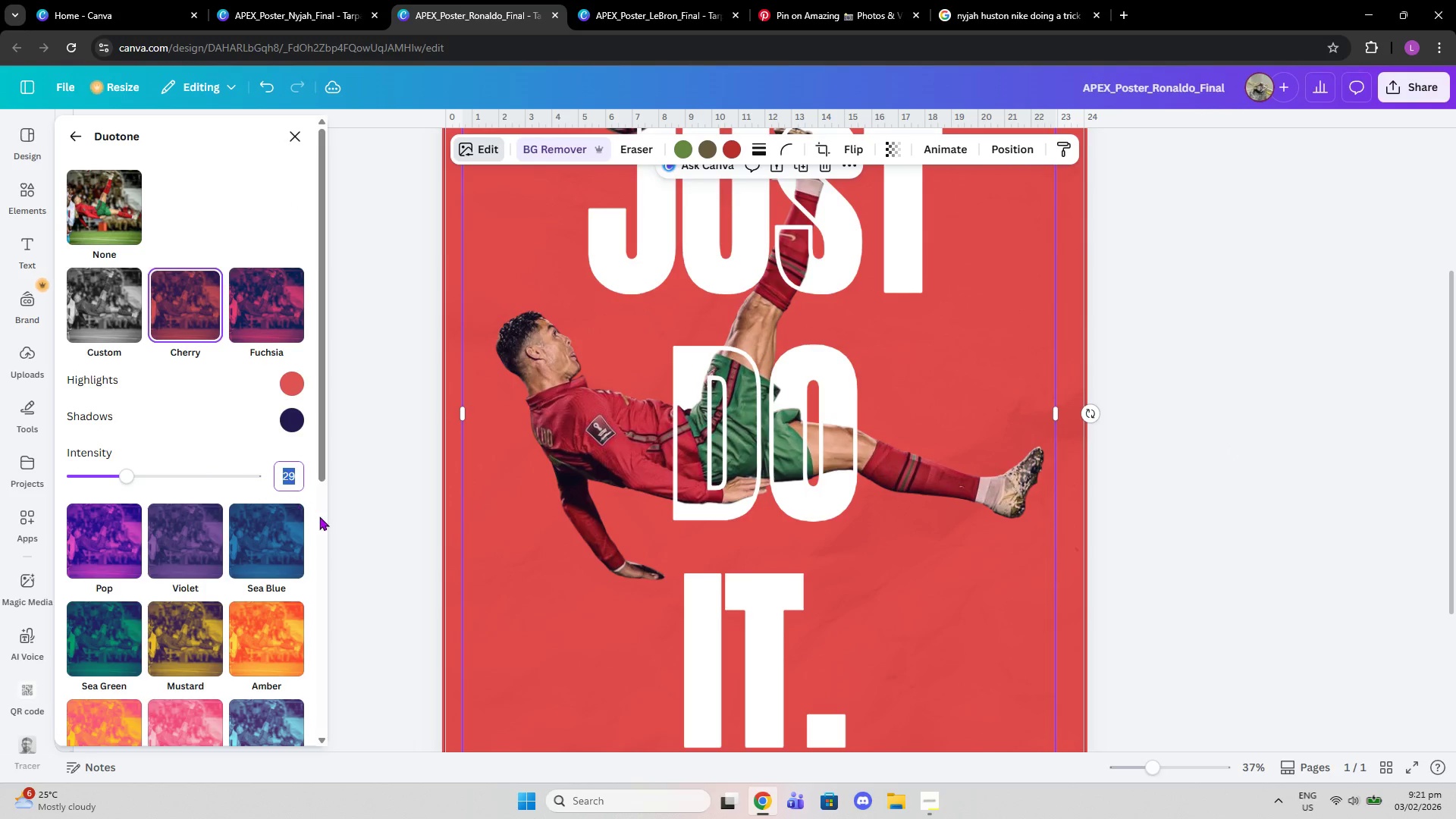 
type(30)
 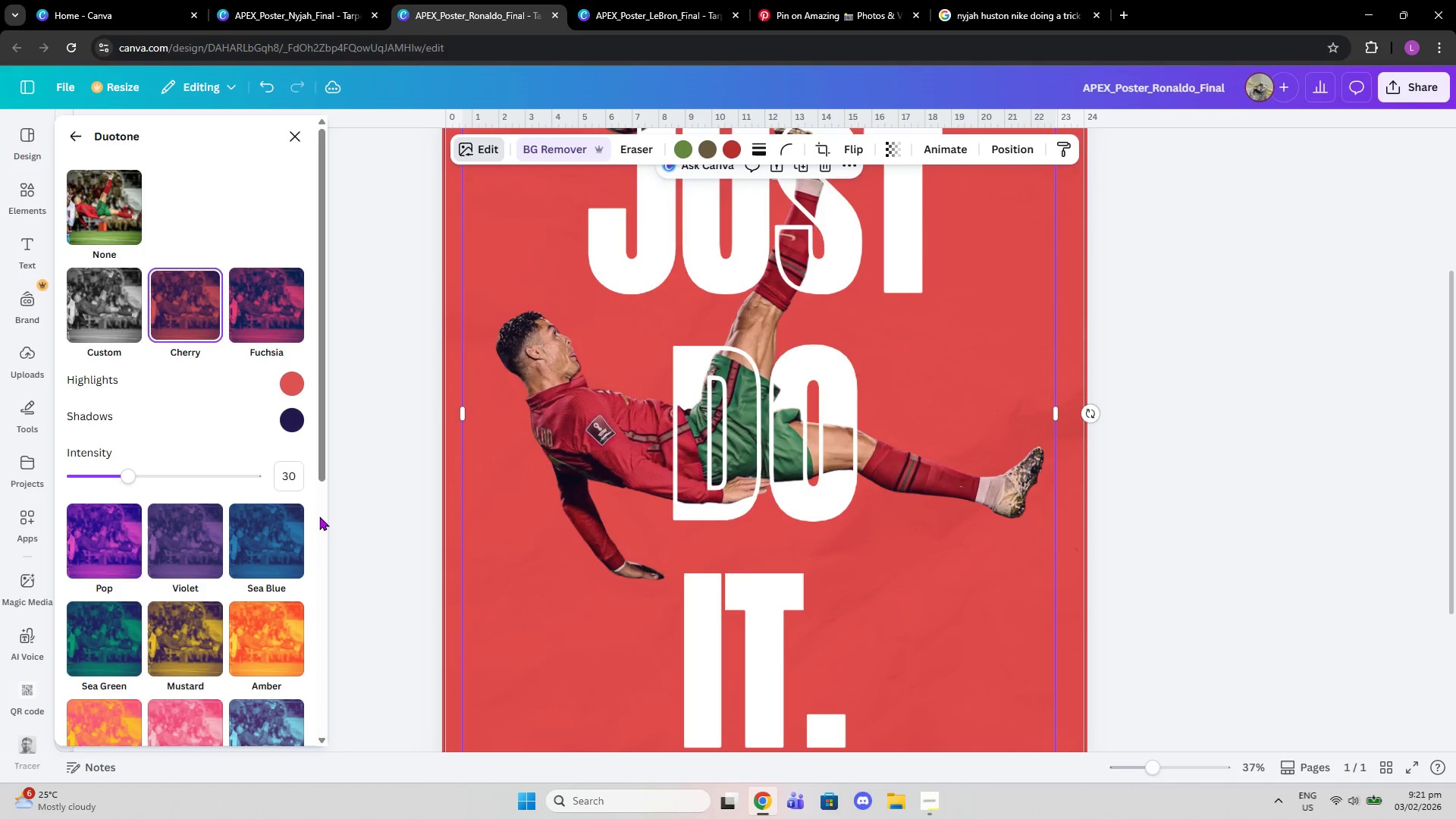 
key(Enter)
 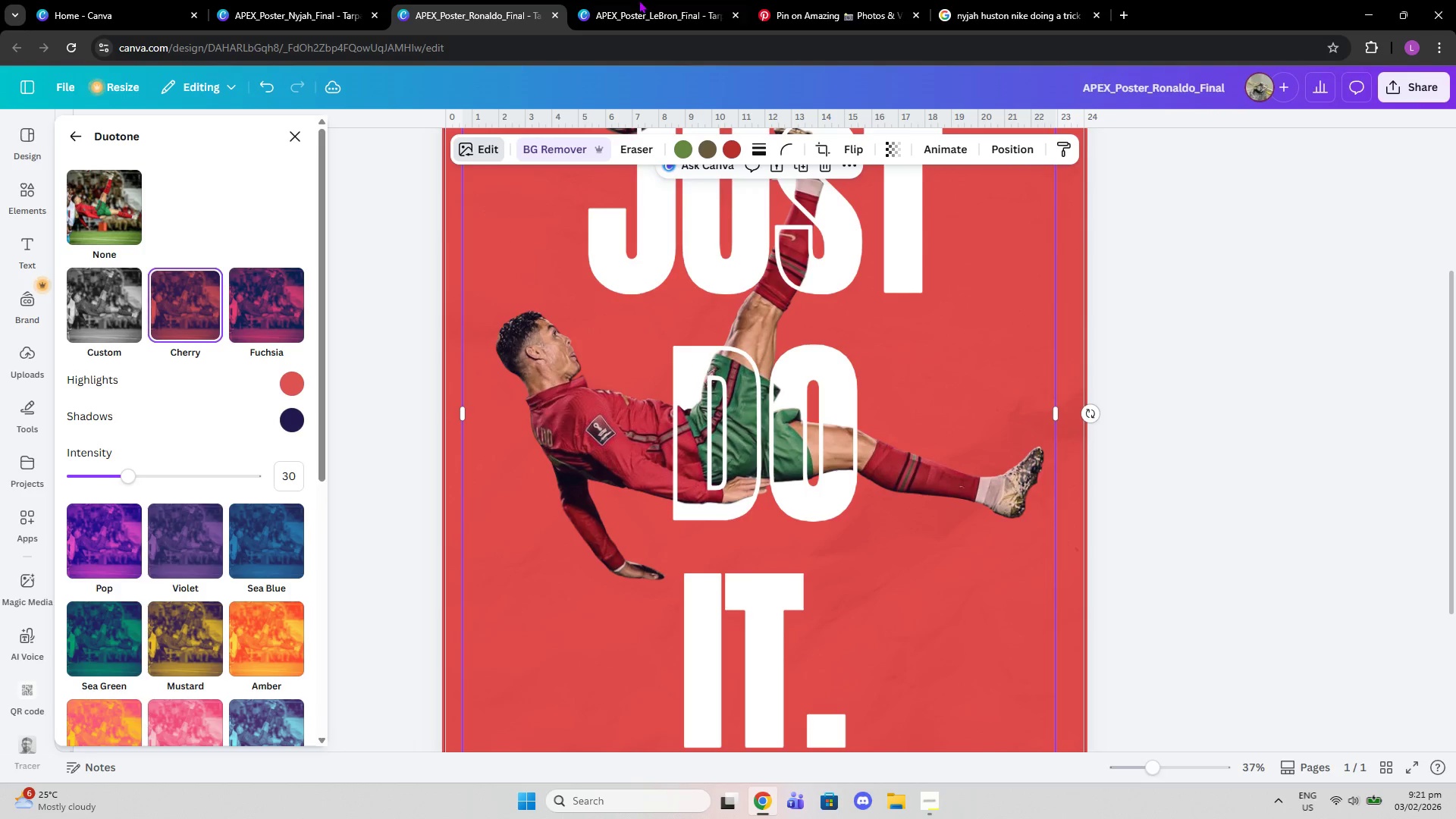 
left_click([666, 0])
 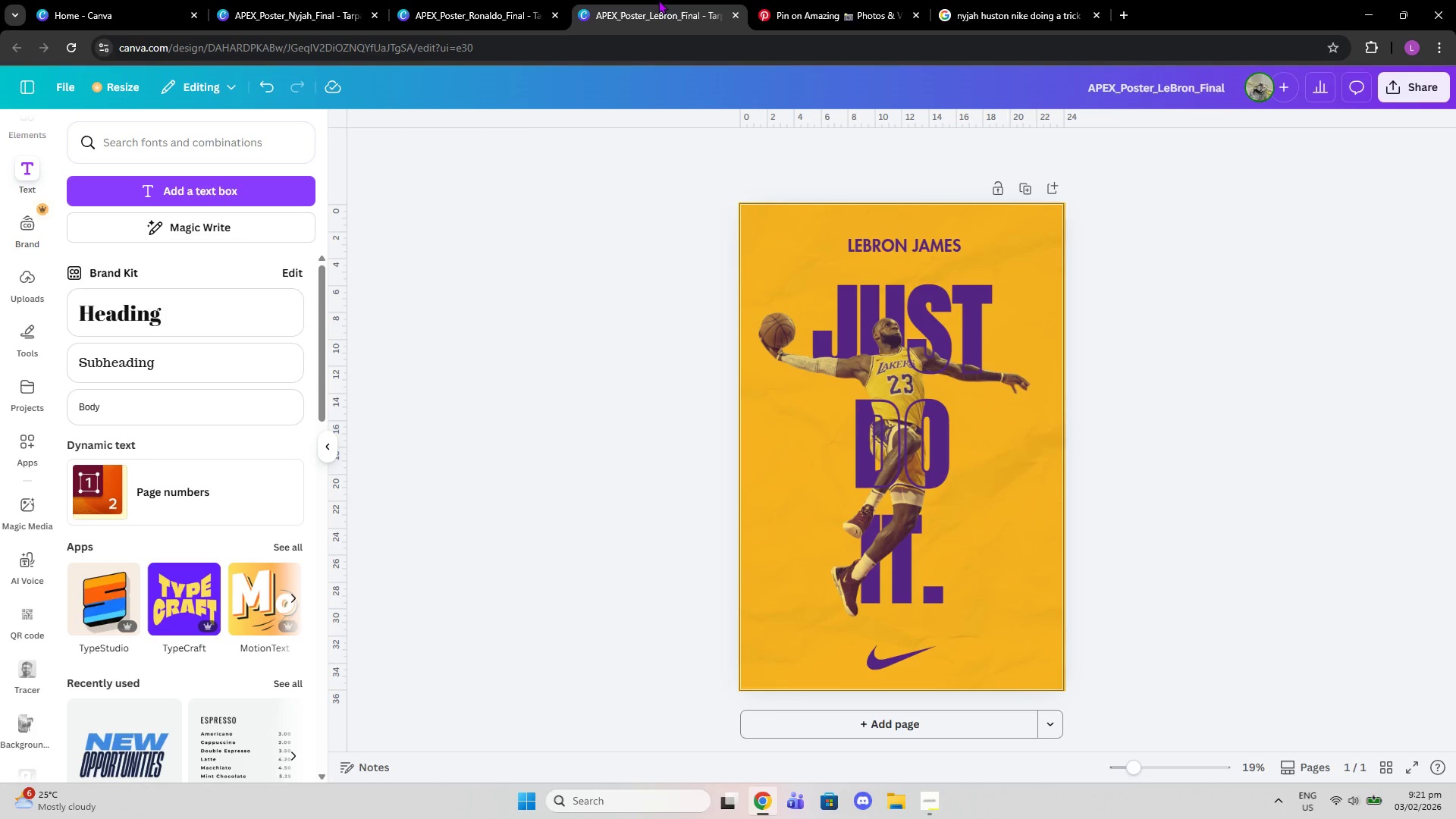 
left_click([560, 0])
 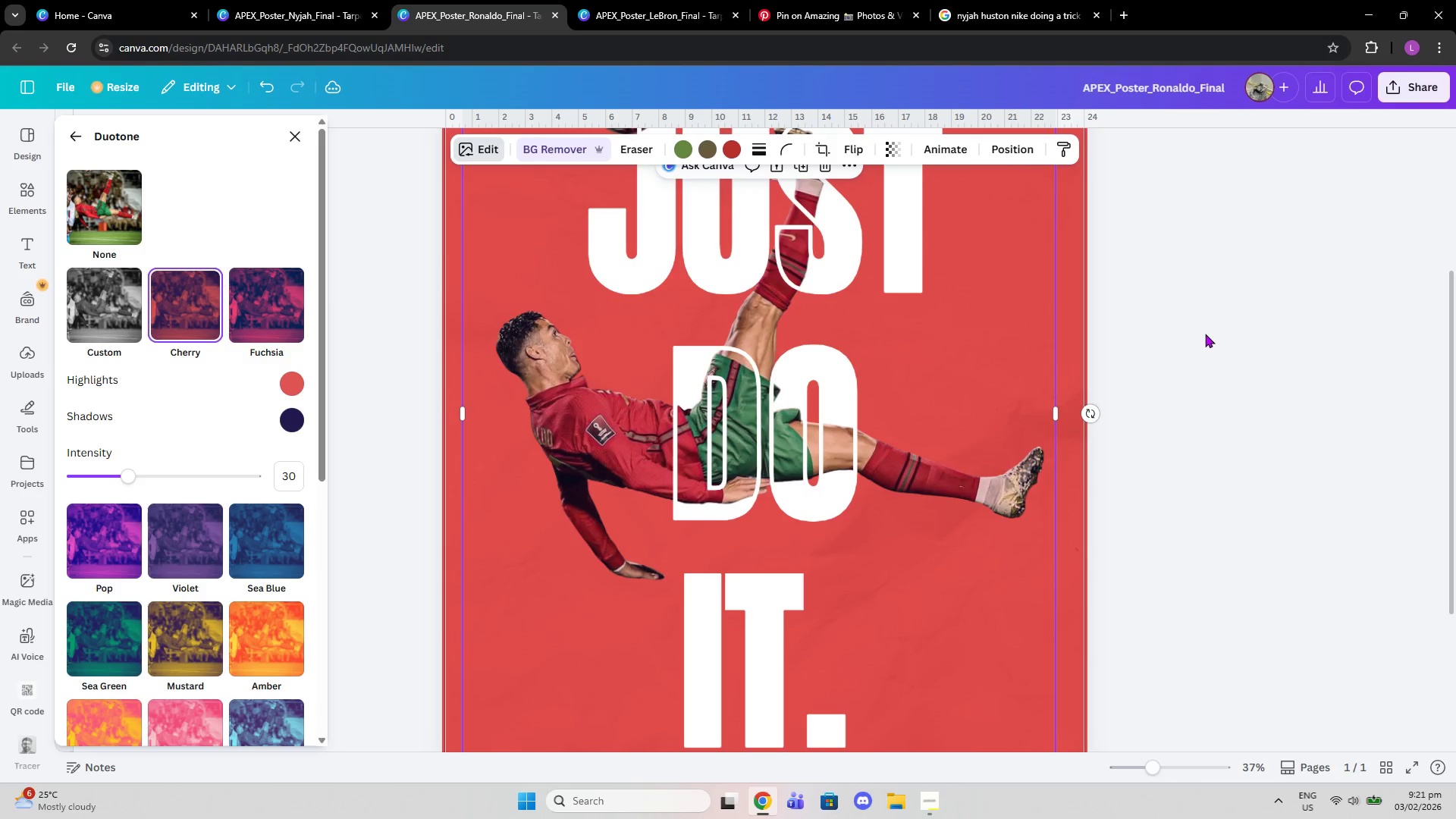 
double_click([1205, 334])
 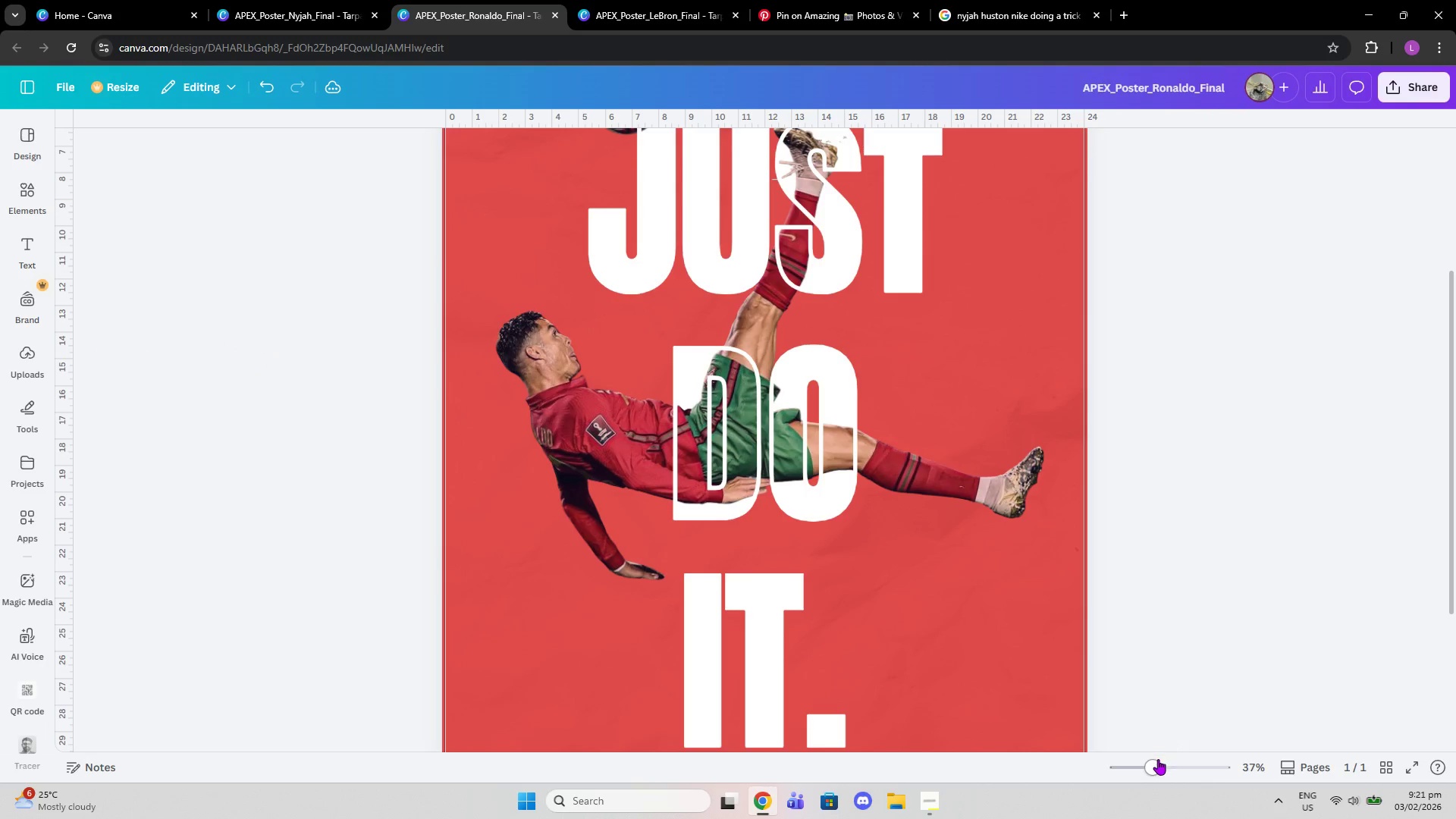 
left_click_drag(start_coordinate=[1162, 764], to_coordinate=[1144, 759])
 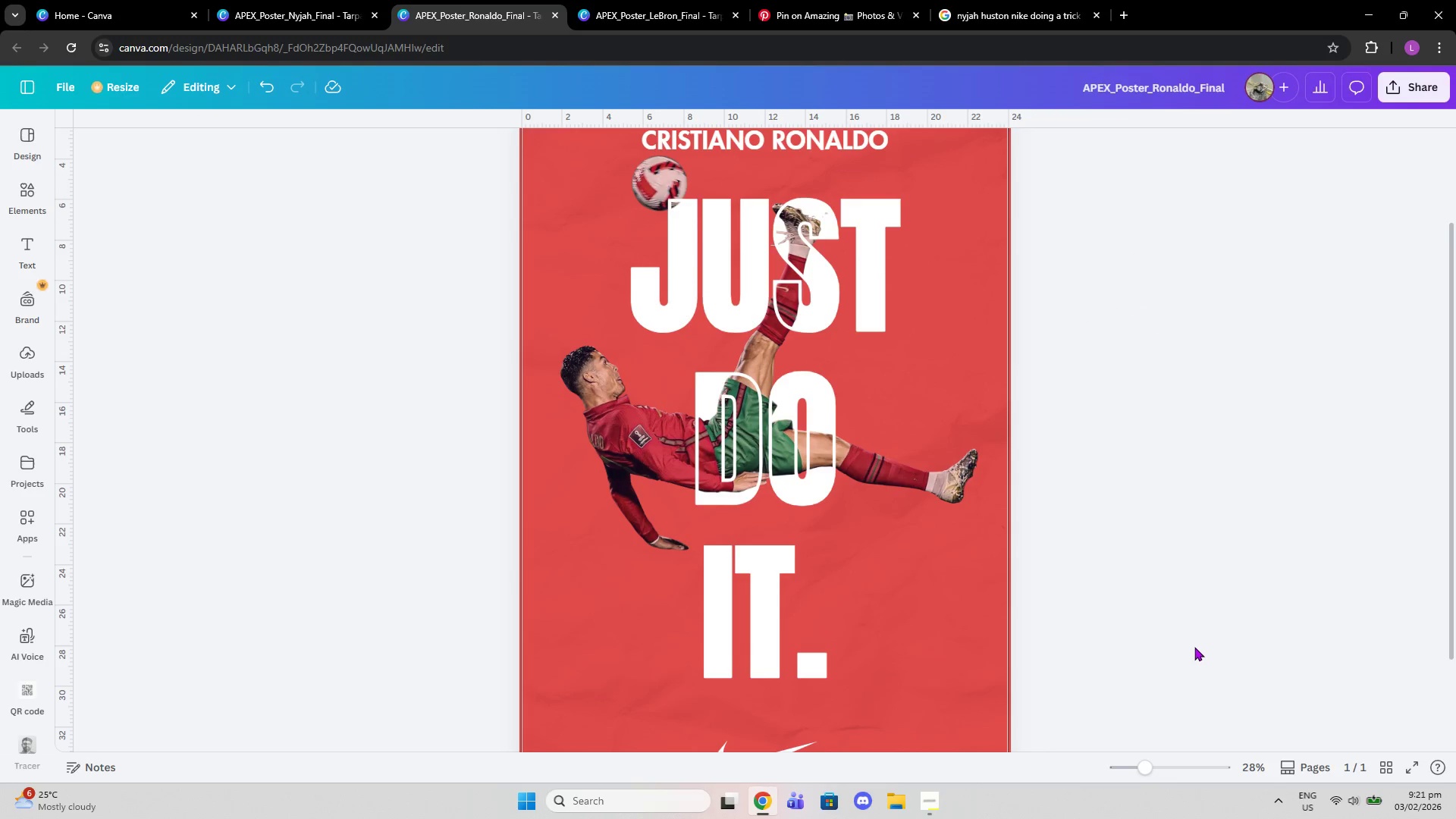 
scroll: coordinate [1194, 647], scroll_direction: up, amount: 1.0
 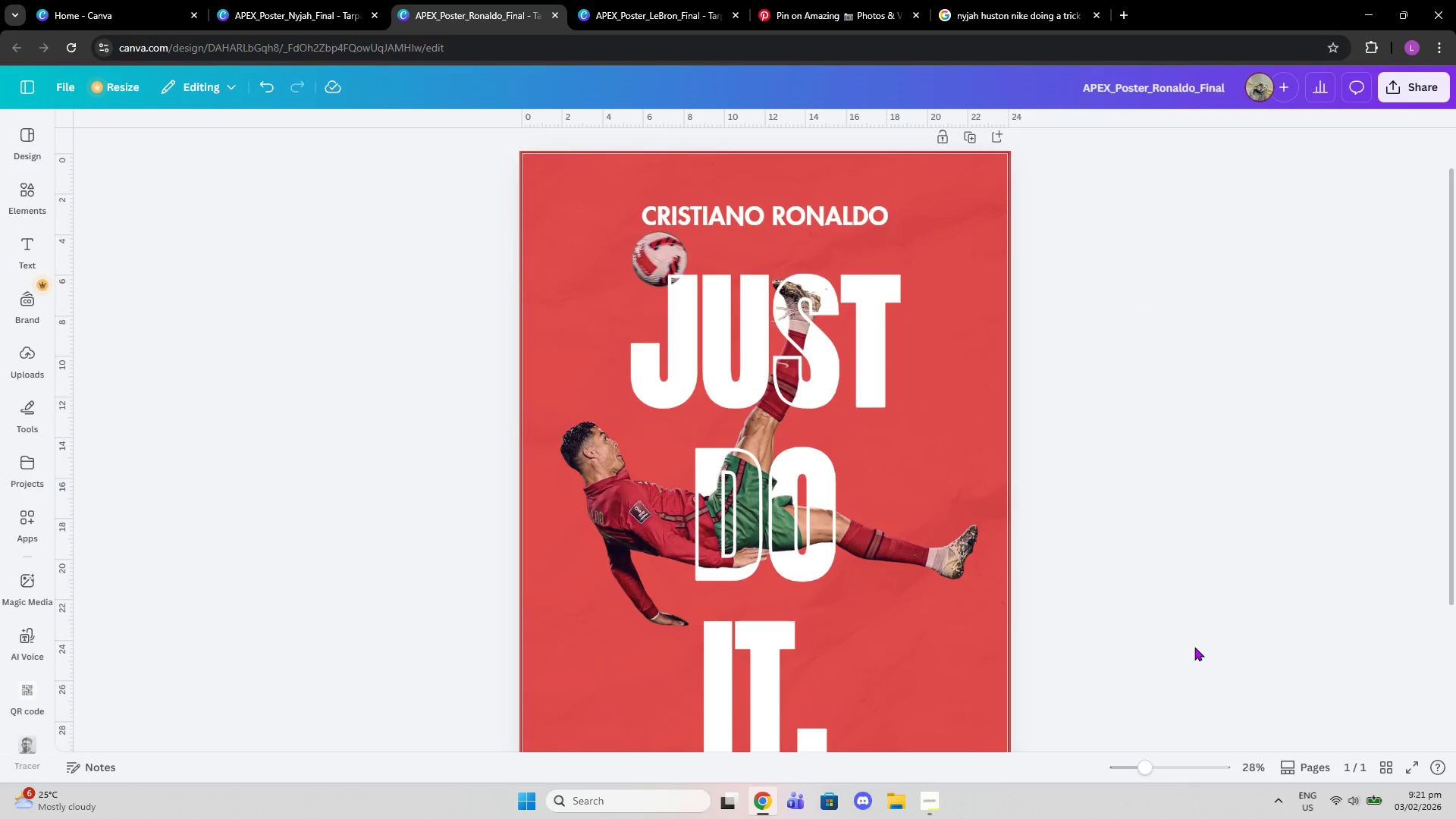 
scroll: coordinate [1194, 647], scroll_direction: down, amount: 1.0
 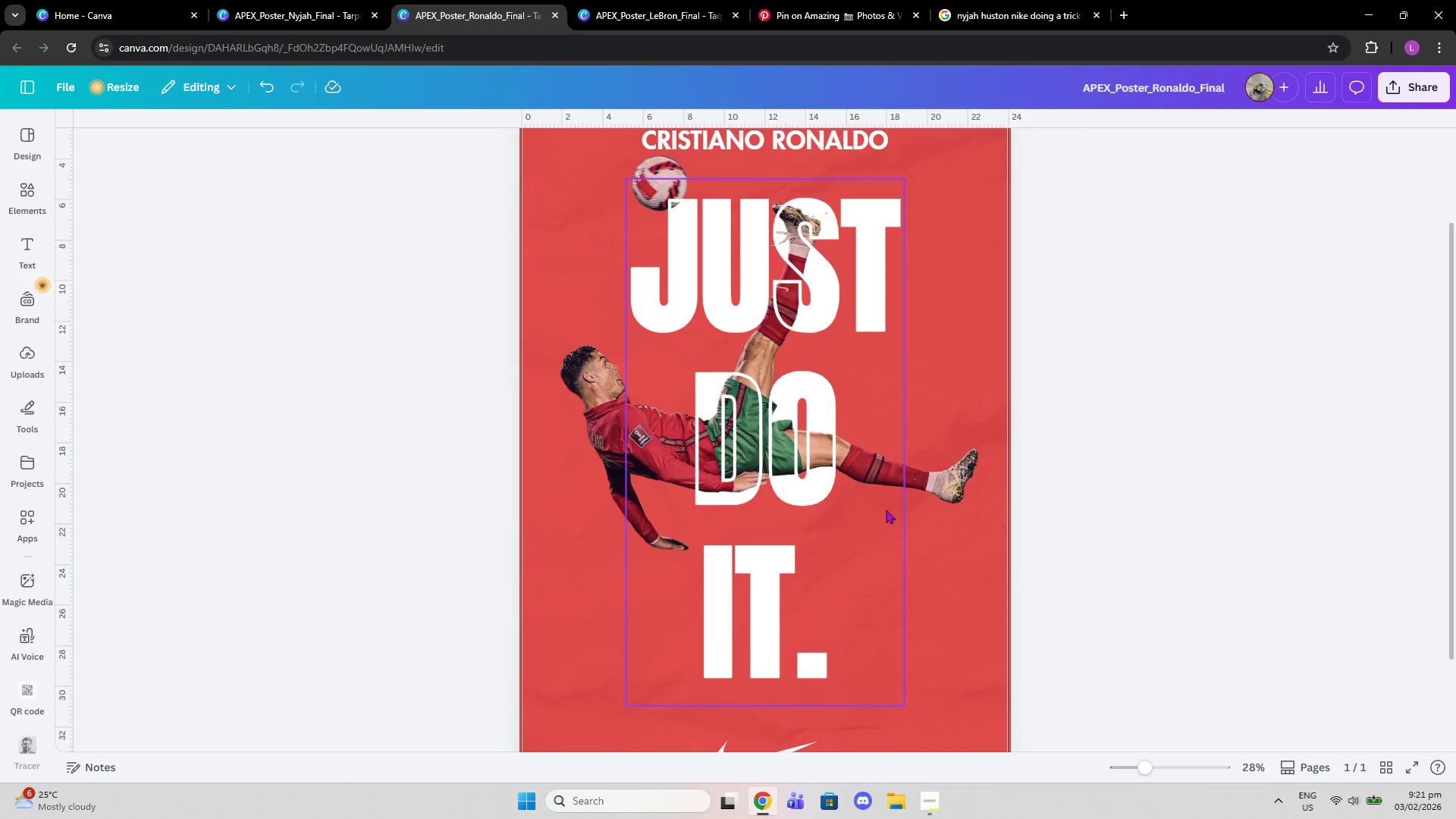 
left_click([925, 502])
 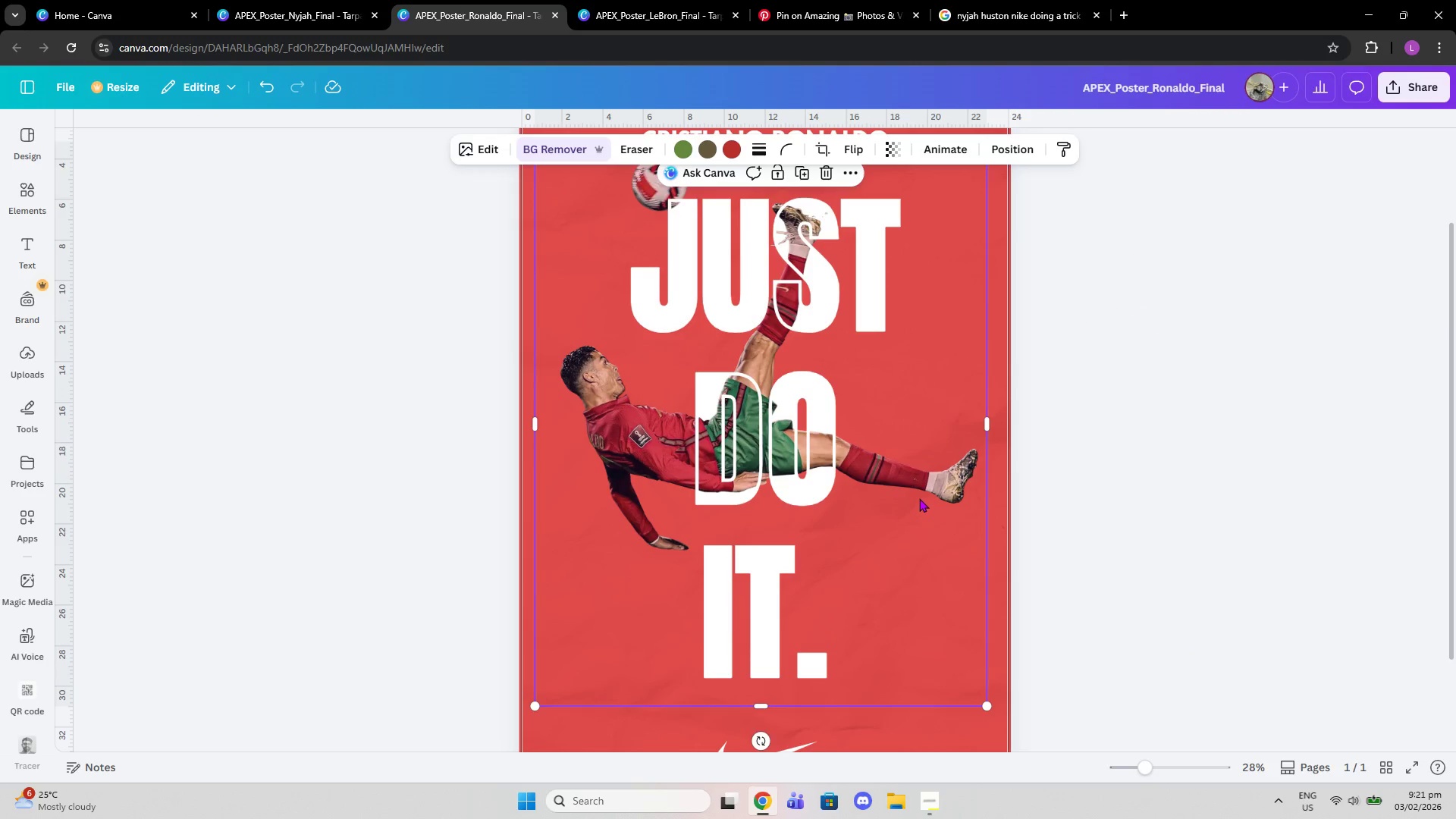 
left_click_drag(start_coordinate=[919, 498], to_coordinate=[929, 508])
 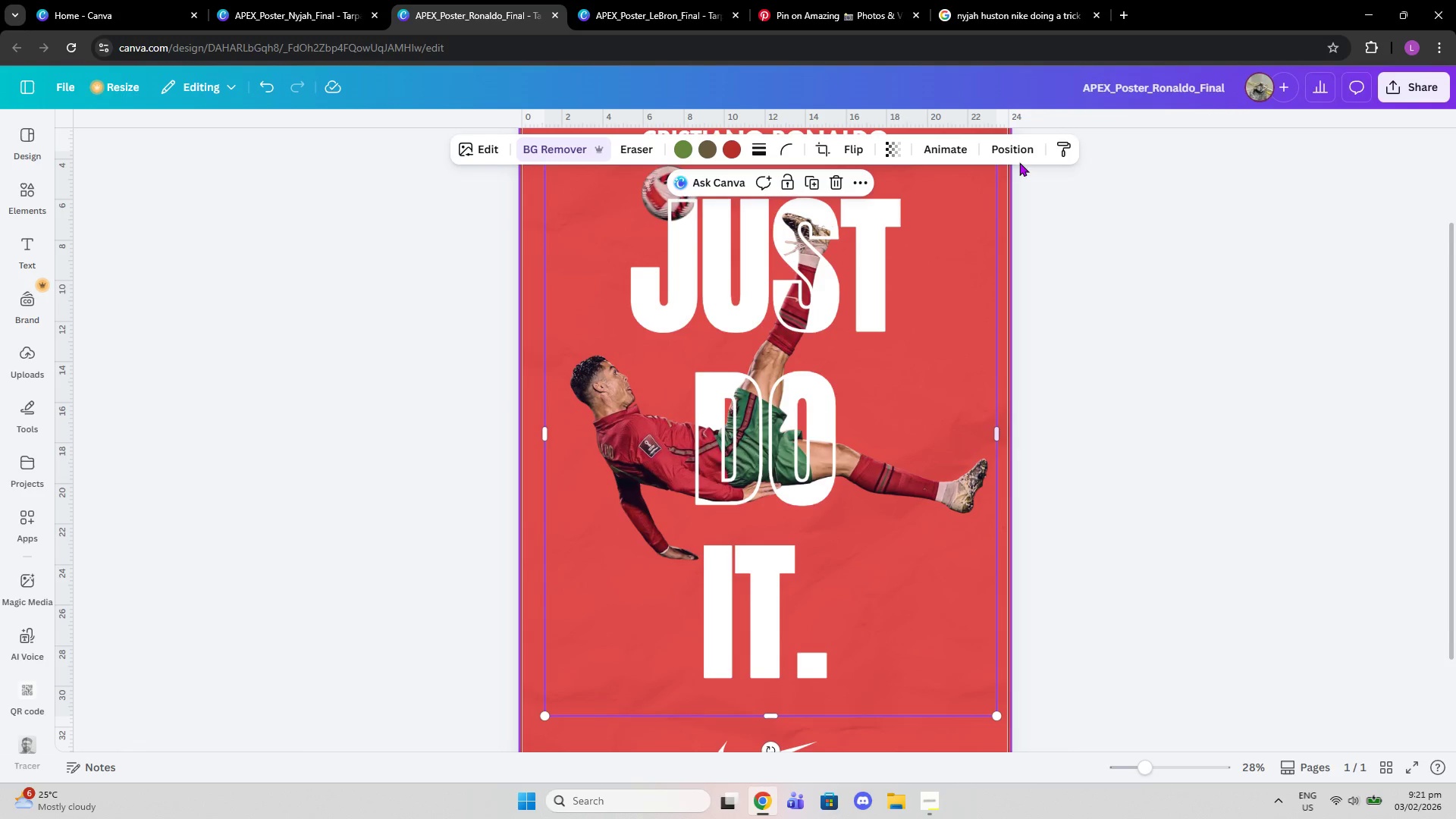 
left_click([1021, 155])
 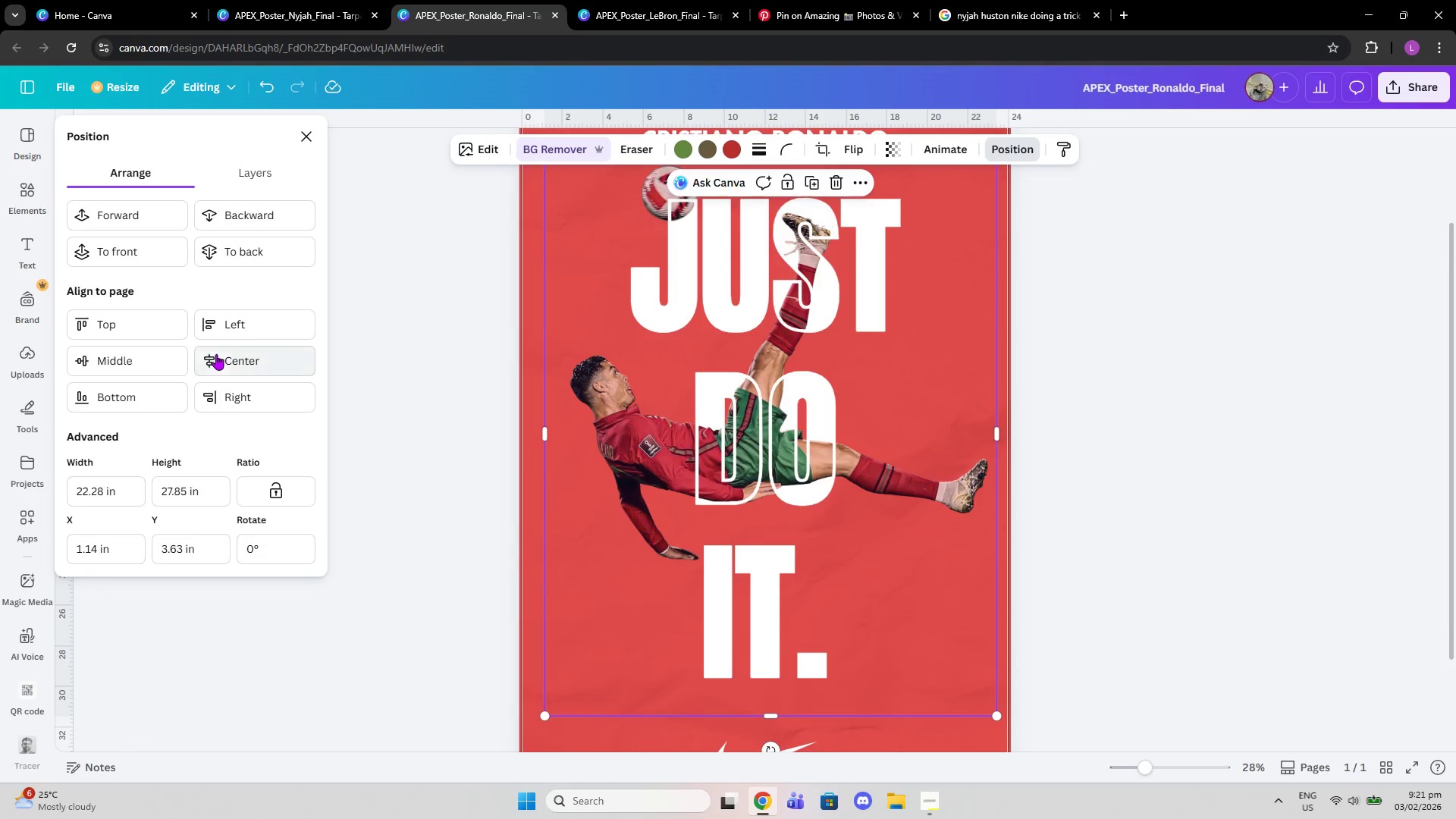 
double_click([191, 354])
 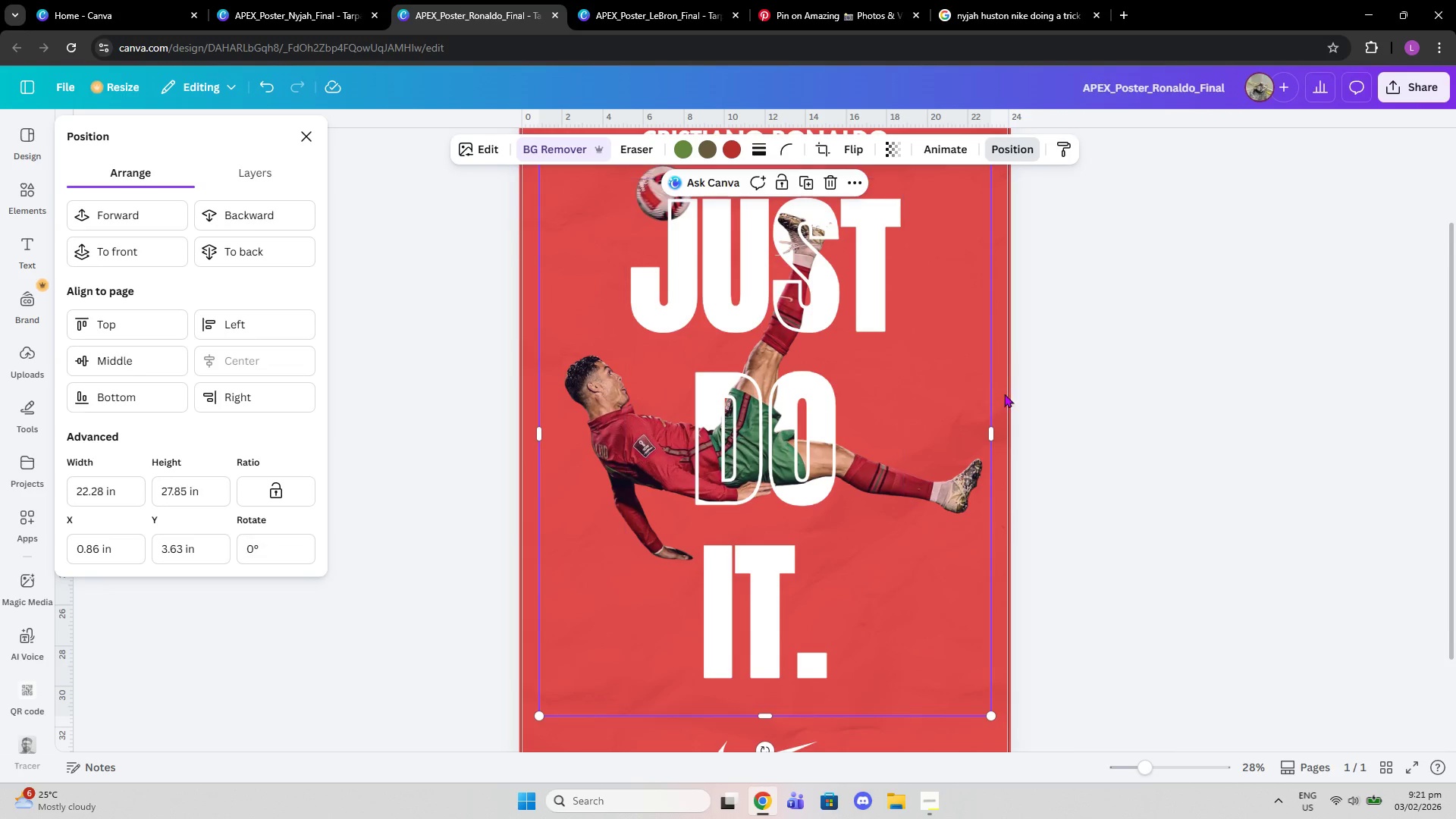 
scroll: coordinate [998, 391], scroll_direction: up, amount: 3.0
 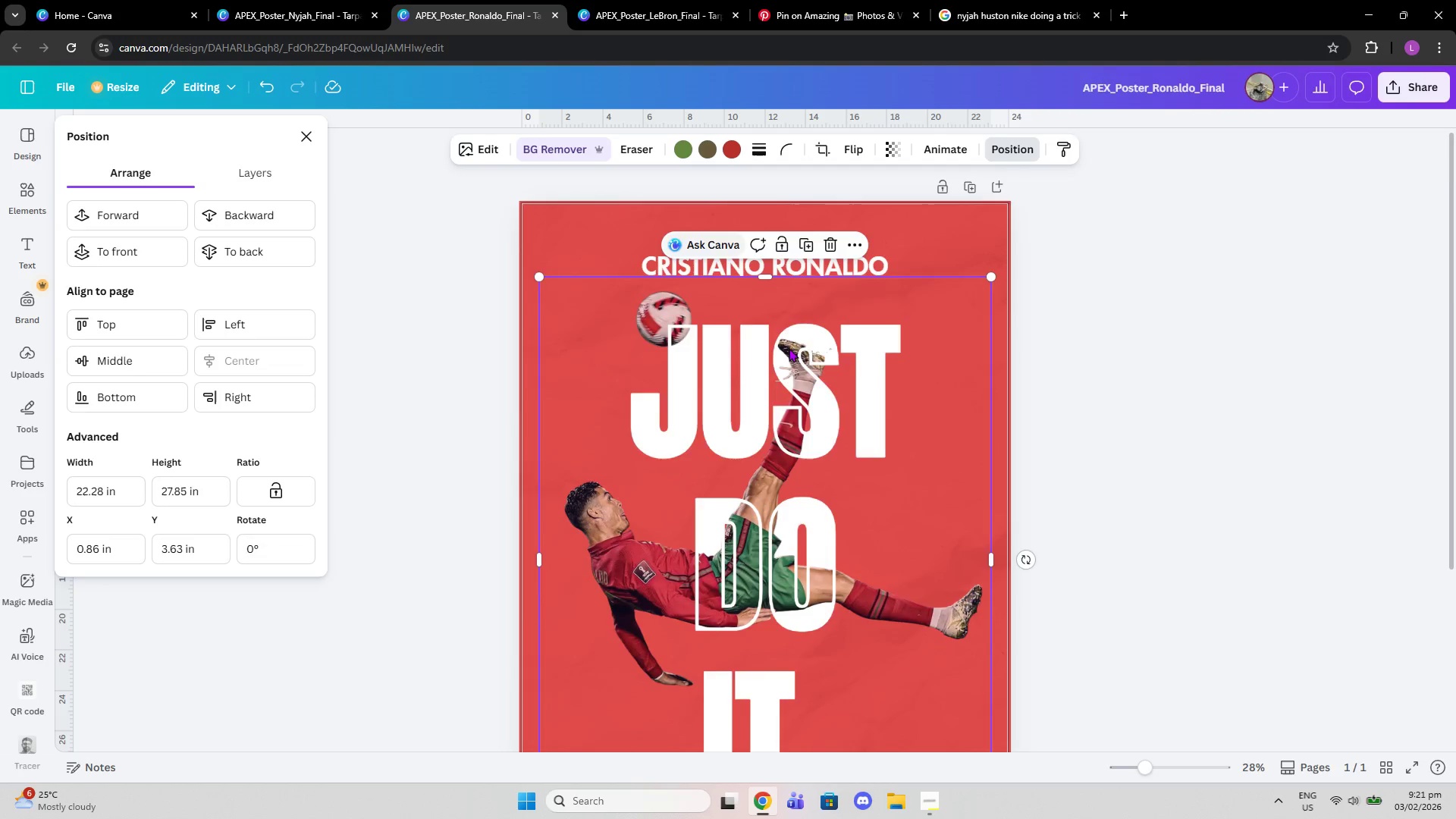 
scroll: coordinate [811, 368], scroll_direction: down, amount: 3.0
 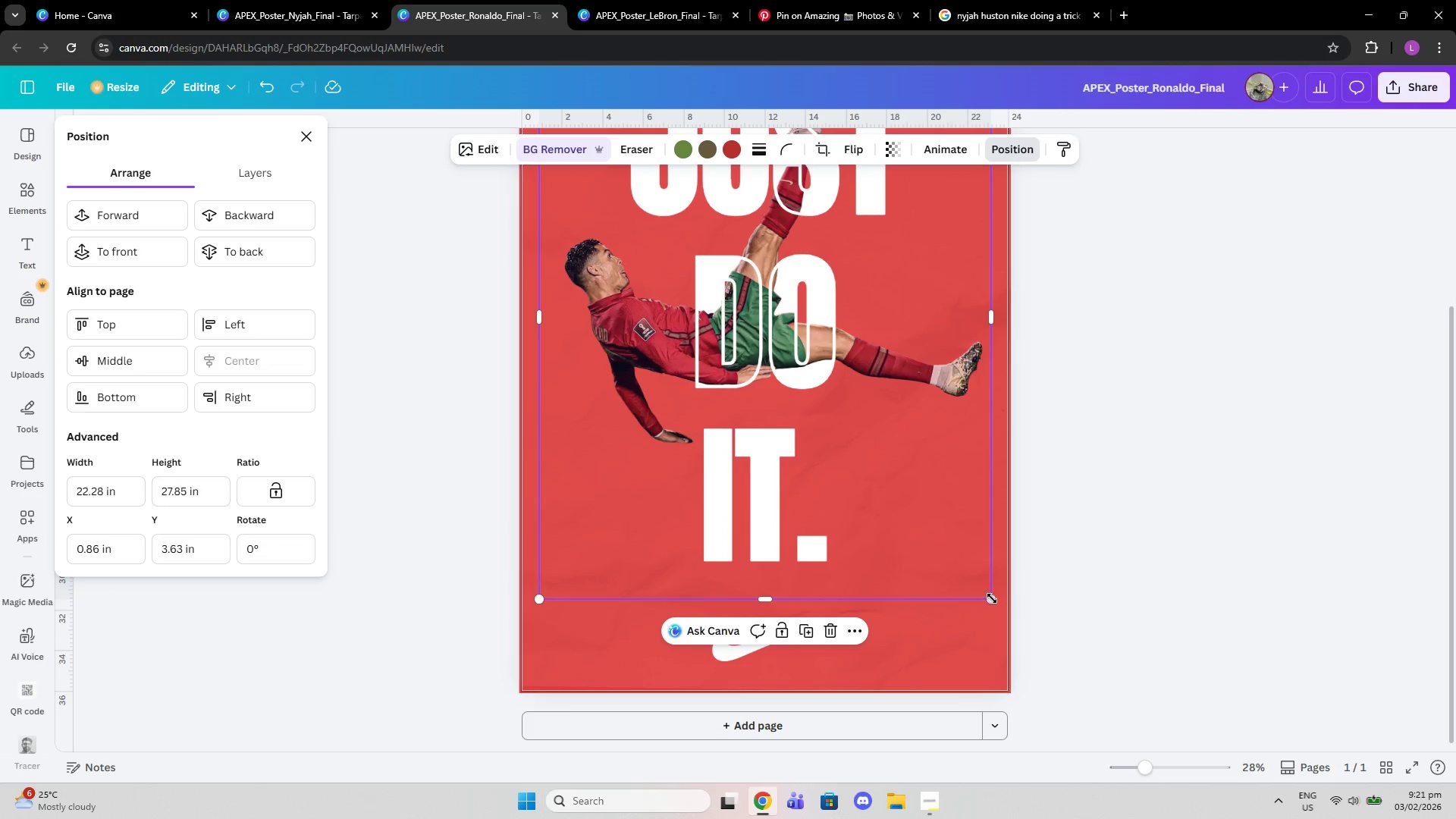 
left_click_drag(start_coordinate=[992, 598], to_coordinate=[987, 603])
 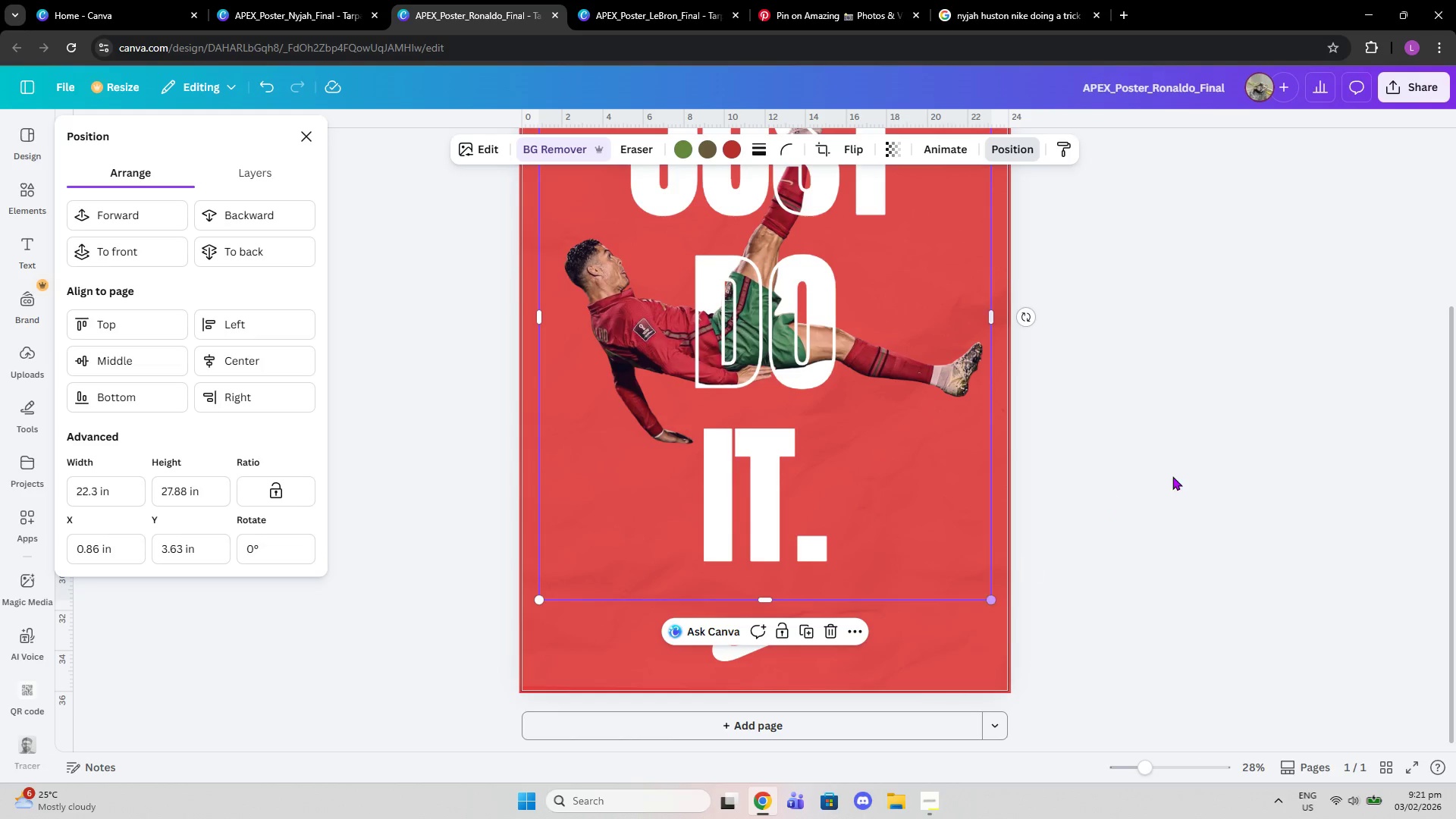 
left_click([1172, 476])
 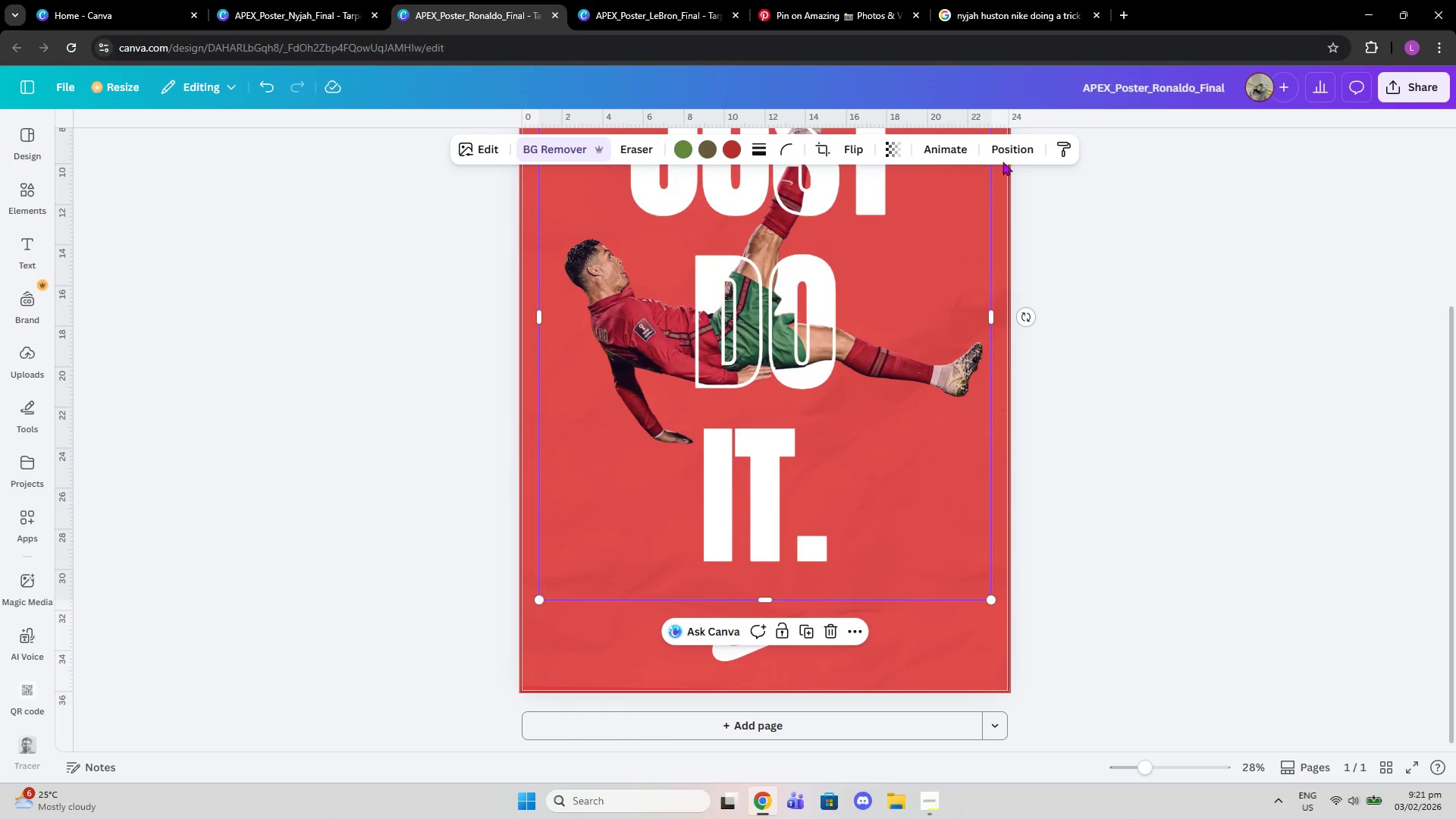 
left_click([987, 144])
 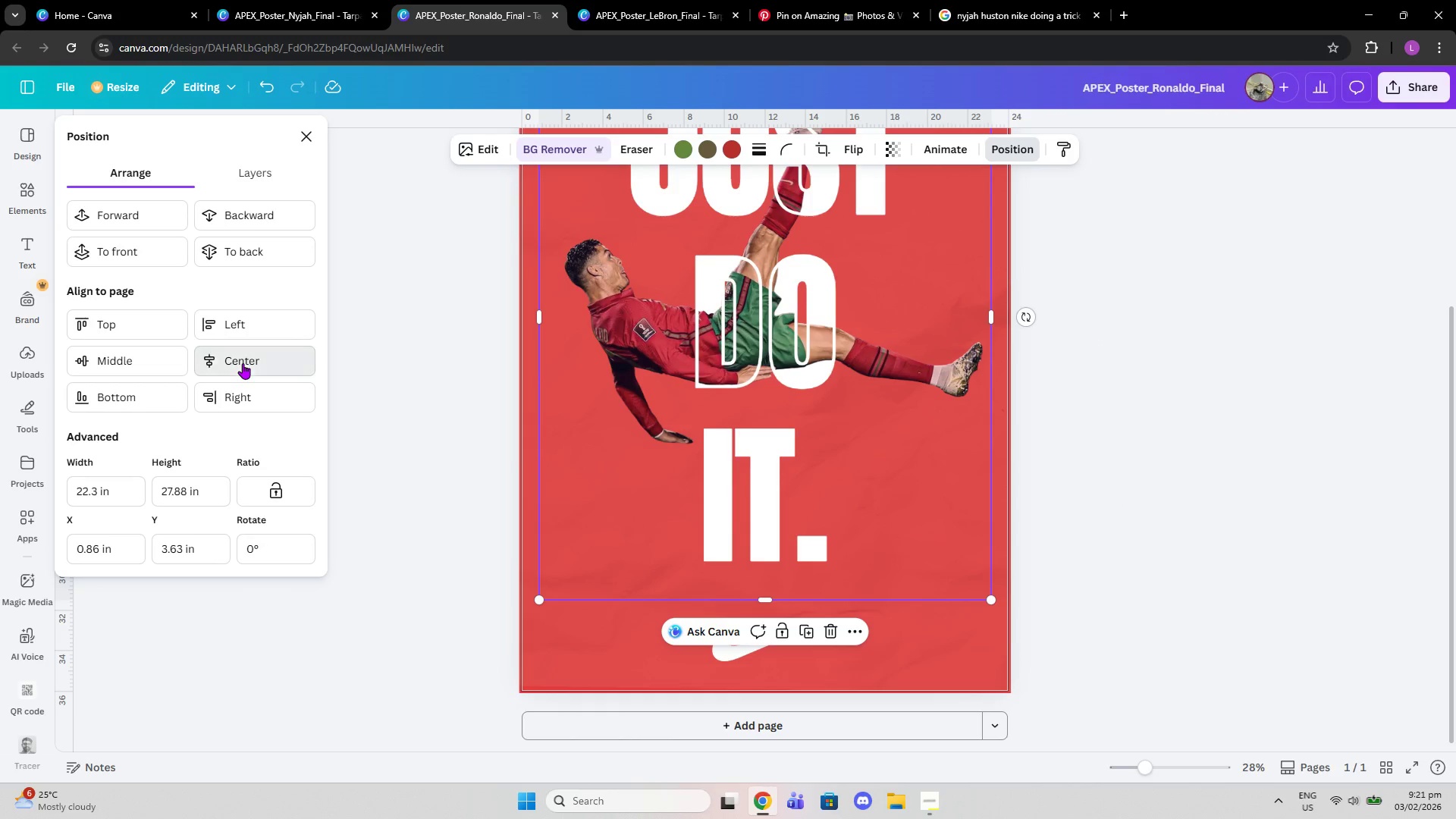 
double_click([171, 353])
 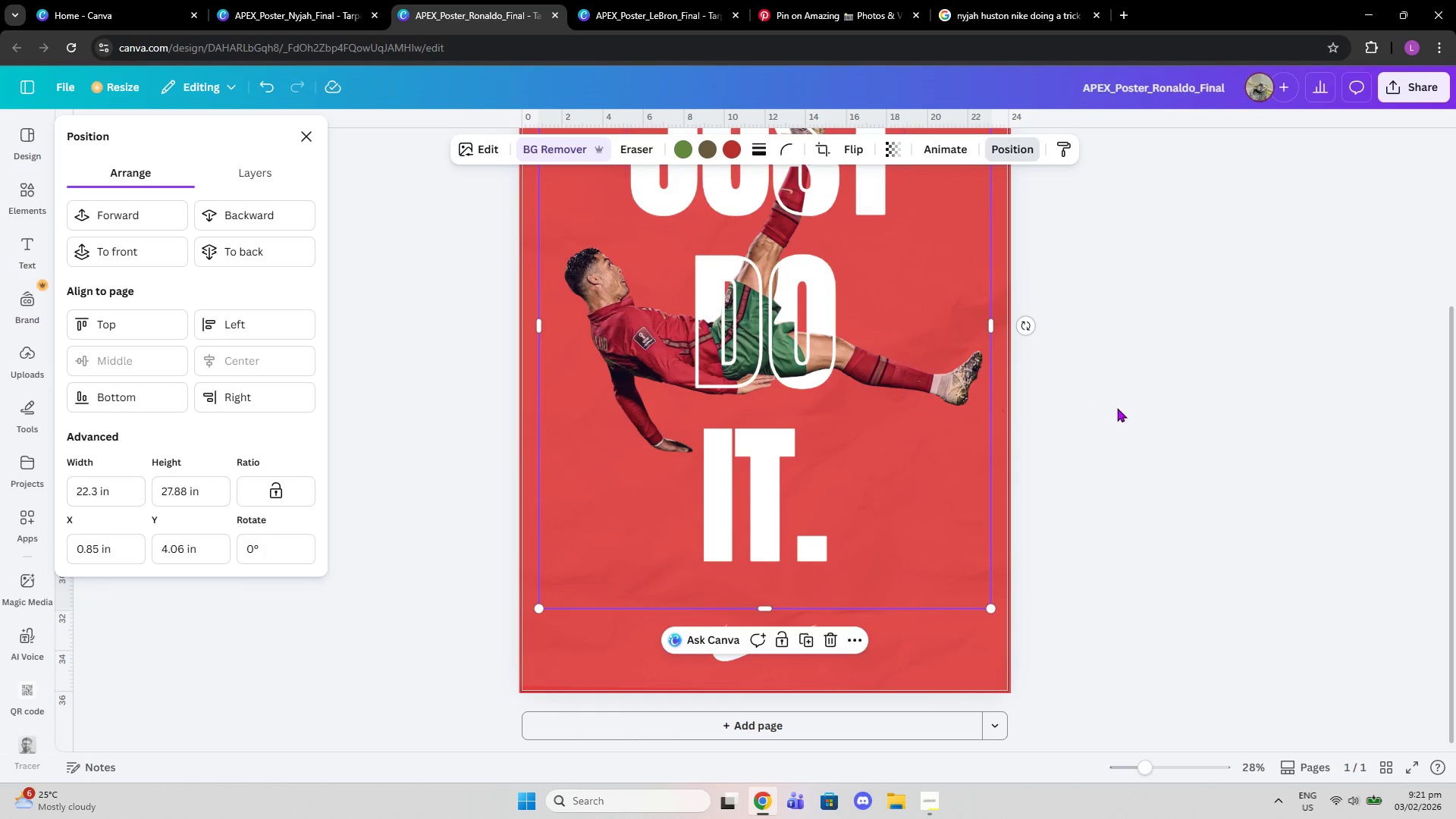 
left_click([1118, 408])
 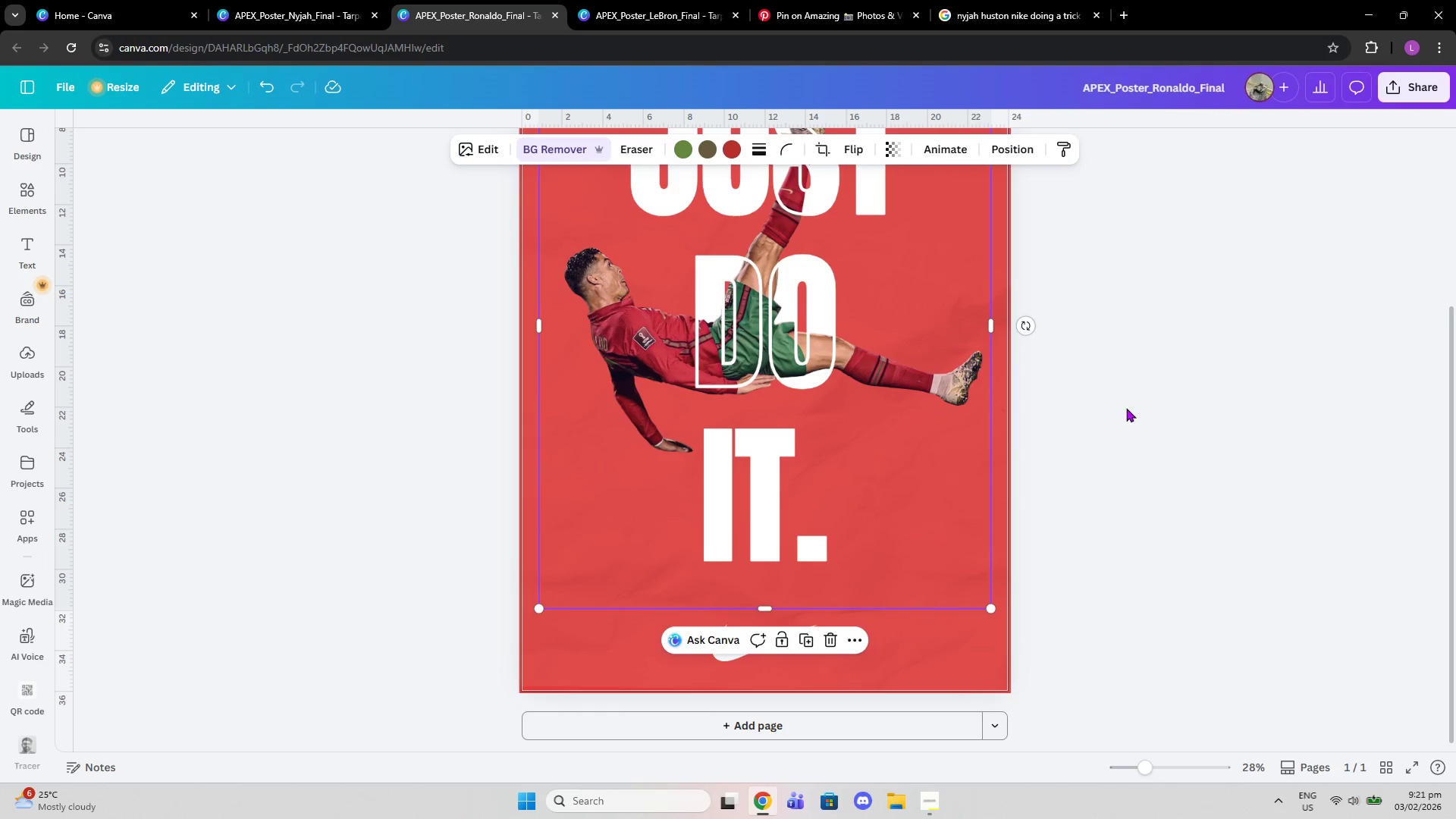 
scroll: coordinate [1134, 408], scroll_direction: up, amount: 3.0
 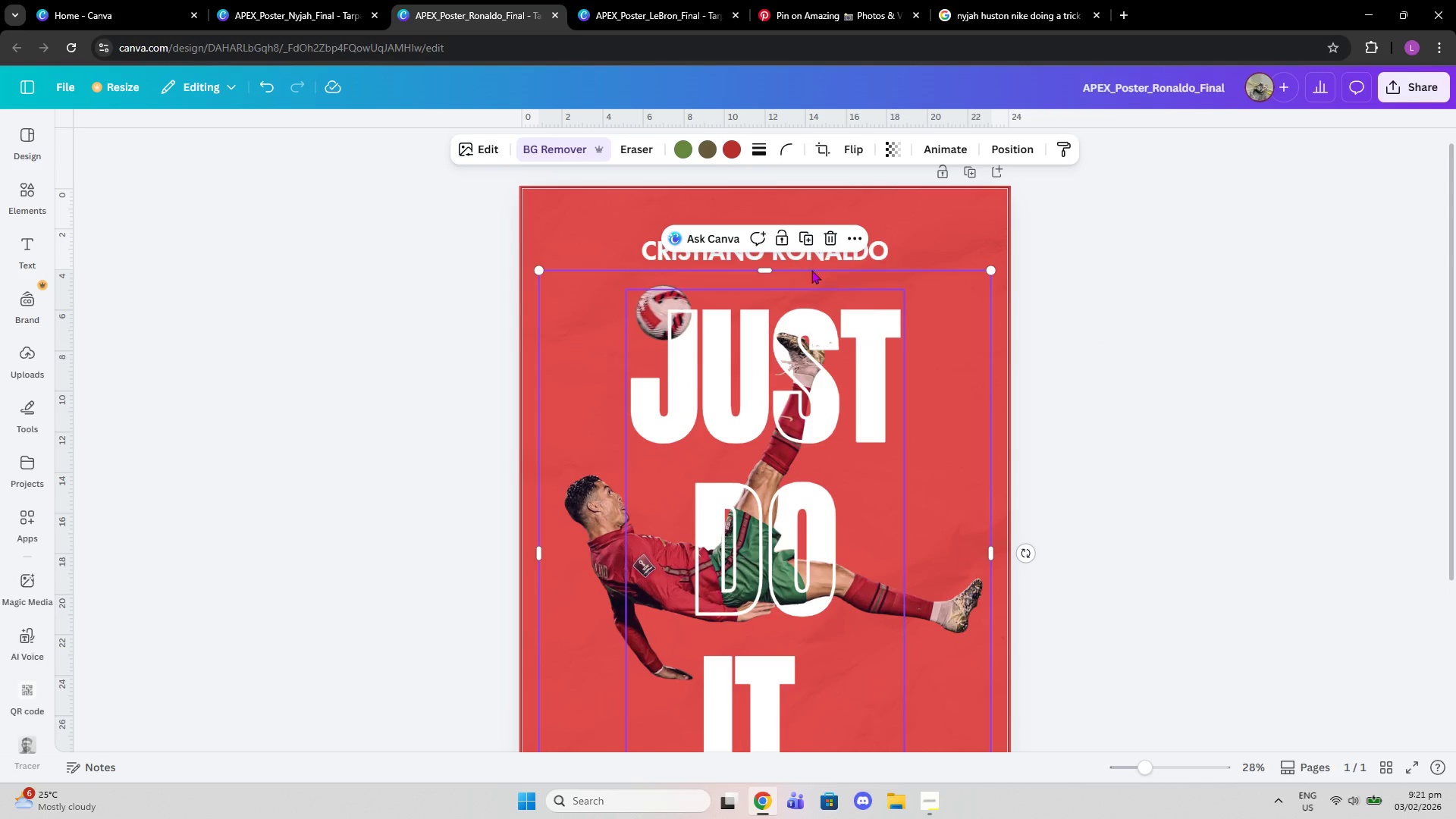 
left_click([805, 236])
 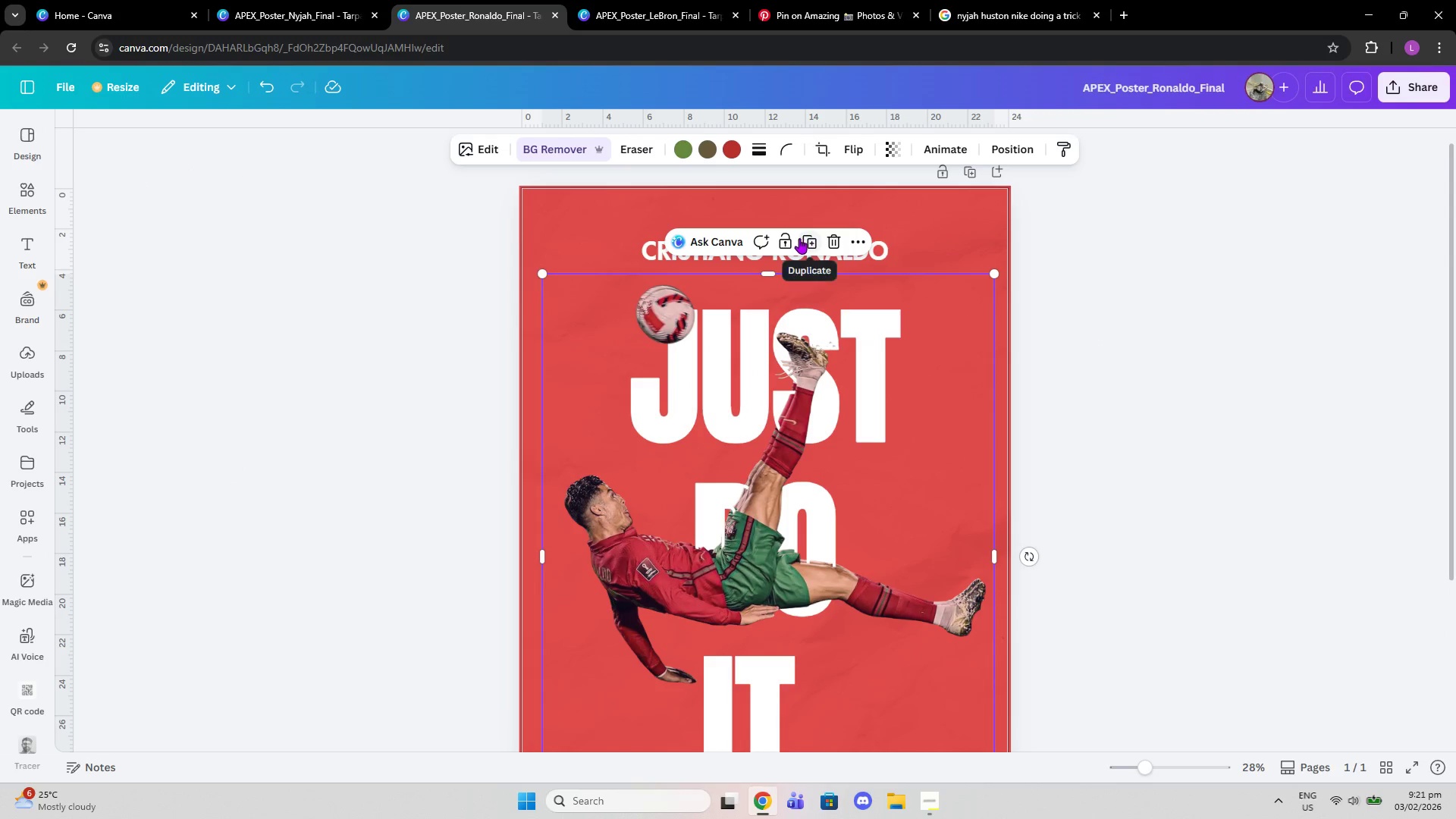 
left_click_drag(start_coordinate=[867, 447], to_coordinate=[861, 447])
 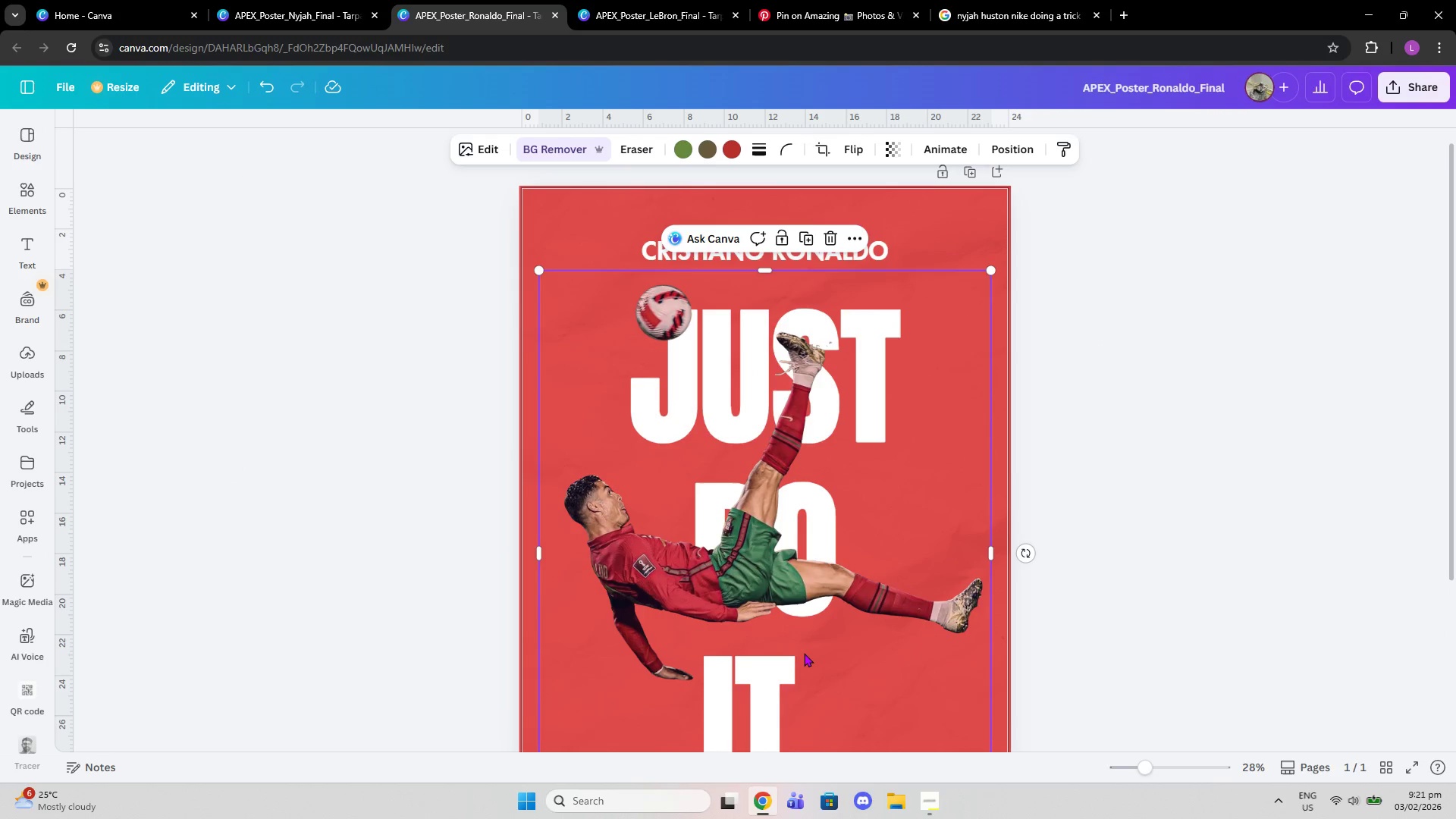 
scroll: coordinate [804, 652], scroll_direction: down, amount: 2.0
 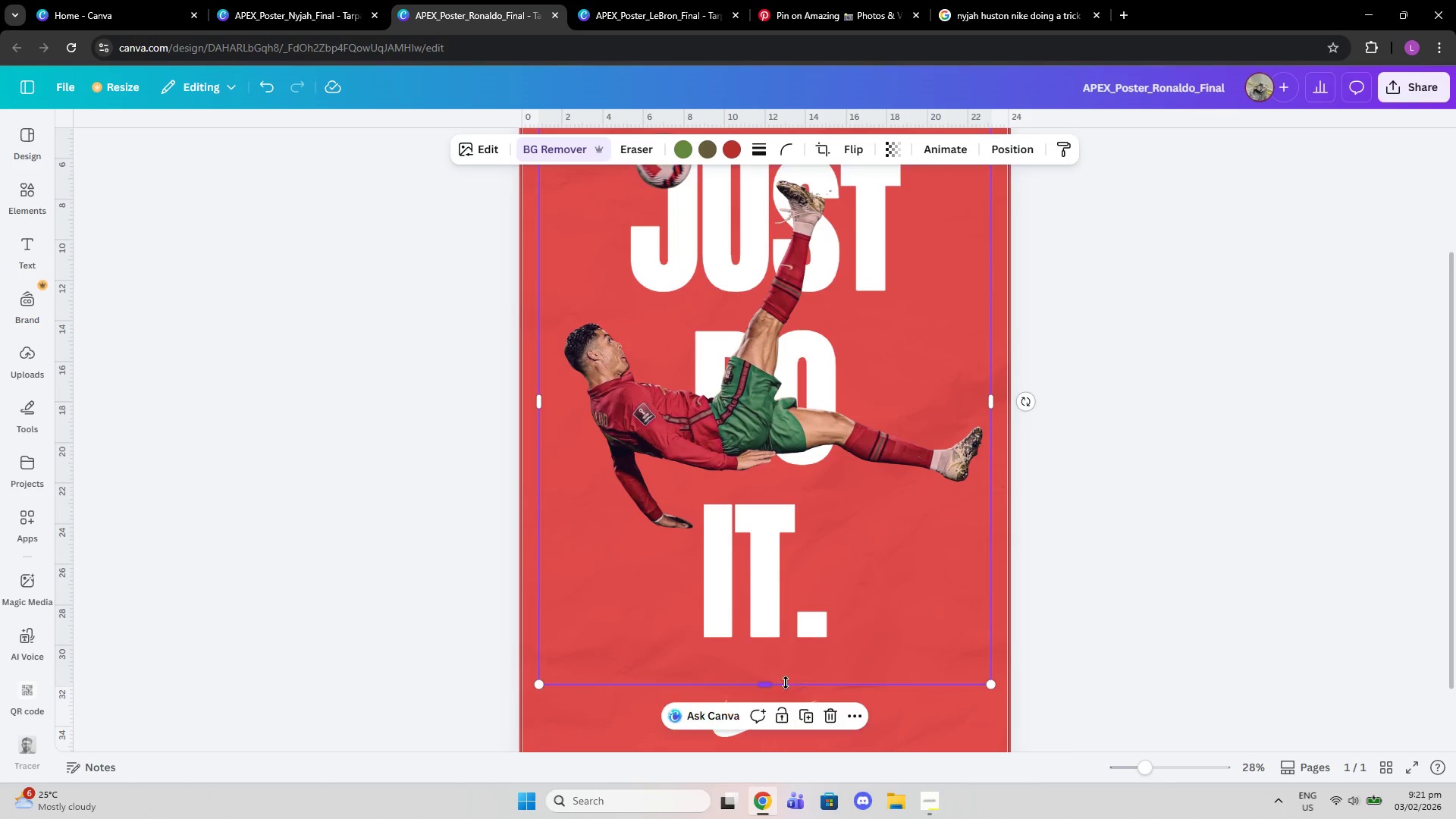 
left_click_drag(start_coordinate=[783, 682], to_coordinate=[825, 315])
 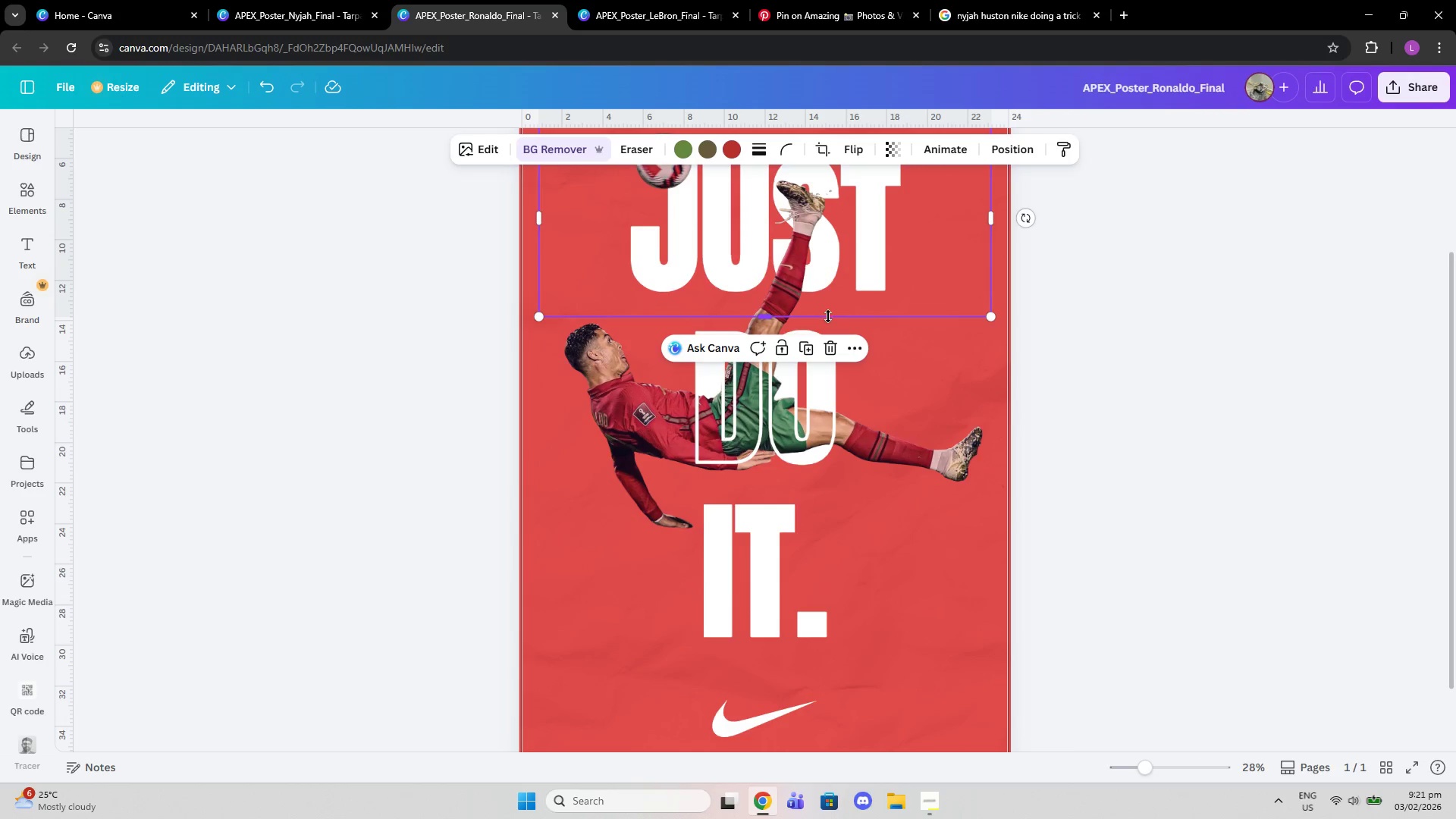 
scroll: coordinate [827, 316], scroll_direction: up, amount: 1.0
 